 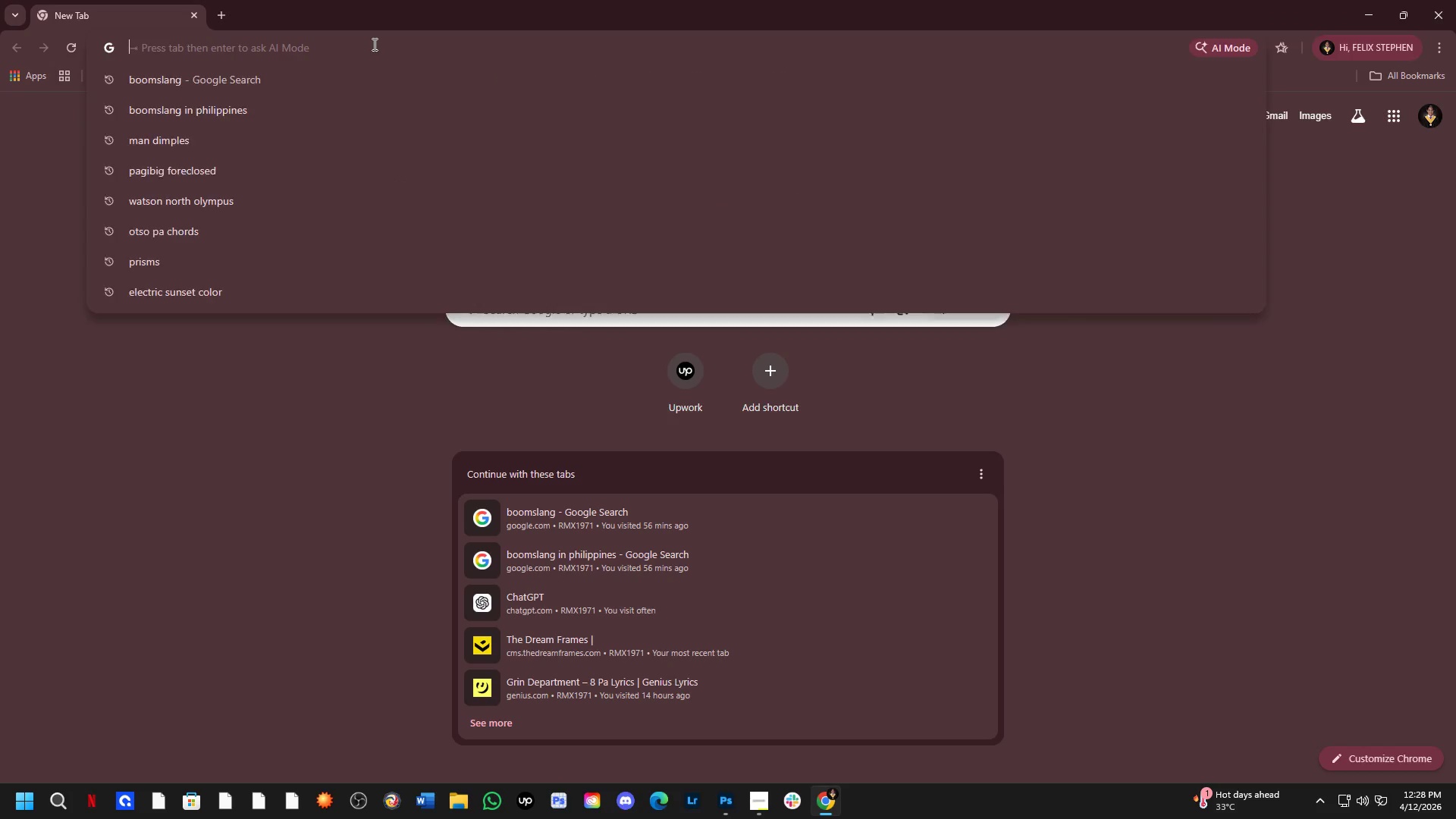 
type(pex)
 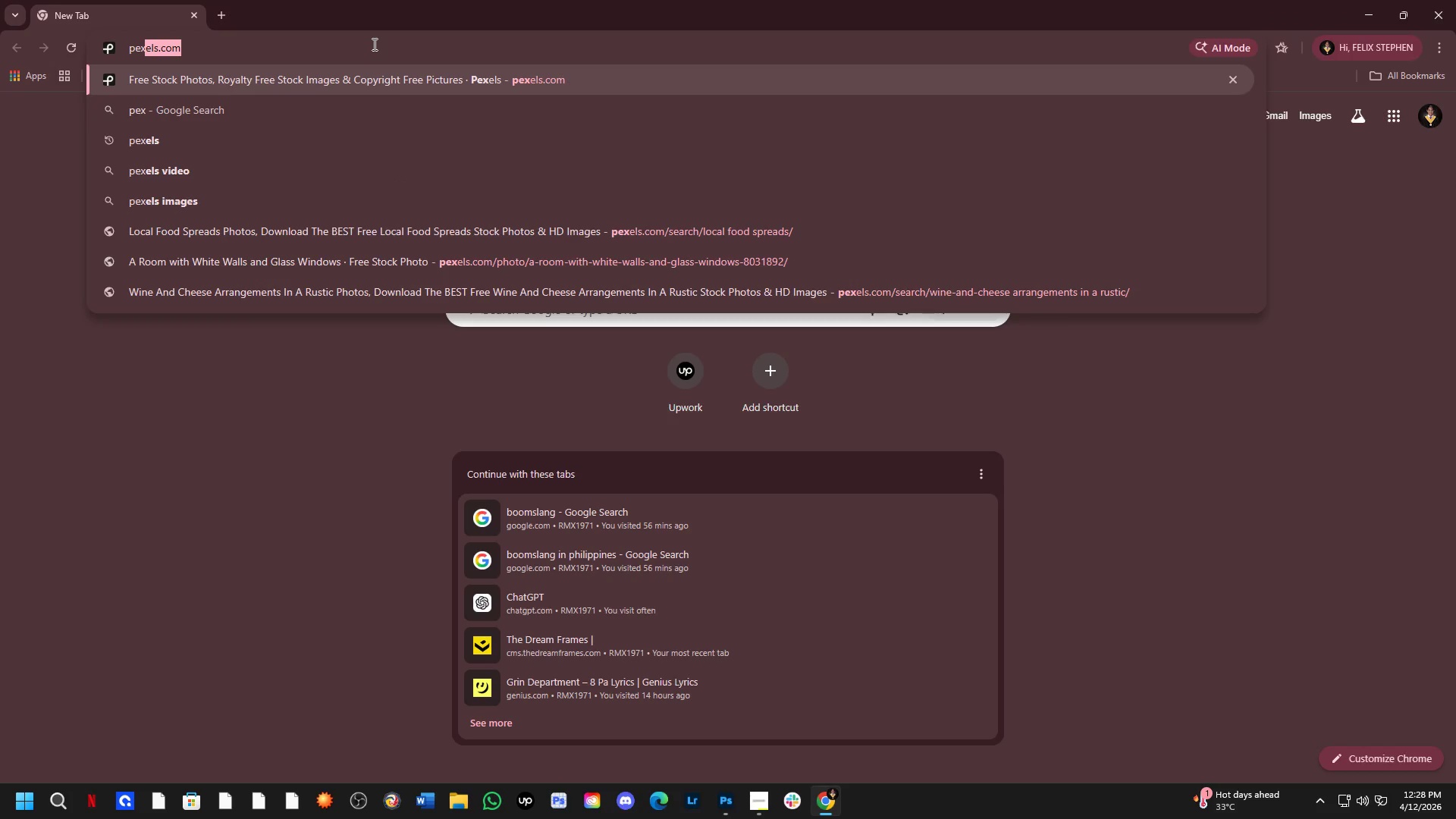 
key(Enter)
 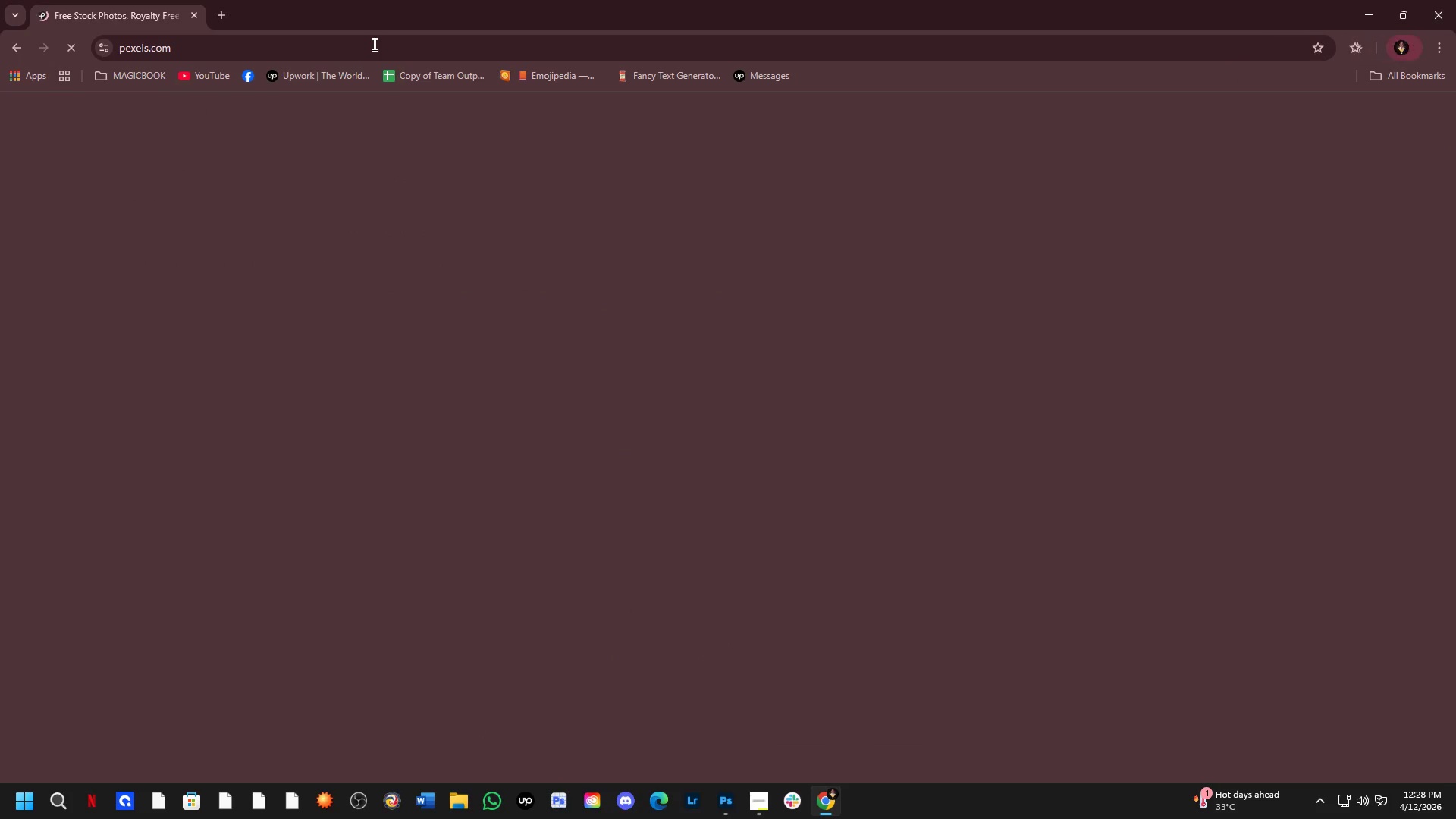 
key(Alt+Tab)
 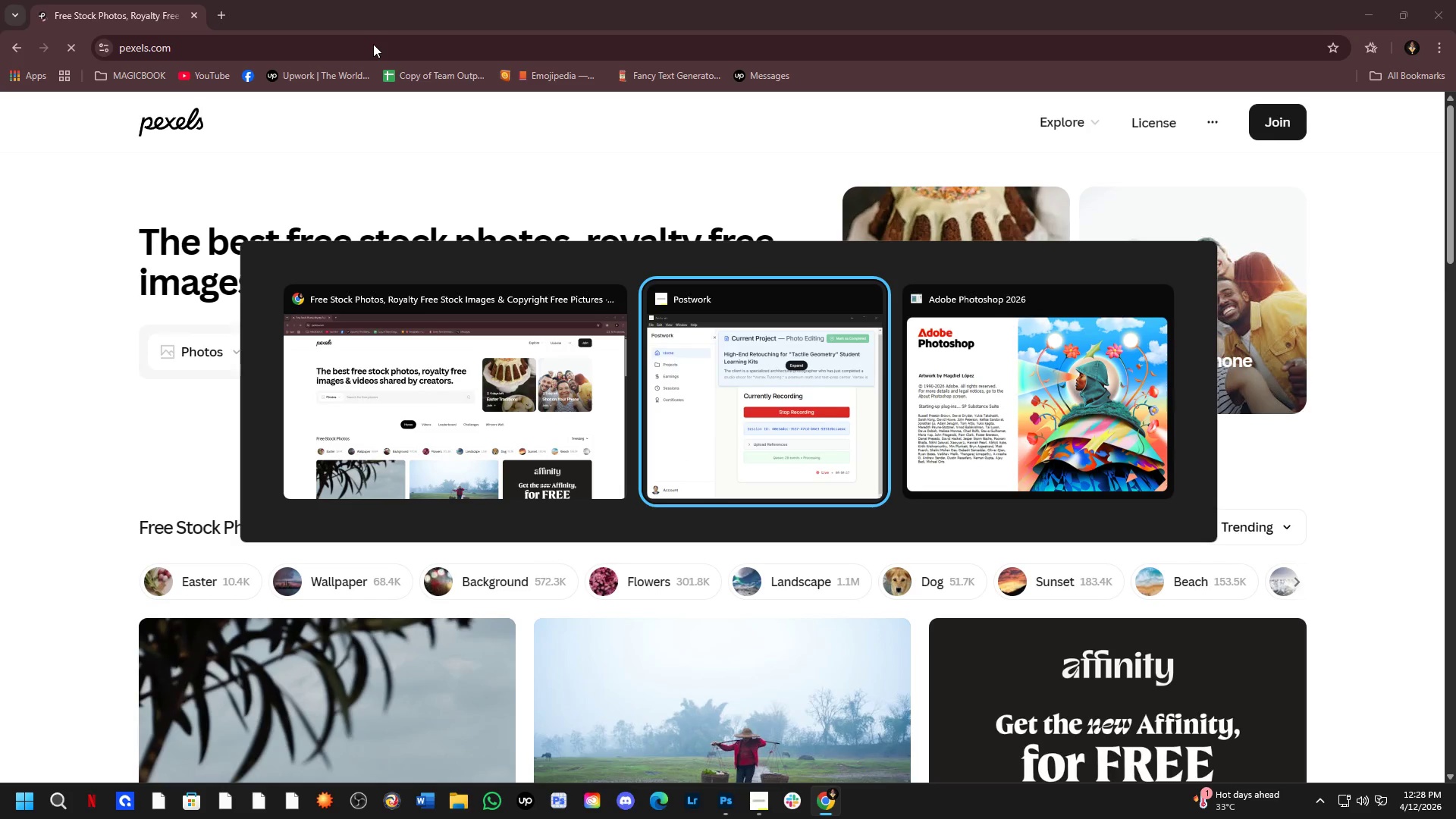 
key(Alt+Tab)
 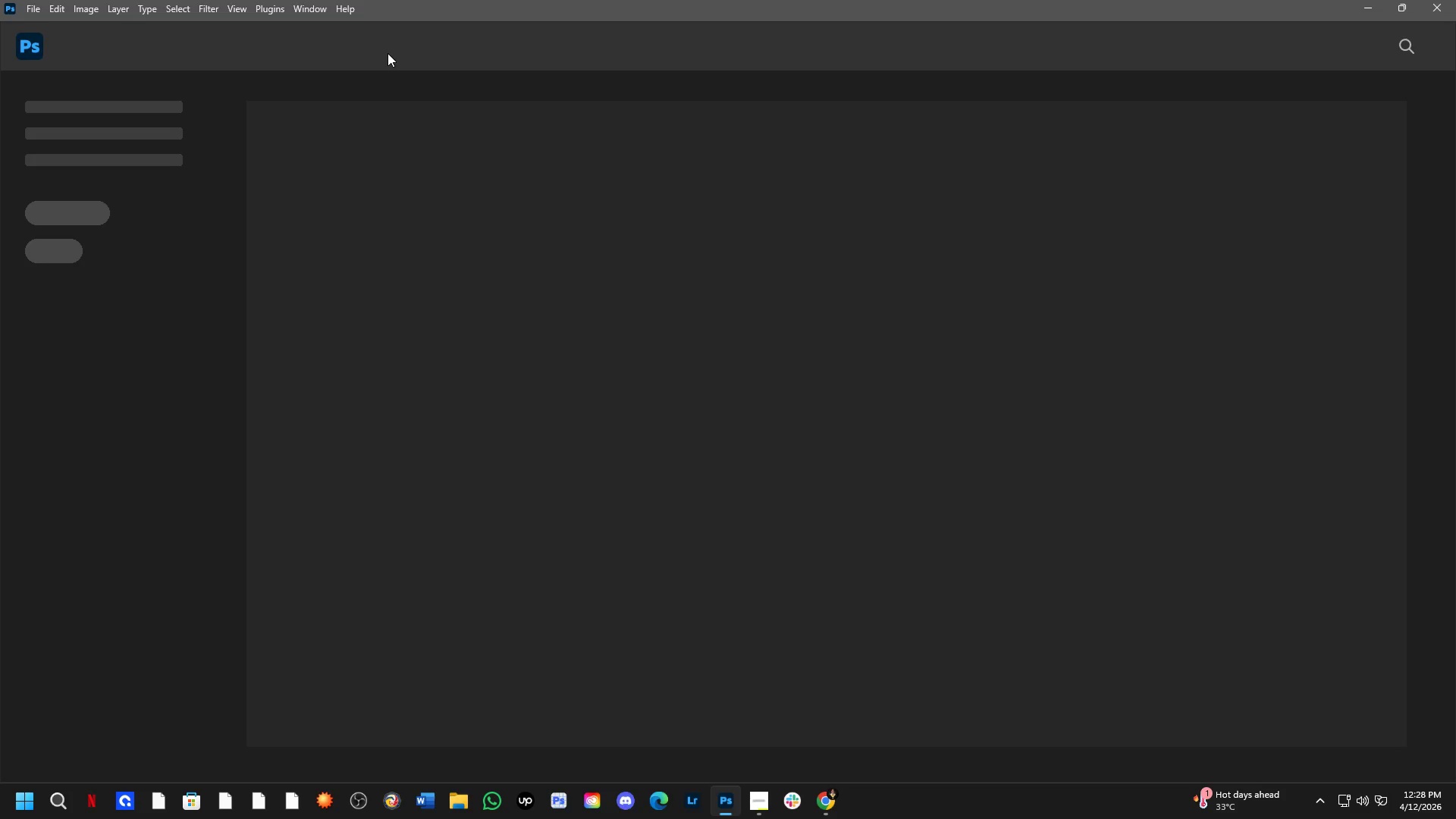 
wait(11.36)
 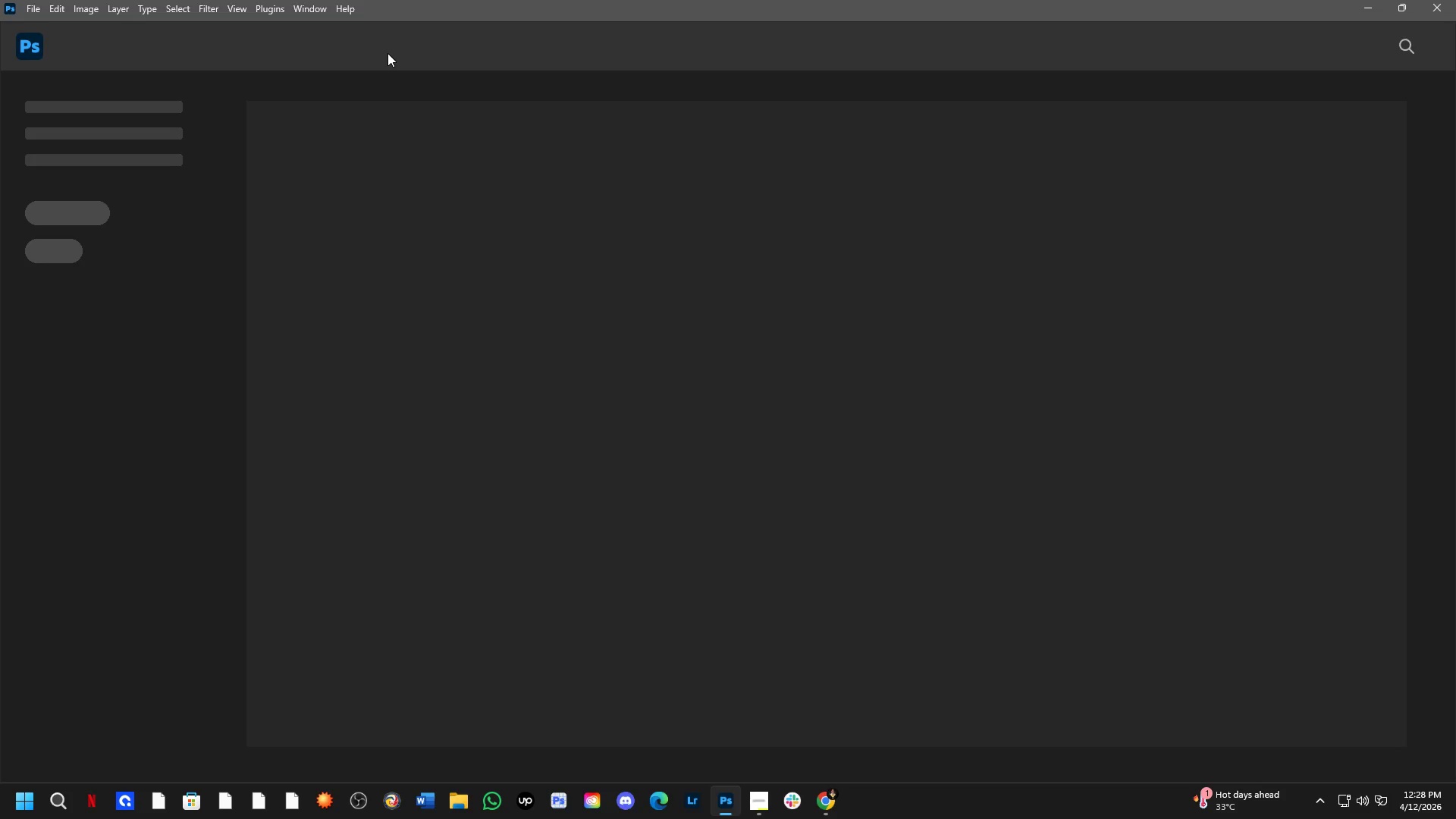 
left_click([380, 480])
 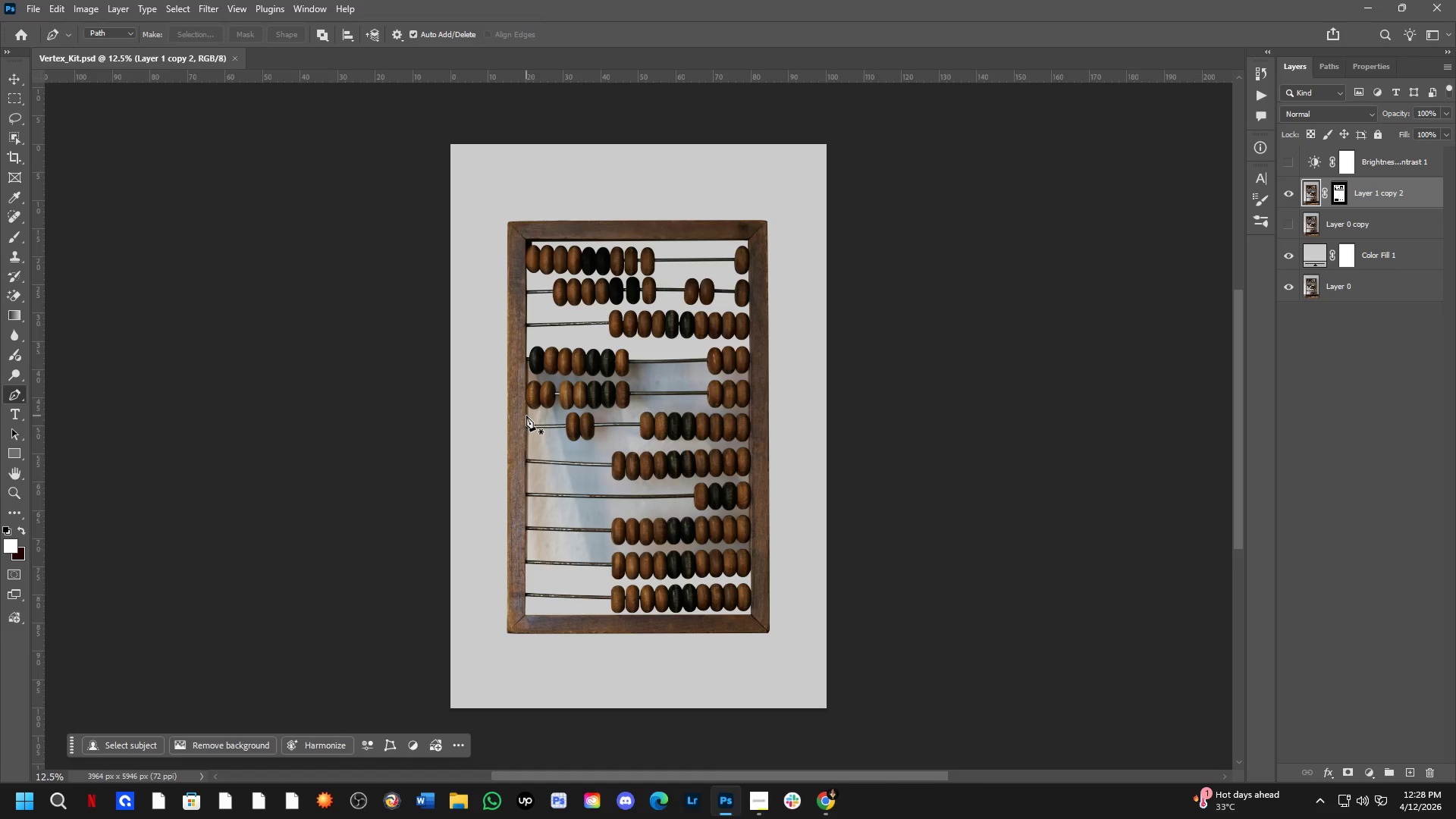 
scroll: coordinate [240, 444], scroll_direction: up, amount: 23.0
 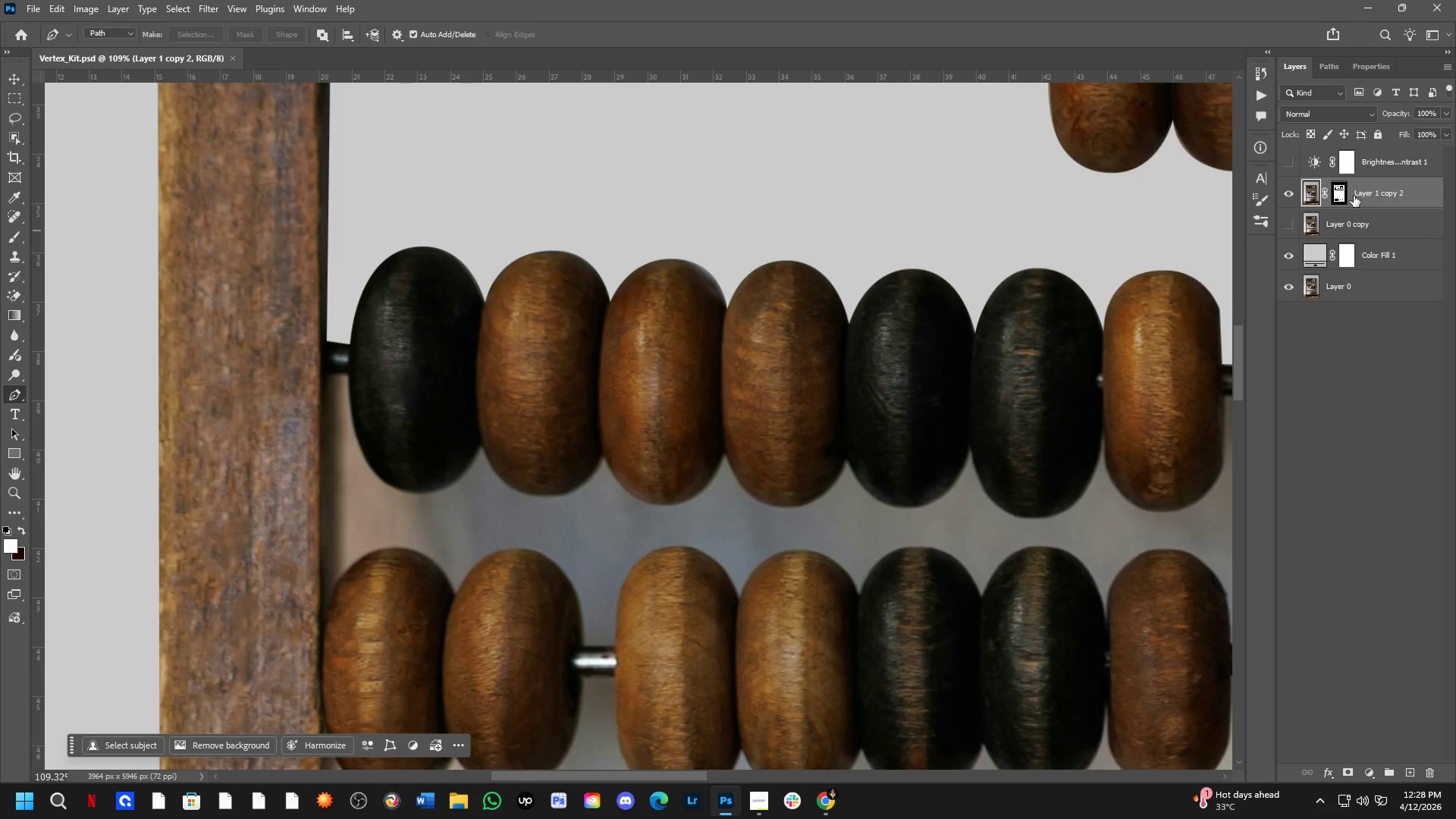 
left_click([1340, 199])
 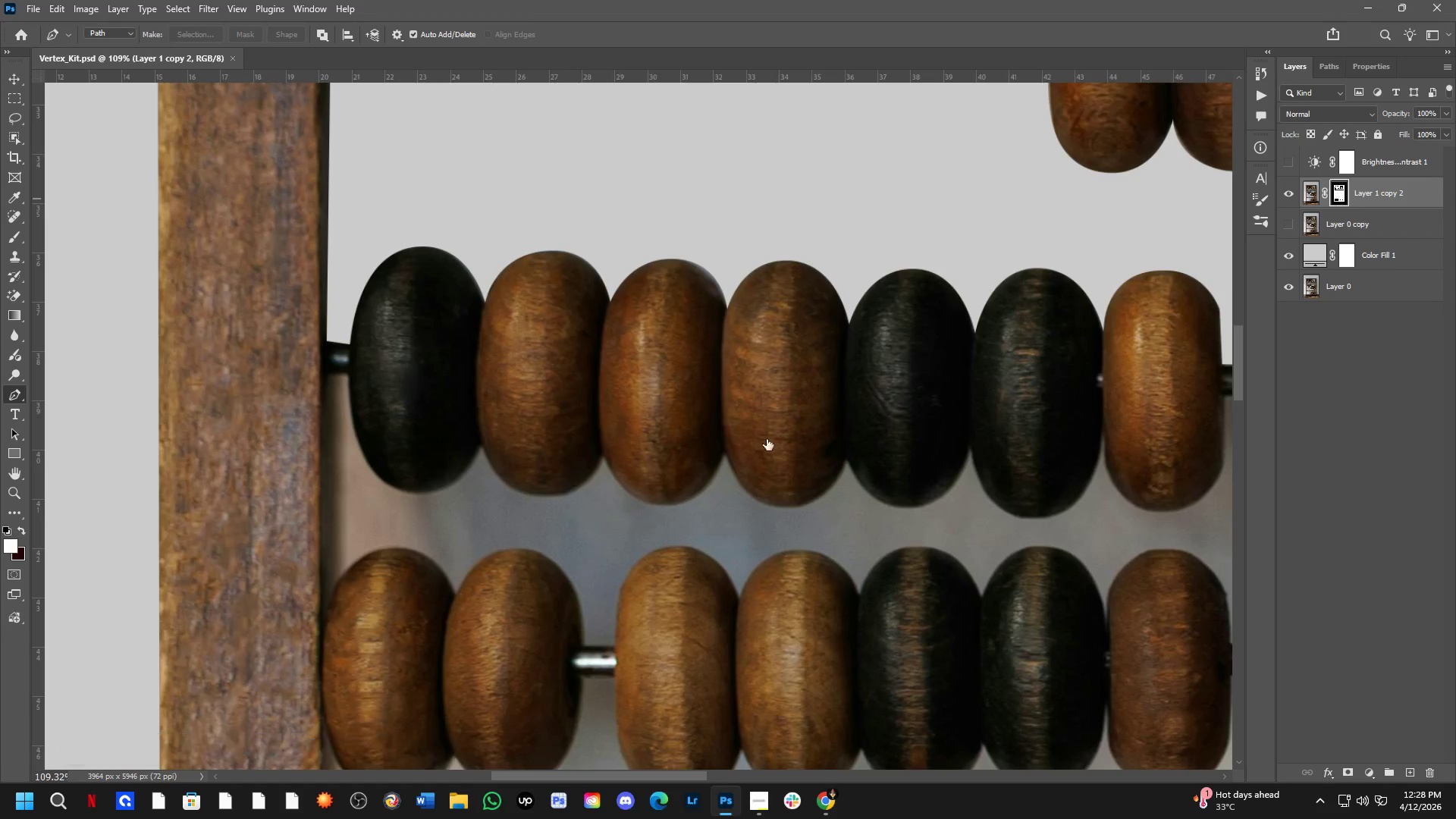 
hold_key(key=Space, duration=0.94)
 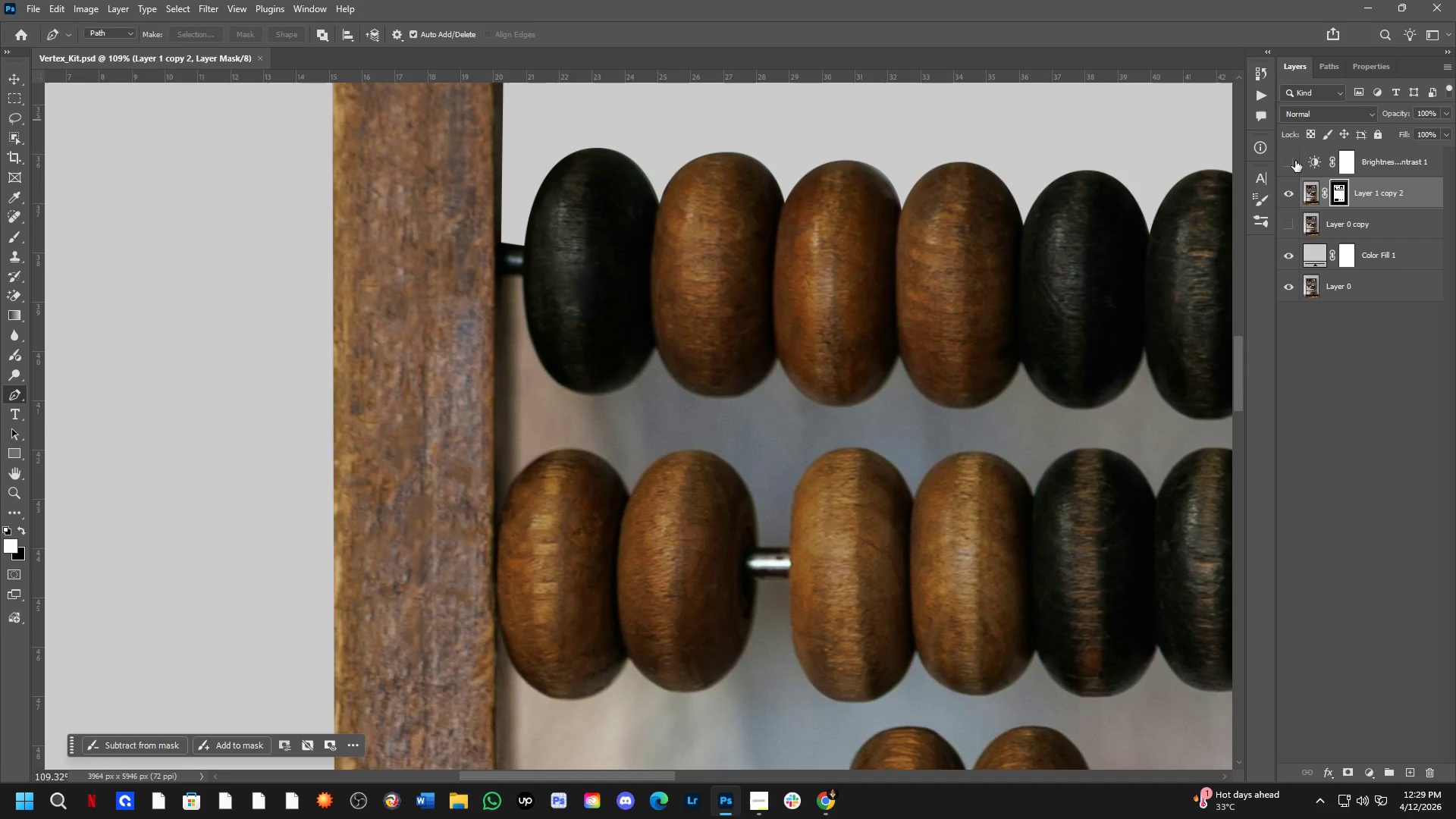 
left_click_drag(start_coordinate=[478, 492], to_coordinate=[652, 394])
 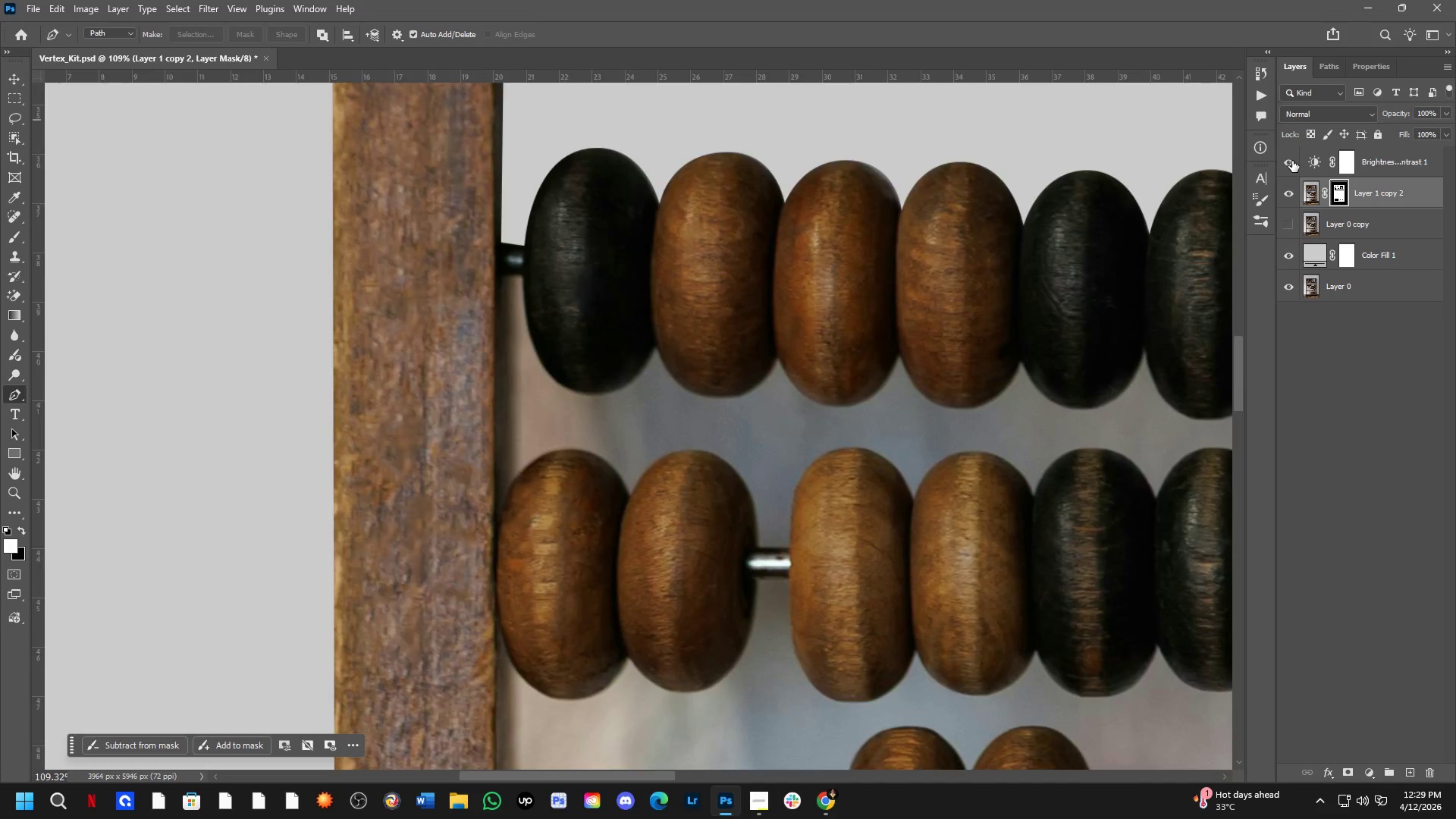 
double_click([1292, 161])
 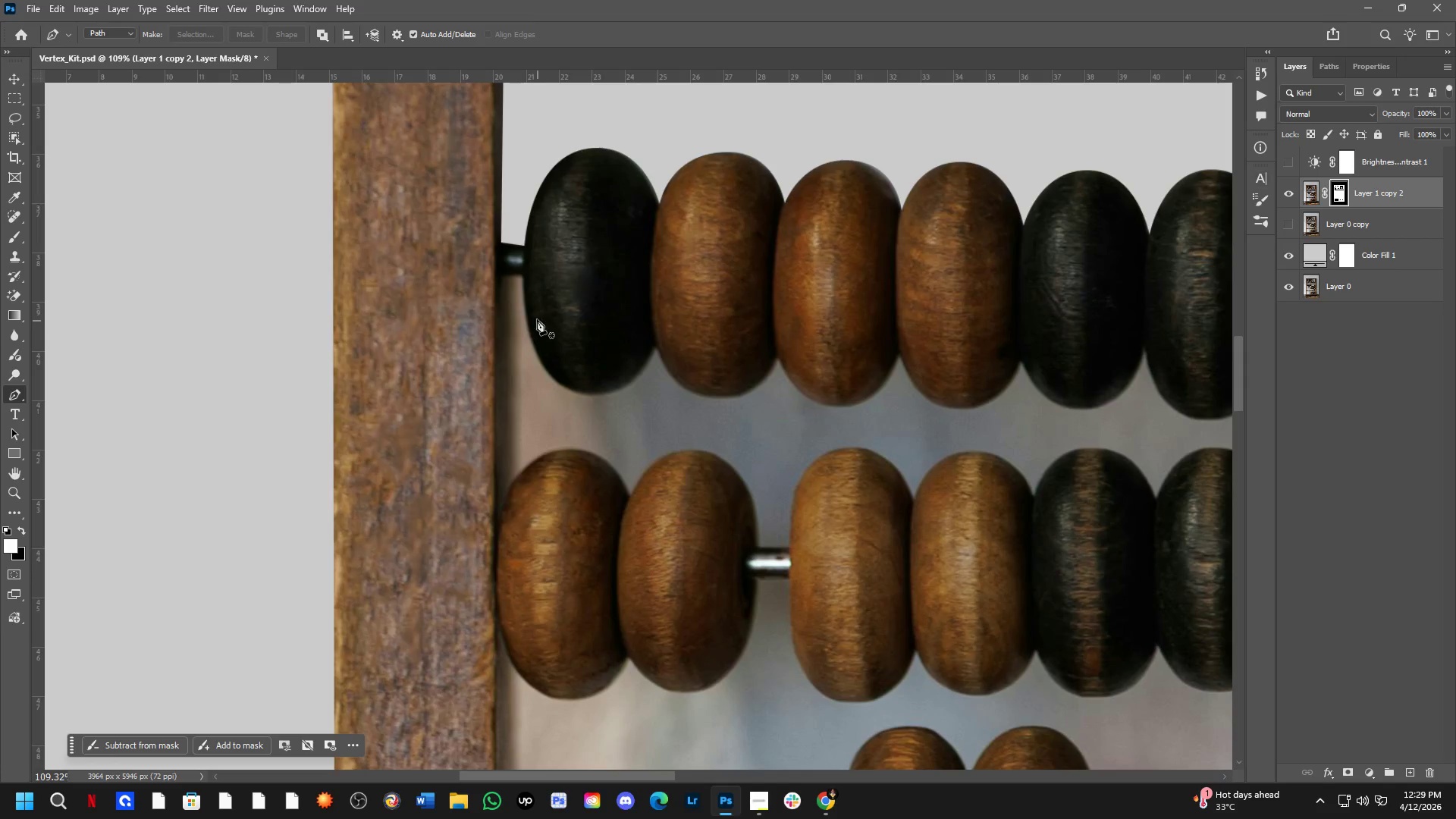 
scroll: coordinate [496, 285], scroll_direction: up, amount: 7.0
 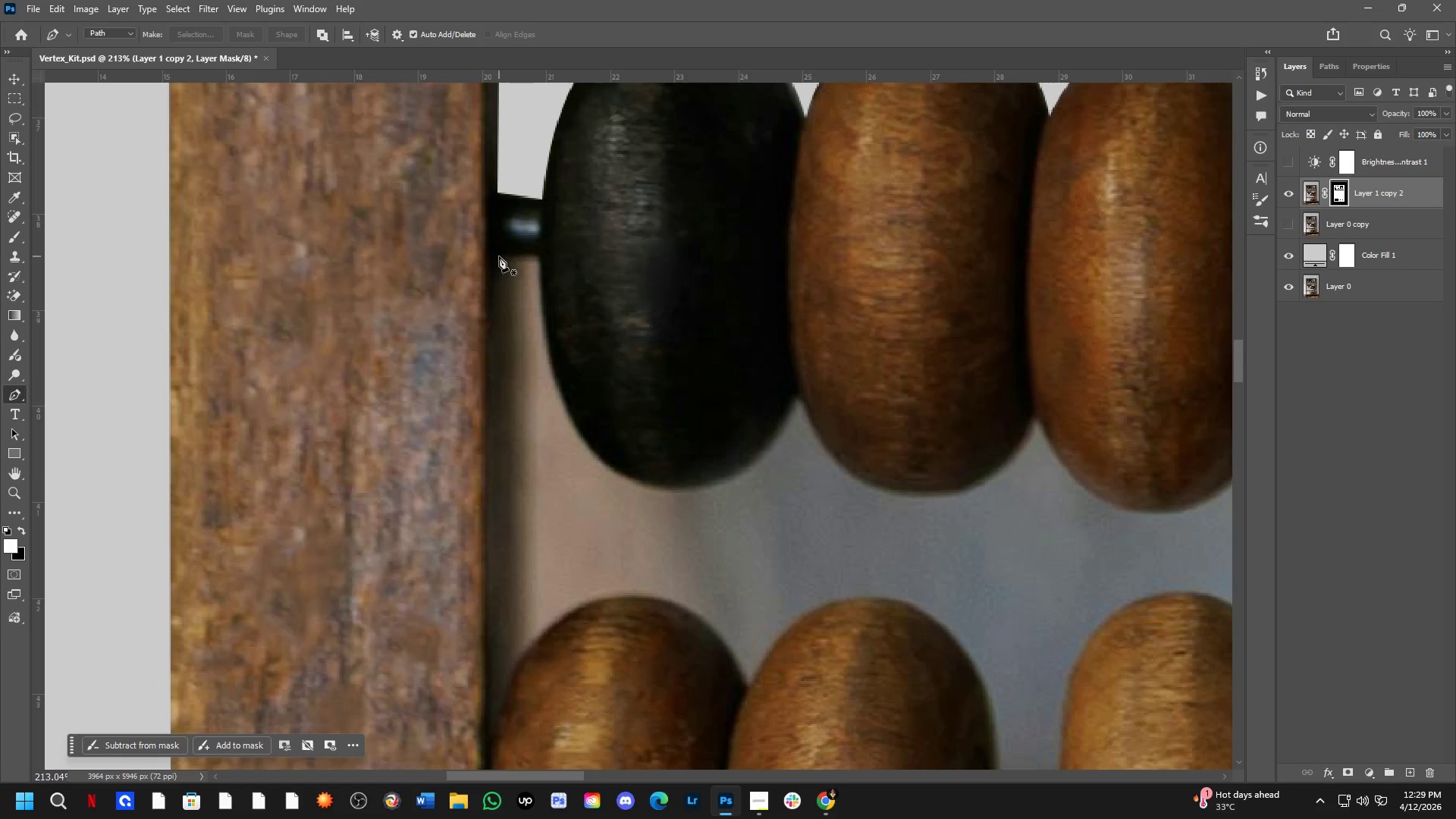 
left_click([499, 256])
 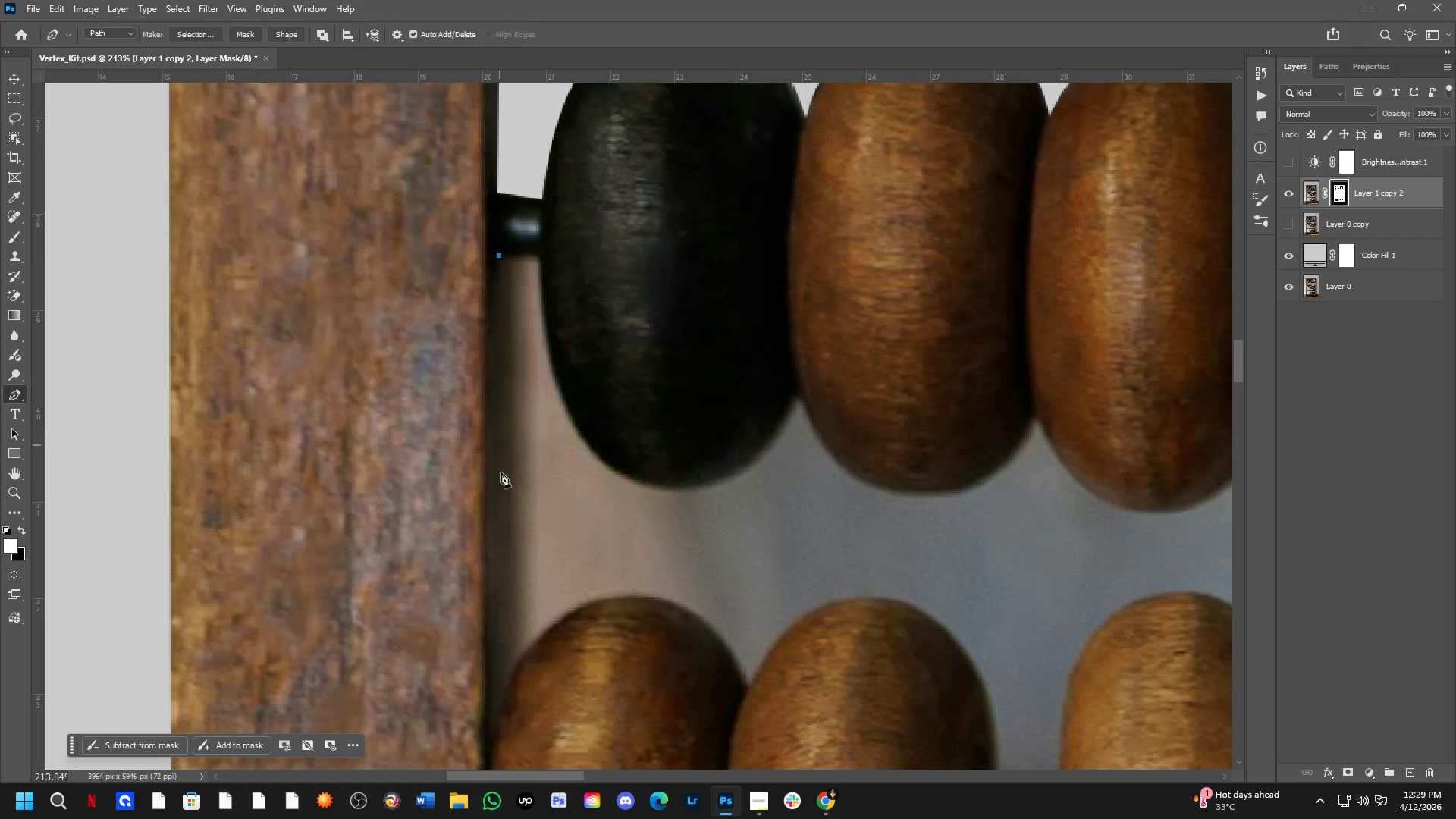 
hold_key(key=Space, duration=0.61)
 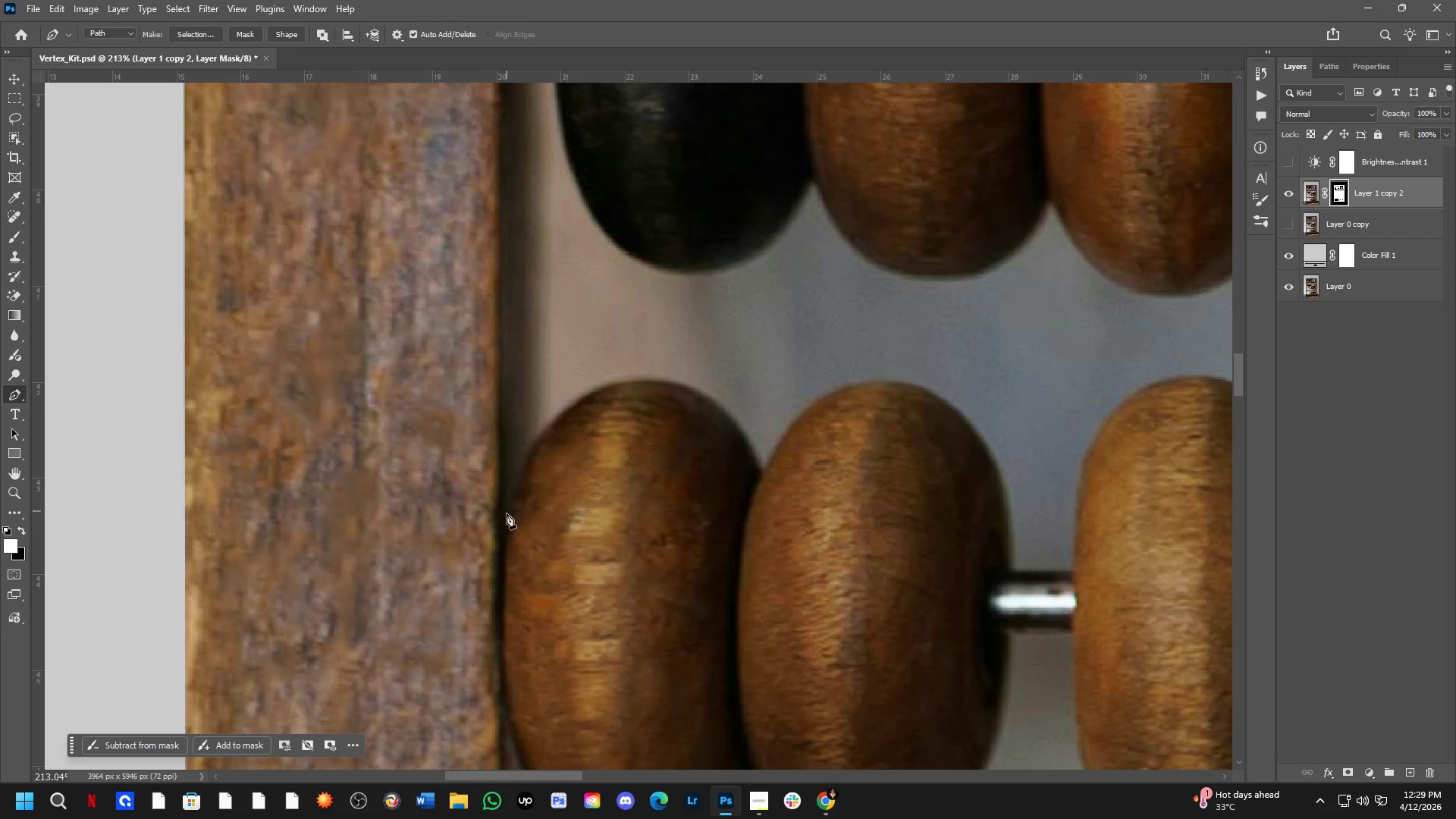 
left_click_drag(start_coordinate=[504, 488], to_coordinate=[518, 272])
 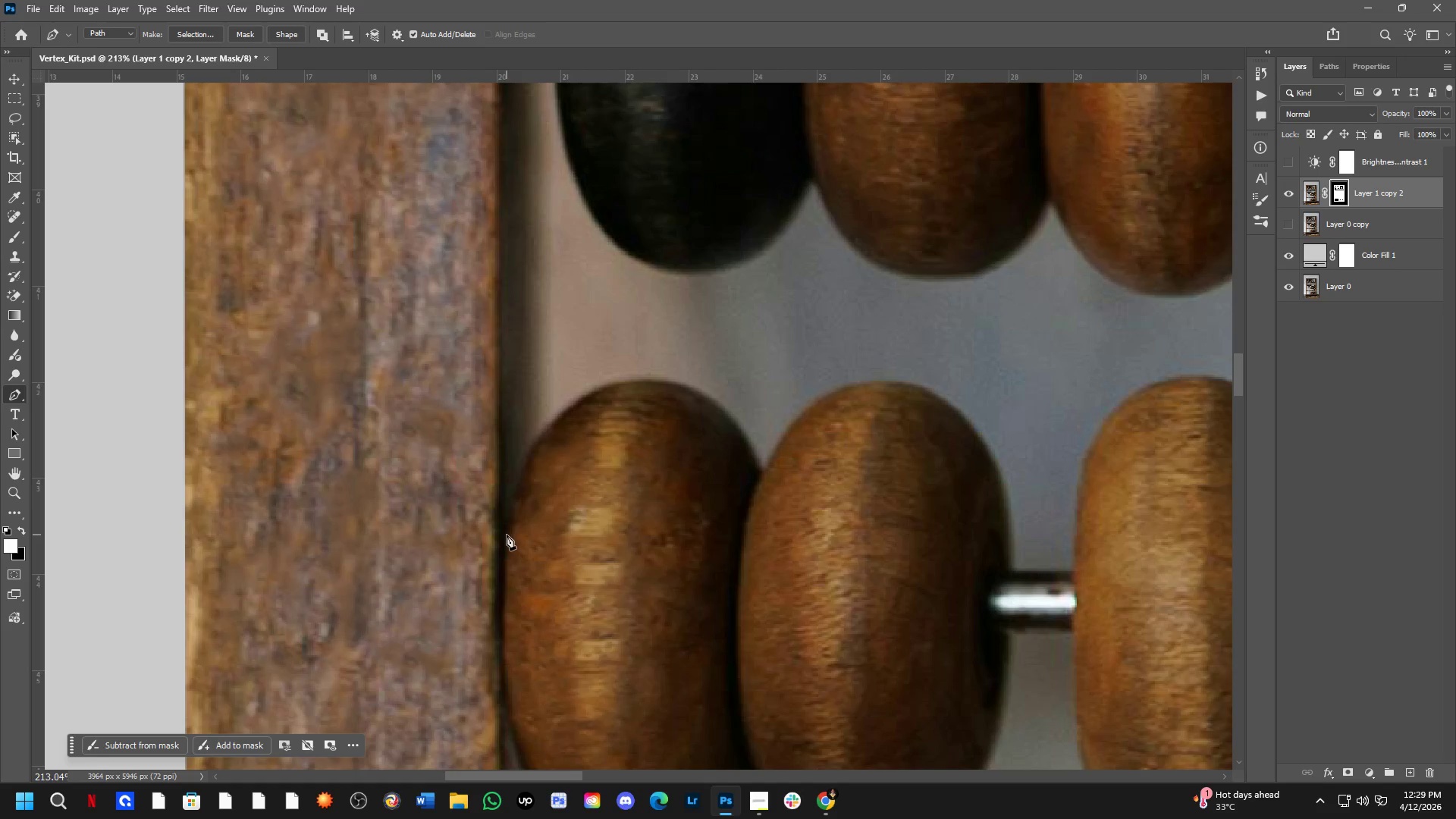 
left_click([504, 530])
 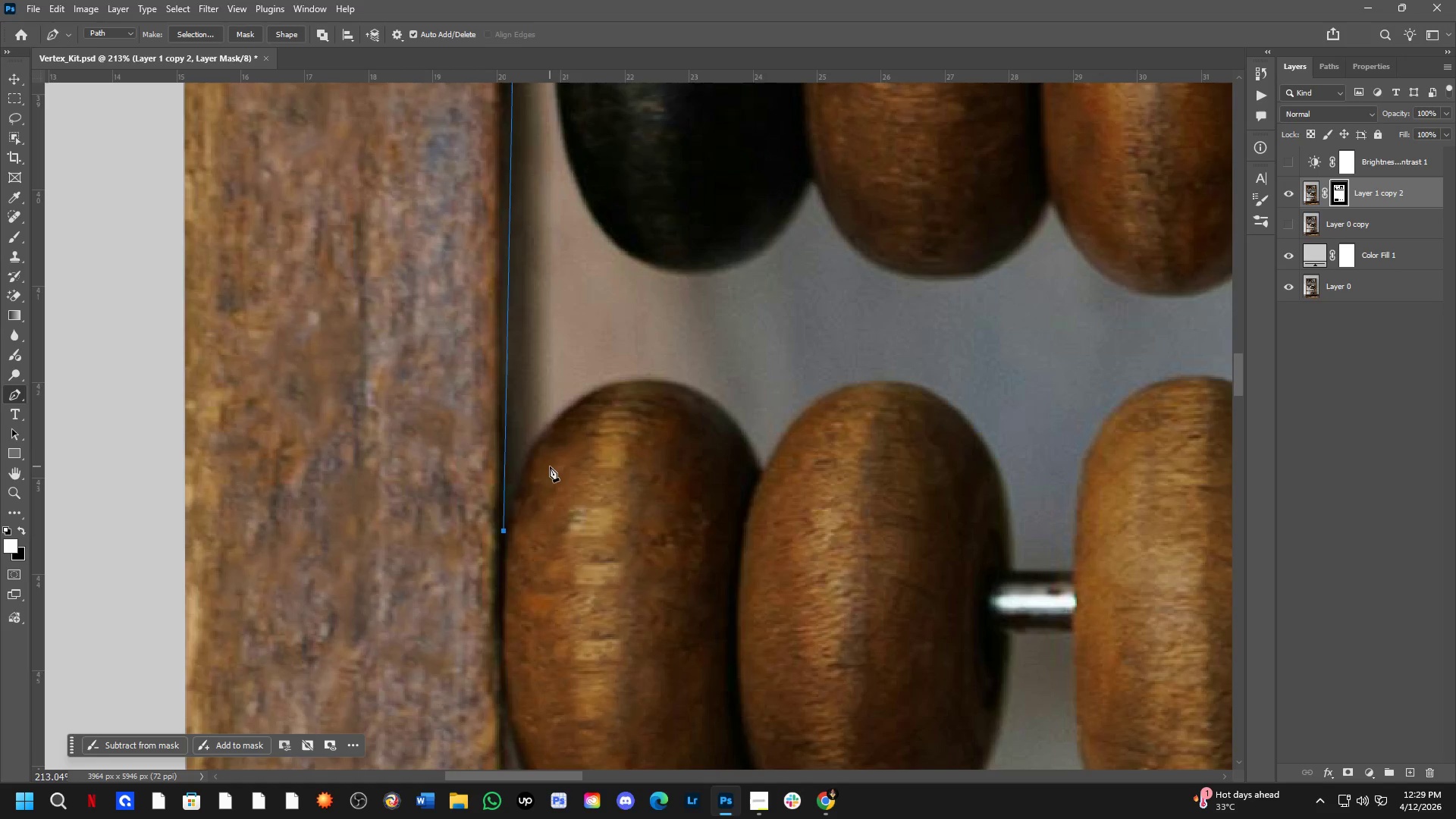 
key(Shift+ShiftLeft)
 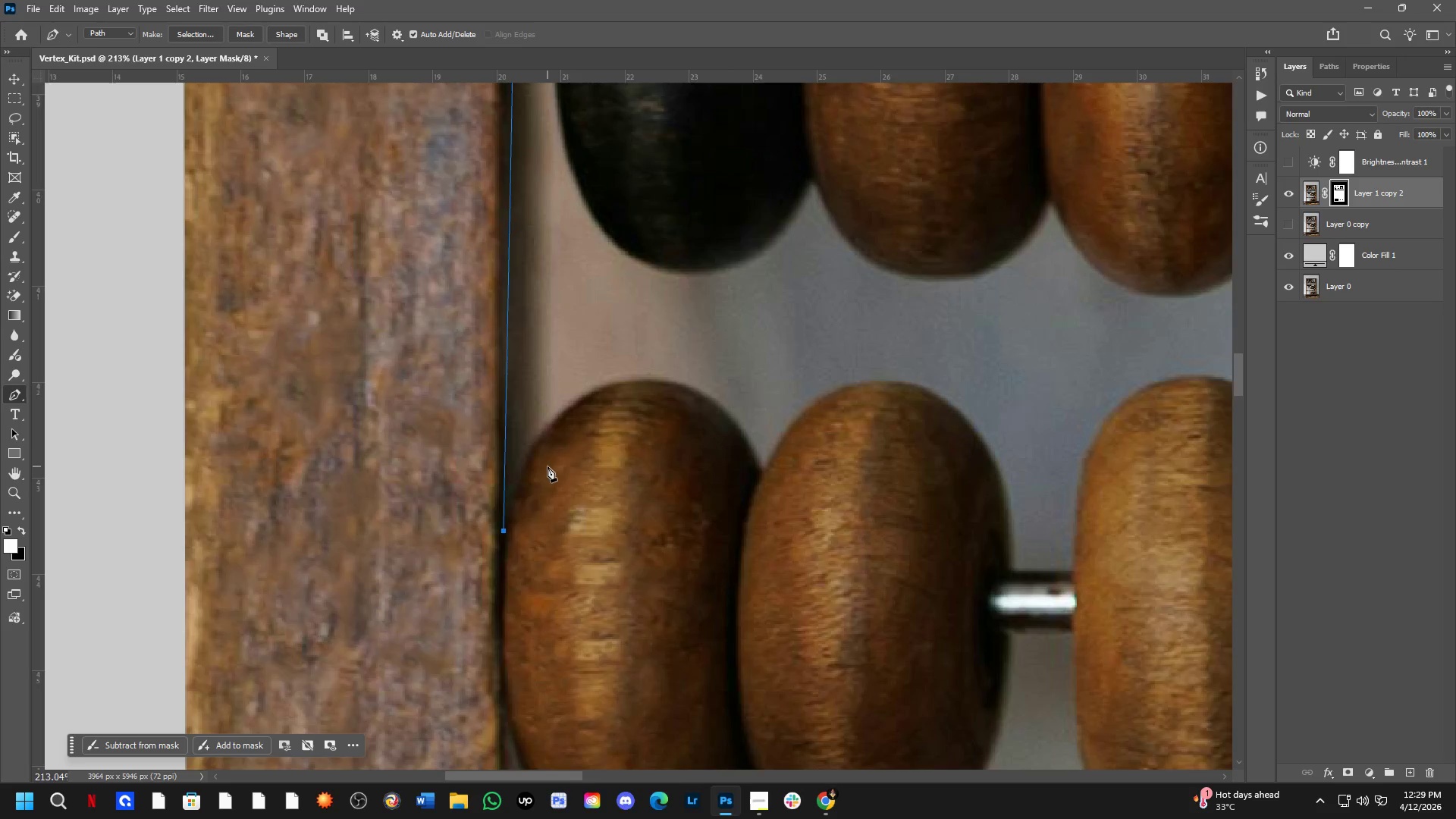 
key(Shift+ShiftLeft)
 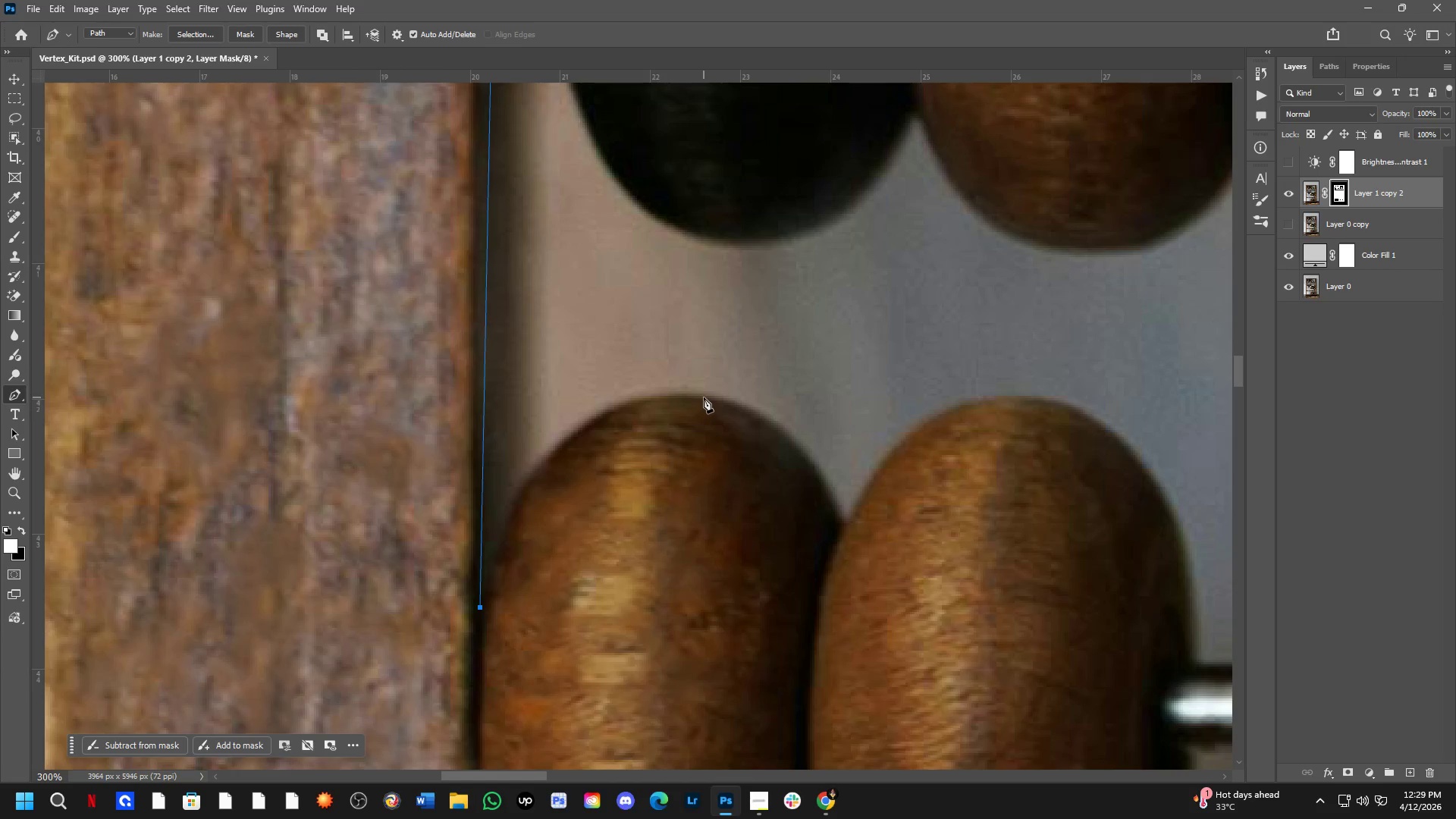 
scroll: coordinate [551, 441], scroll_direction: none, amount: 0.0
 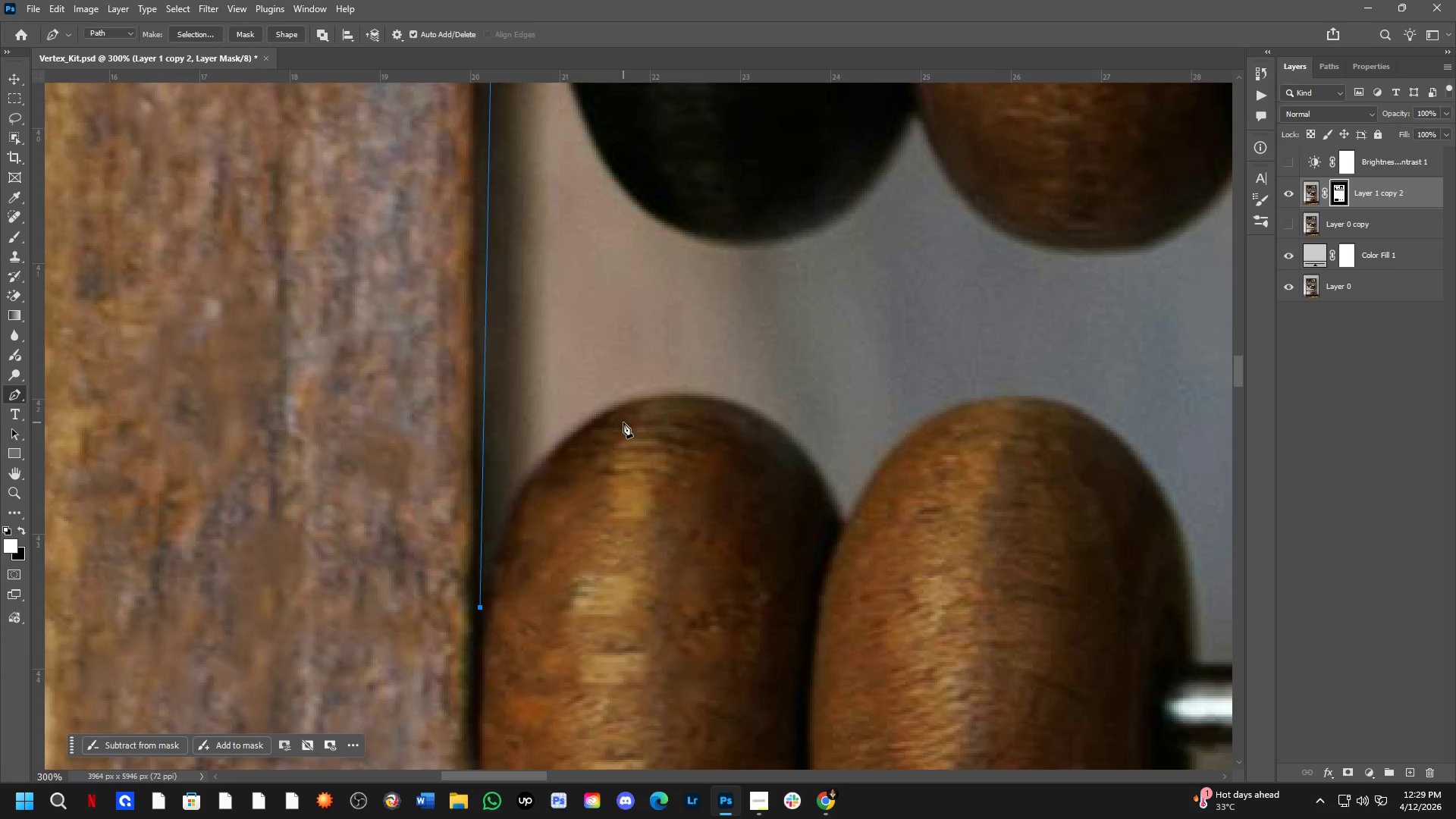 
left_click_drag(start_coordinate=[706, 396], to_coordinate=[881, 411])
 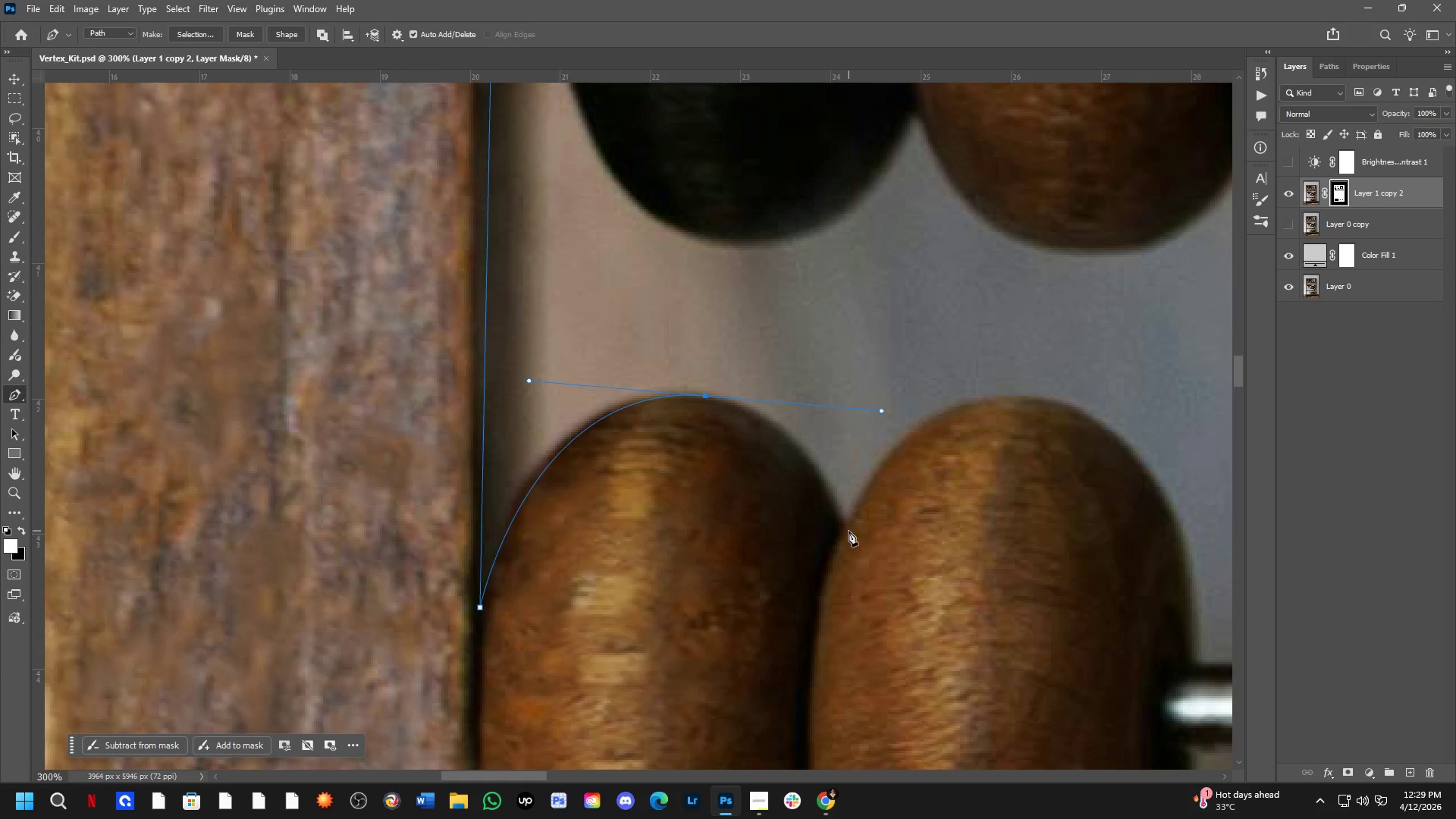 
left_click([843, 530])
 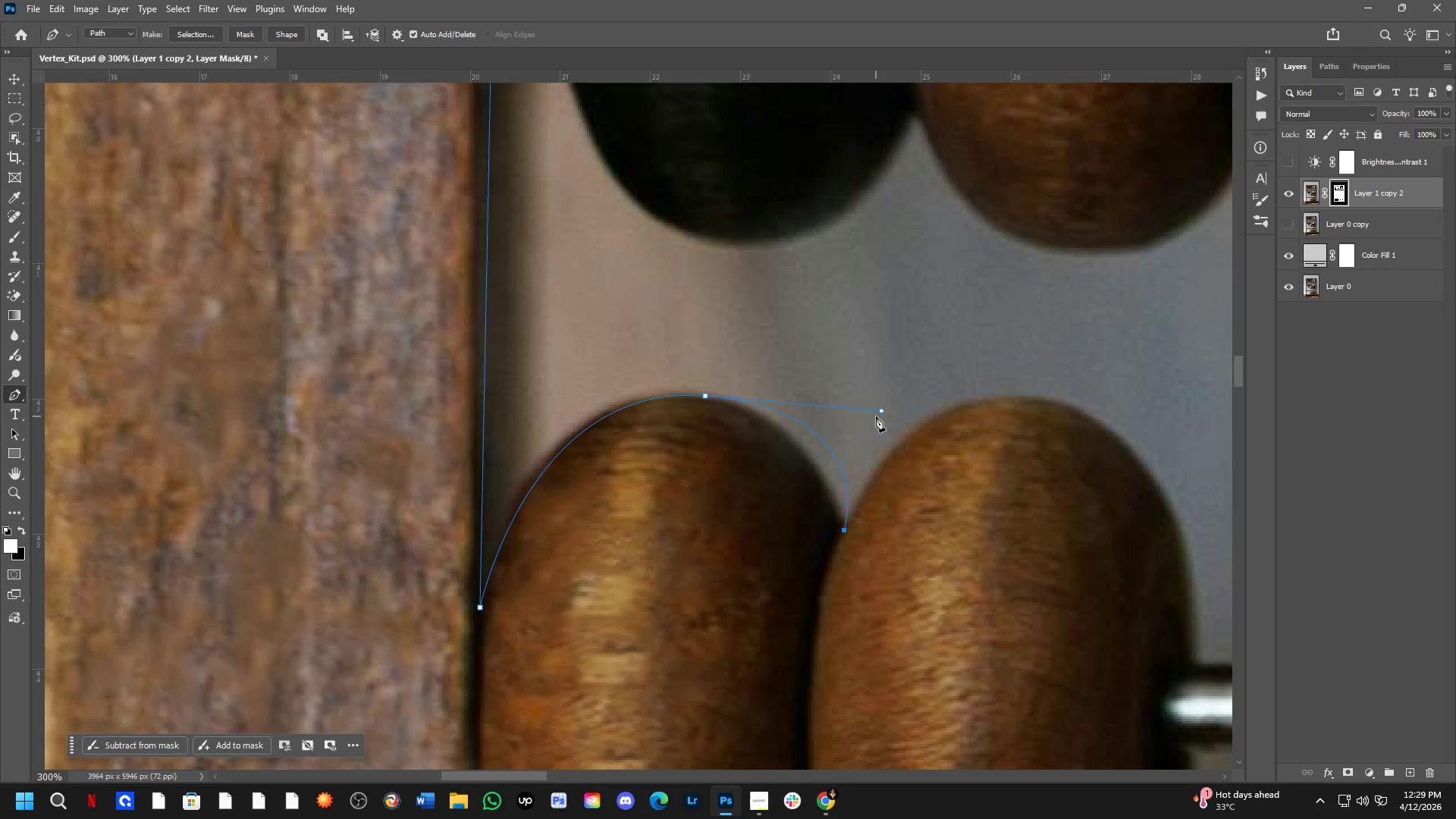 
hold_key(key=ControlLeft, duration=1.7)
left_click_drag(start_coordinate=[880, 413], to_coordinate=[804, 417])
 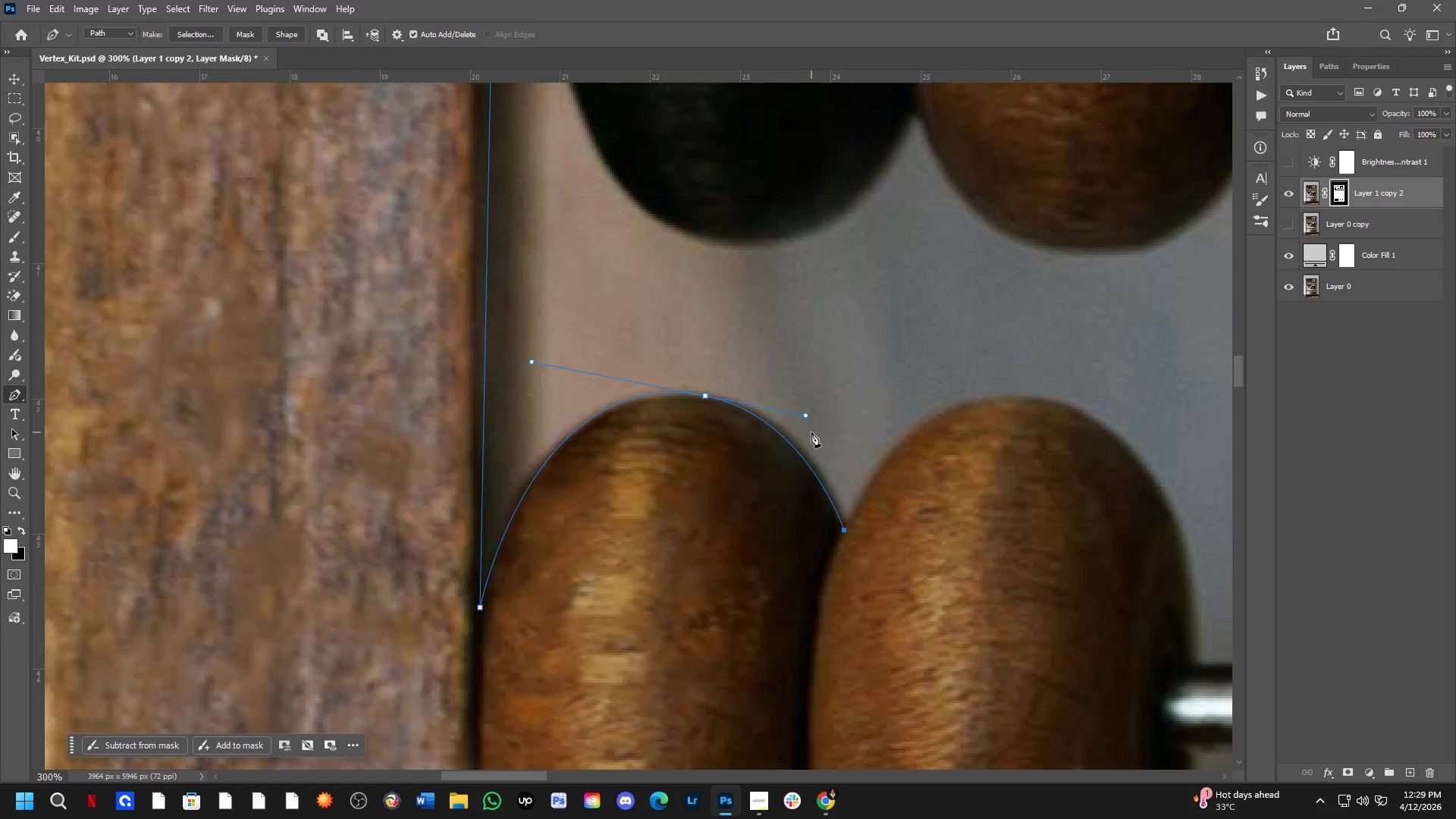 
hold_key(key=Space, duration=0.39)
 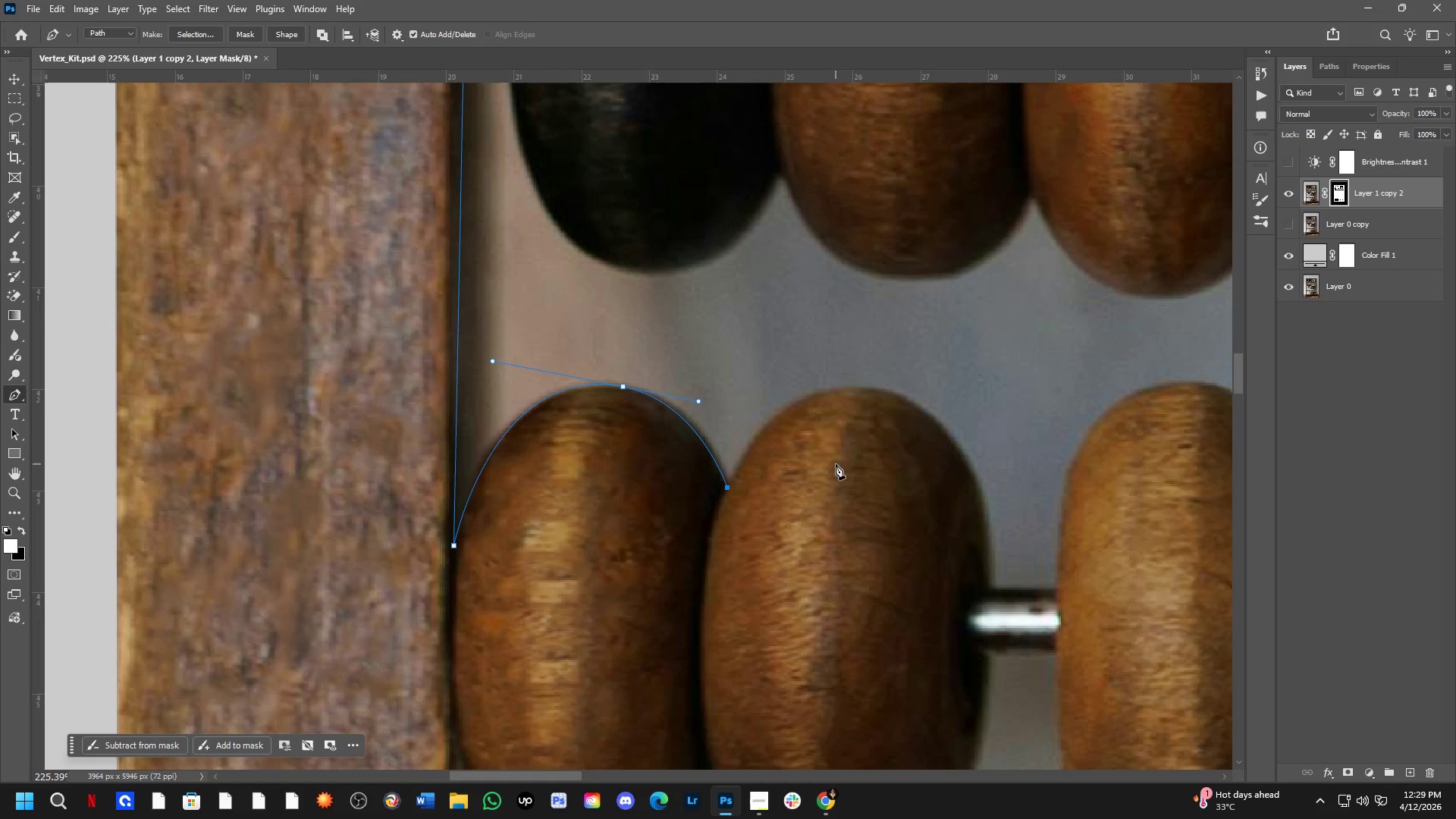 
left_click_drag(start_coordinate=[946, 488], to_coordinate=[837, 470])
 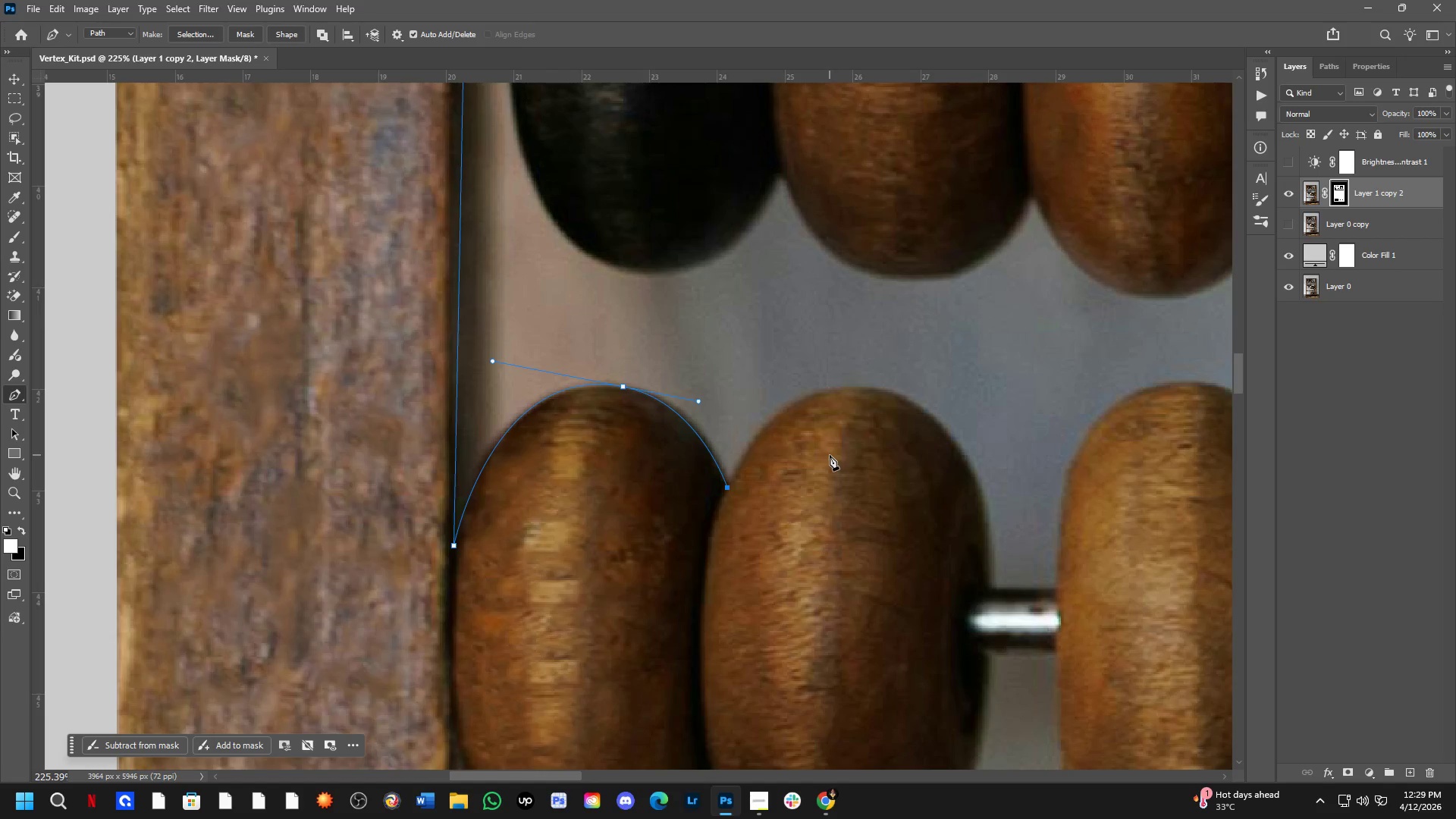 
scroll: coordinate [833, 394], scroll_direction: down, amount: 5.0
 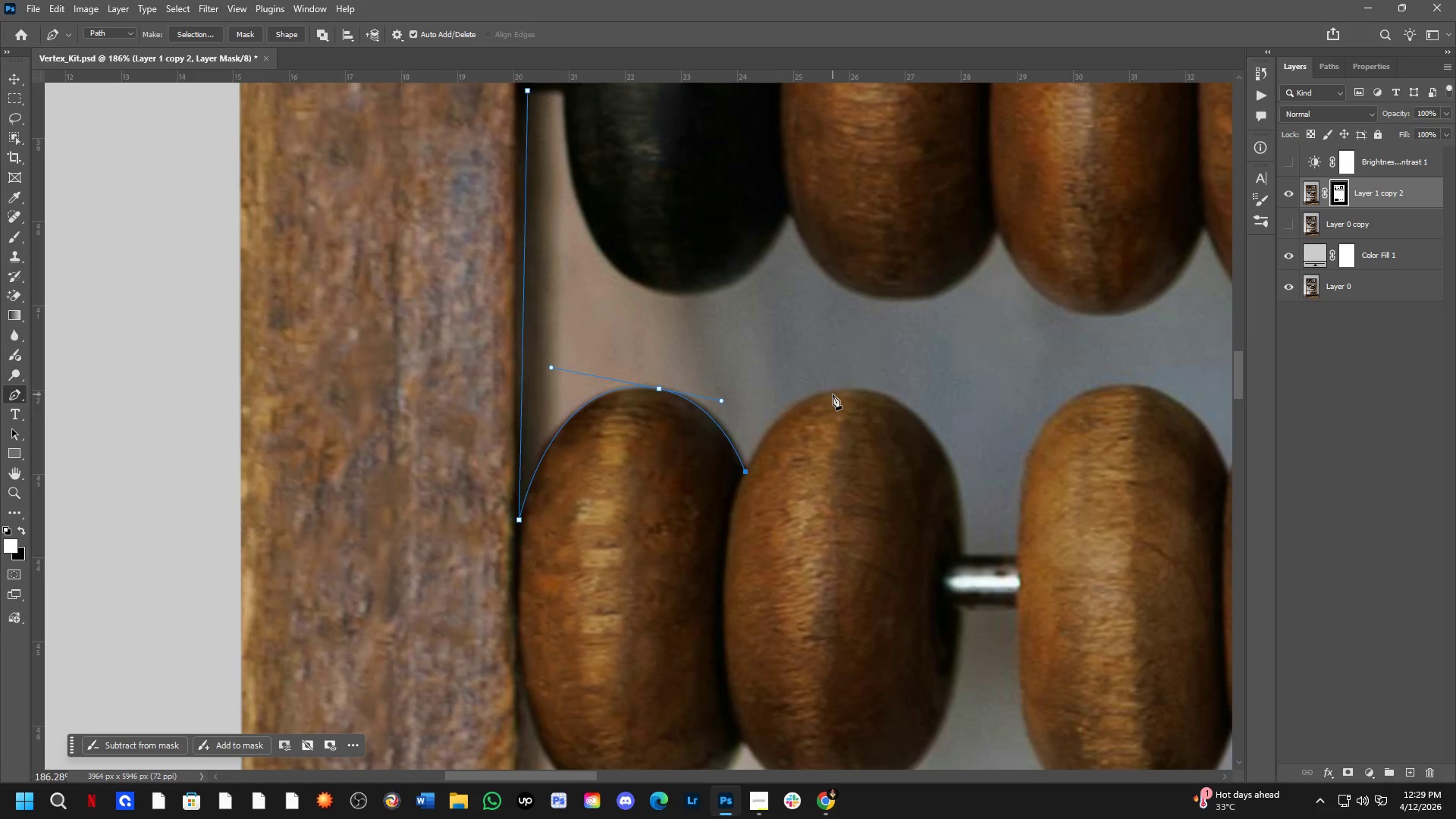 
hold_key(key=AltLeft, duration=0.73)
 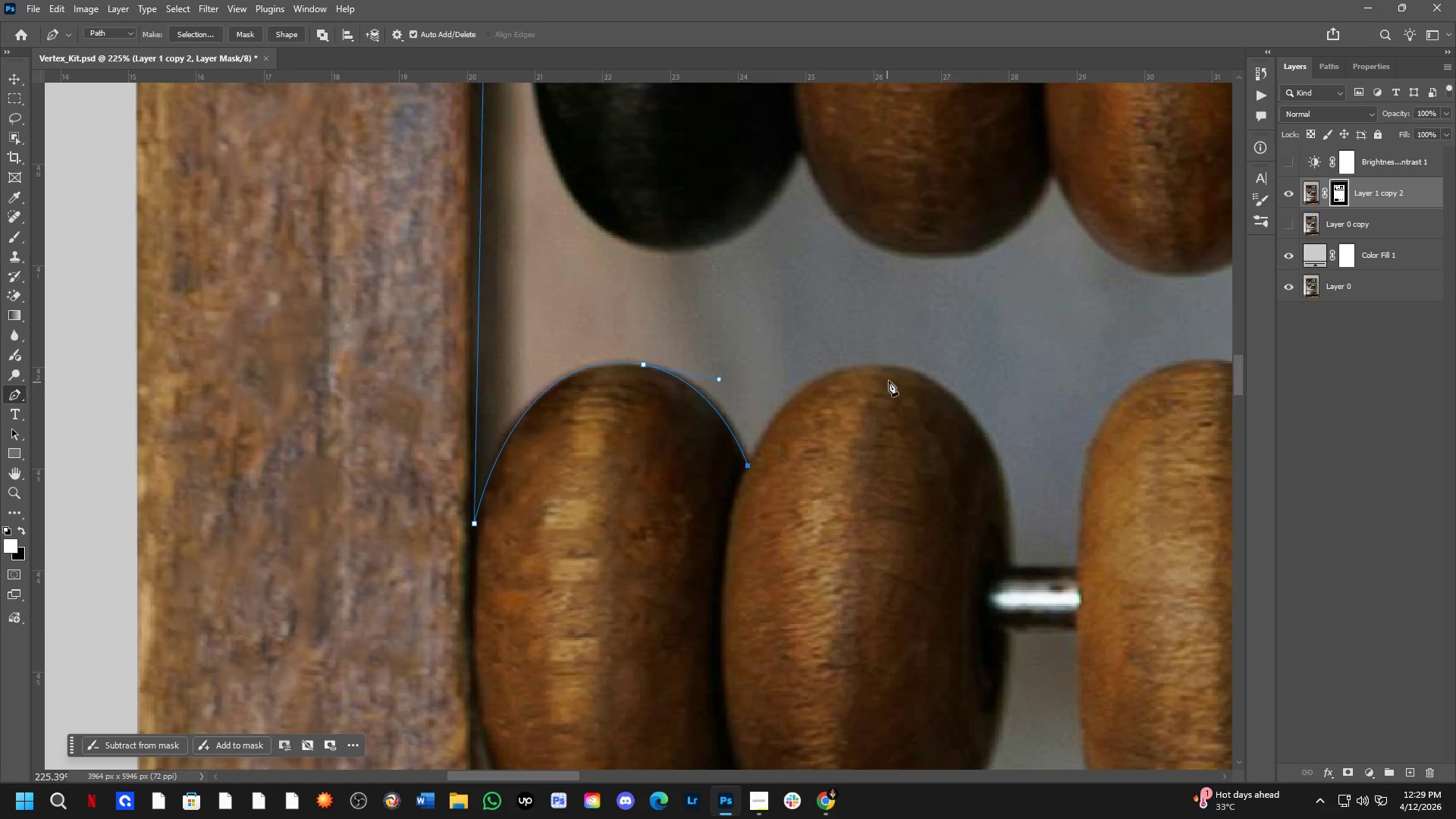 
scroll: coordinate [770, 441], scroll_direction: up, amount: 2.0
 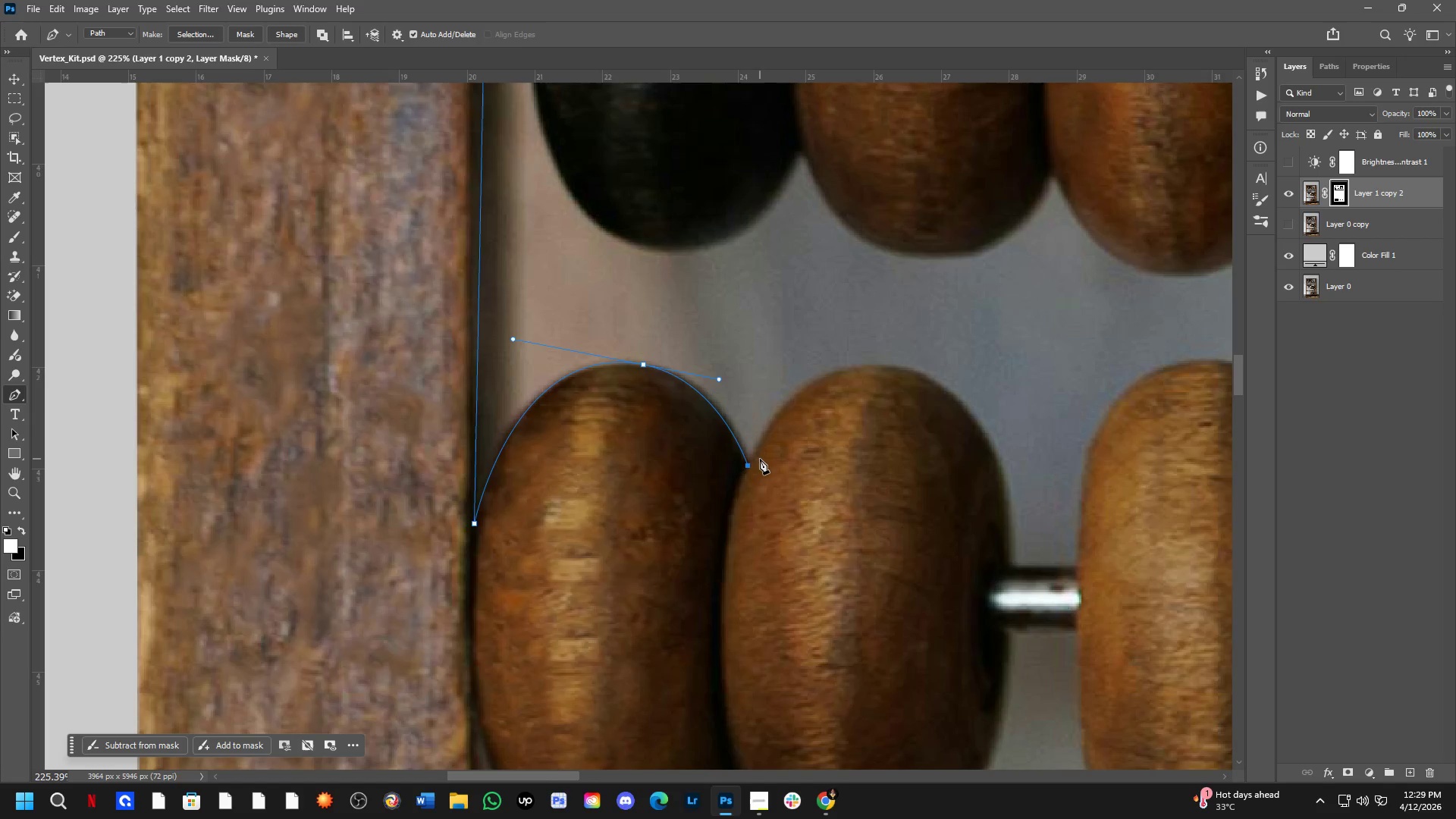 
left_click([748, 465])
 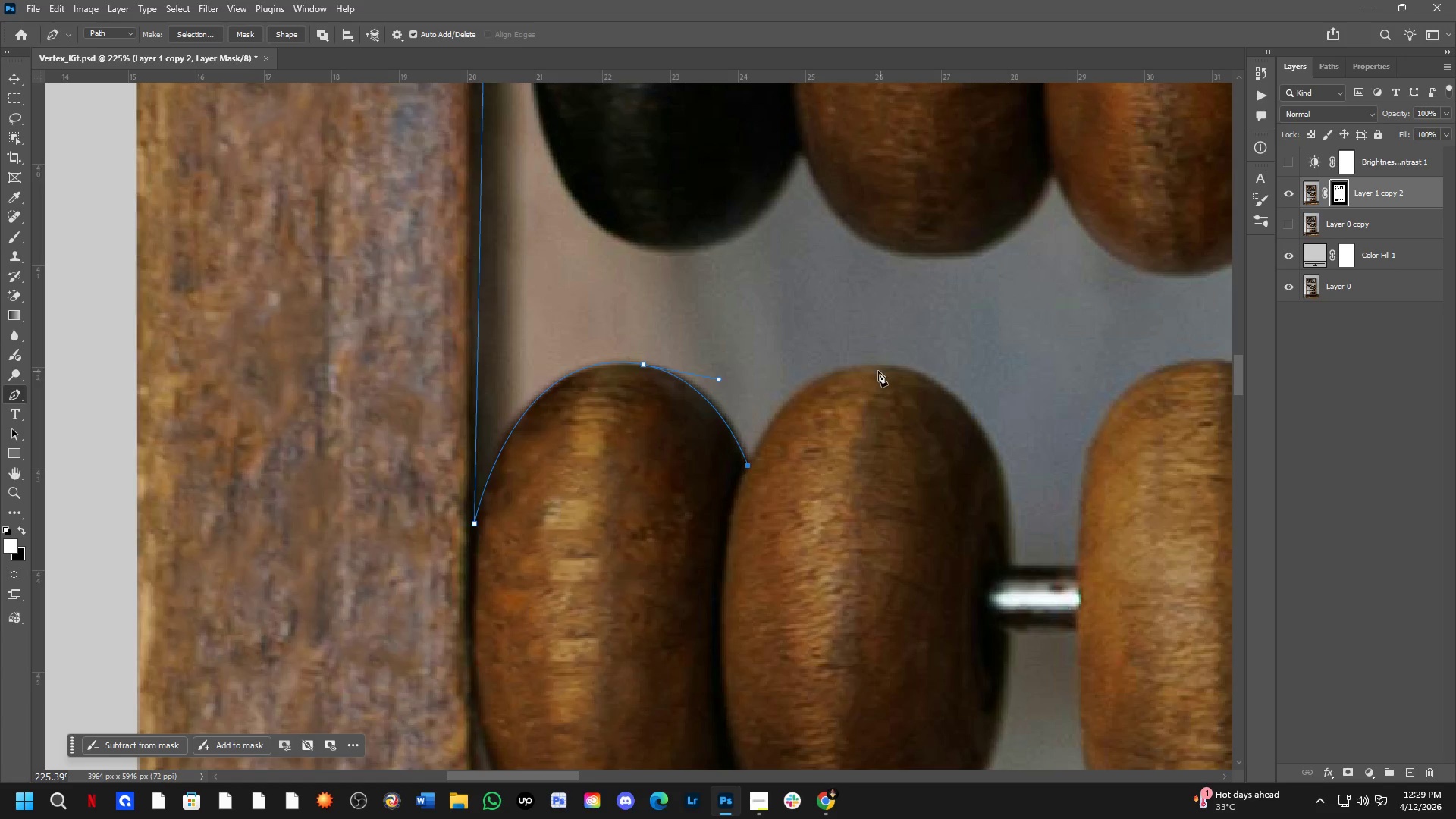 
left_click_drag(start_coordinate=[858, 369], to_coordinate=[929, 362])
 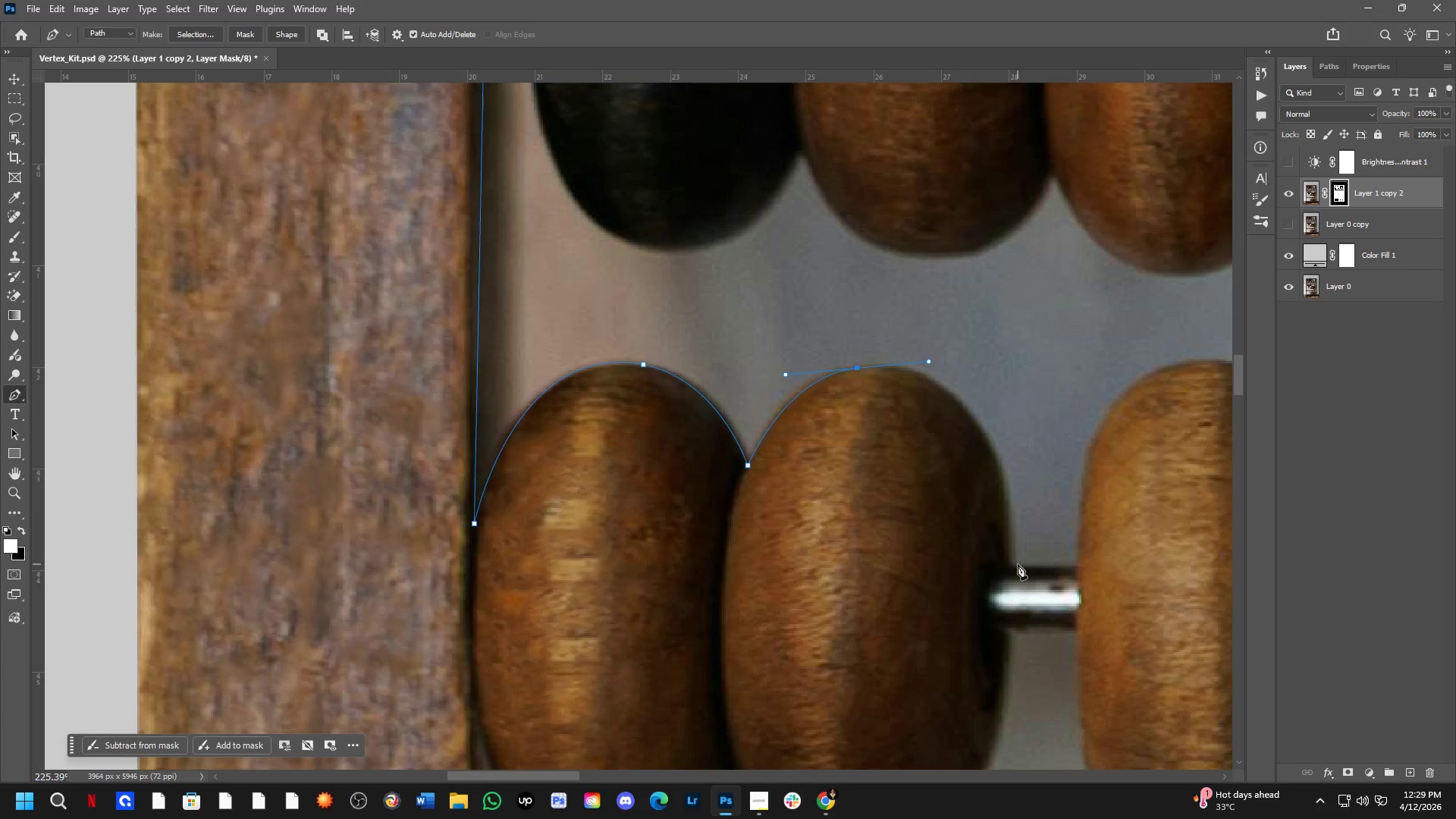 
left_click_drag(start_coordinate=[1018, 564], to_coordinate=[1025, 723])
 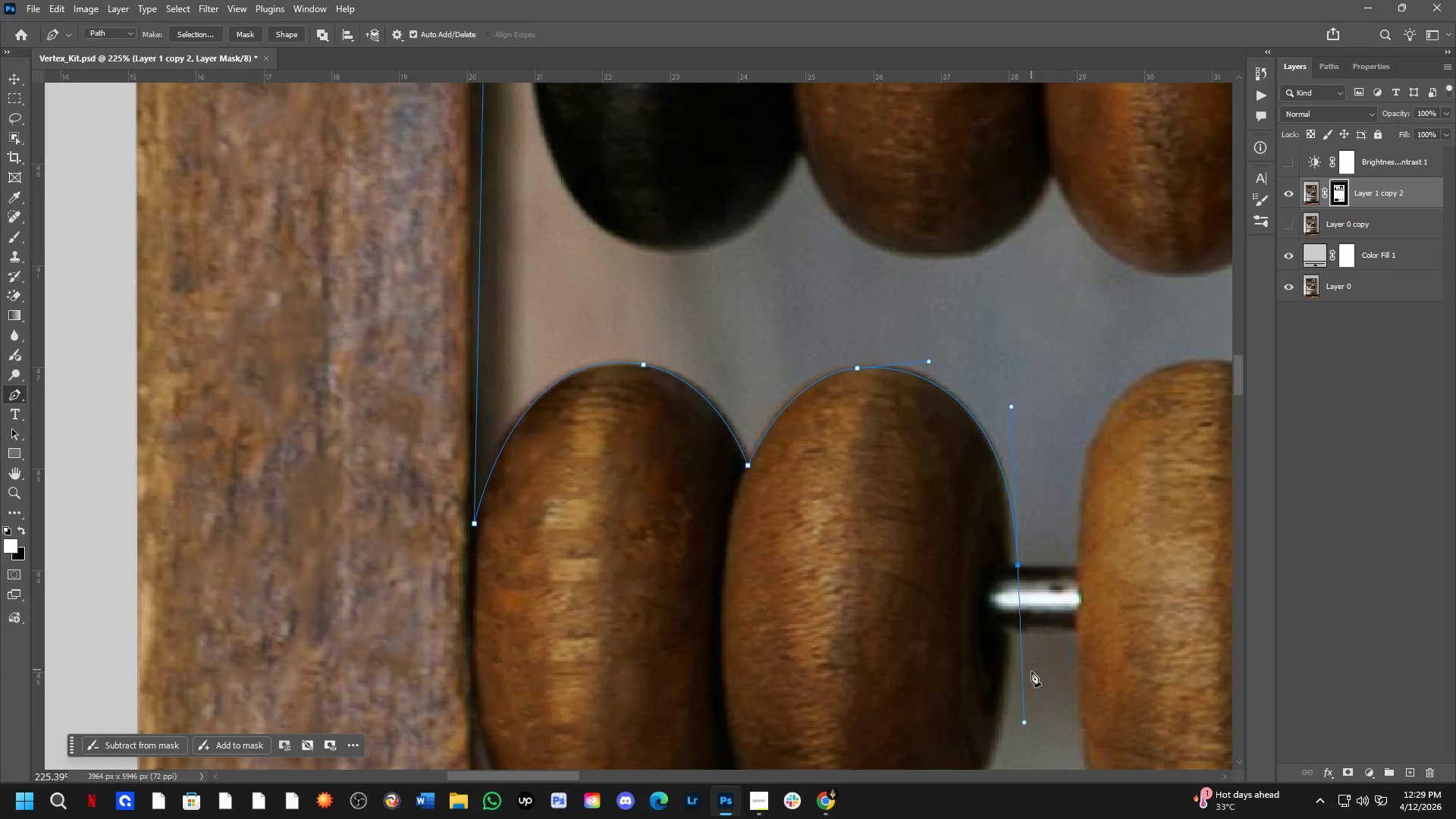 
hold_key(key=ControlLeft, duration=3.2)
left_click_drag(start_coordinate=[1018, 569], to_coordinate=[1014, 569])
 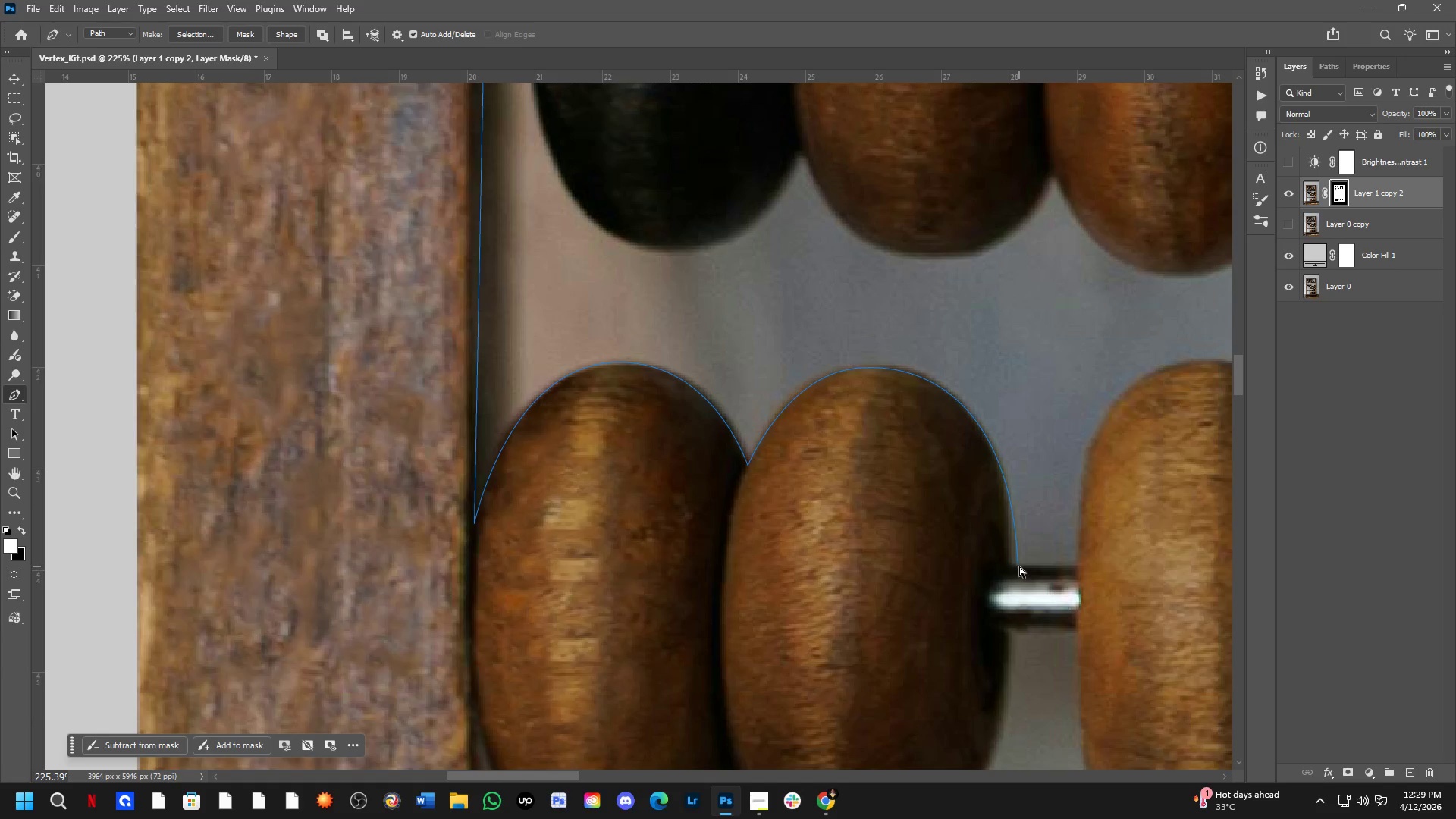 
left_click([1019, 566])
 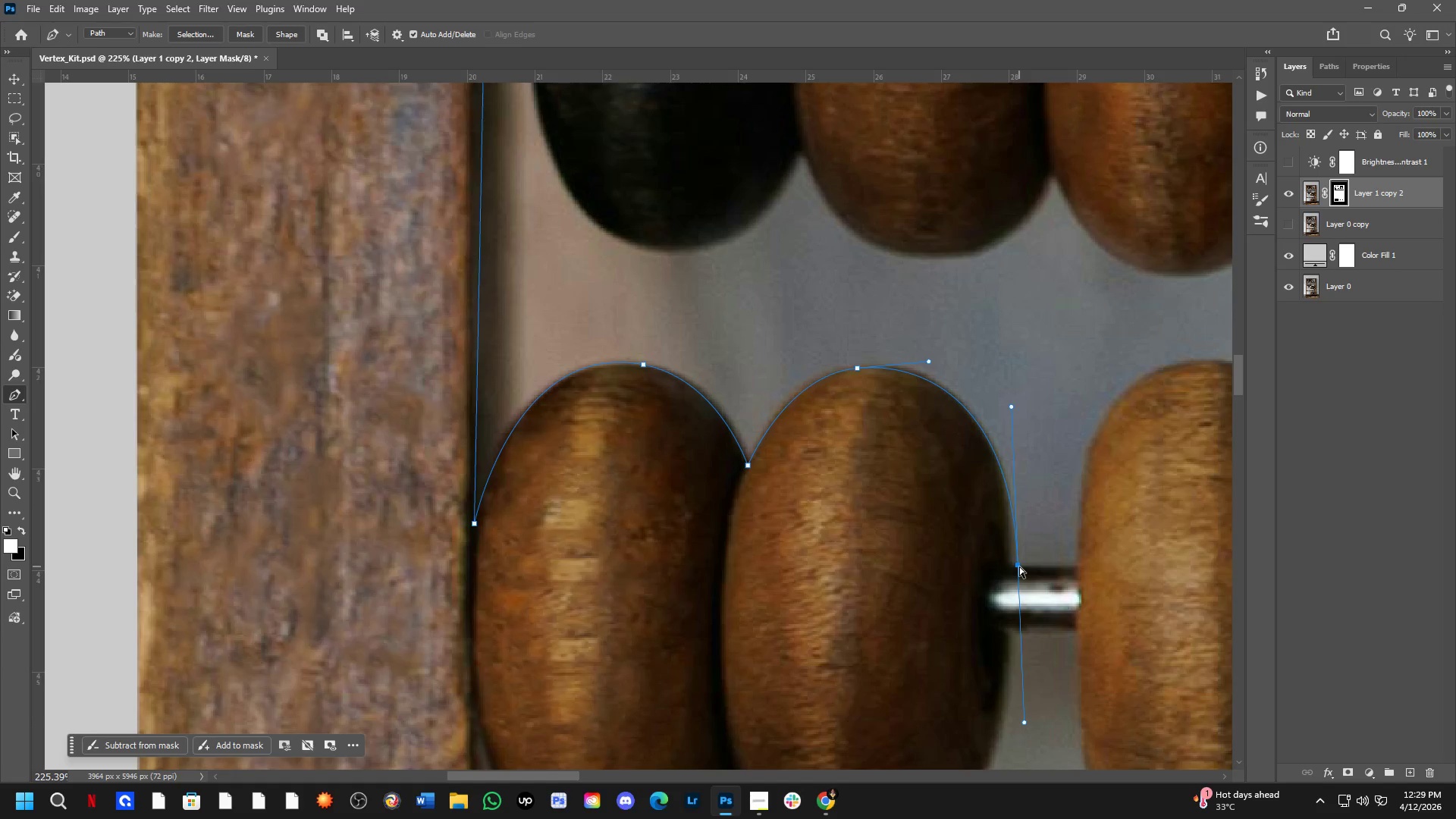 
left_click_drag(start_coordinate=[1019, 566], to_coordinate=[1013, 568])
 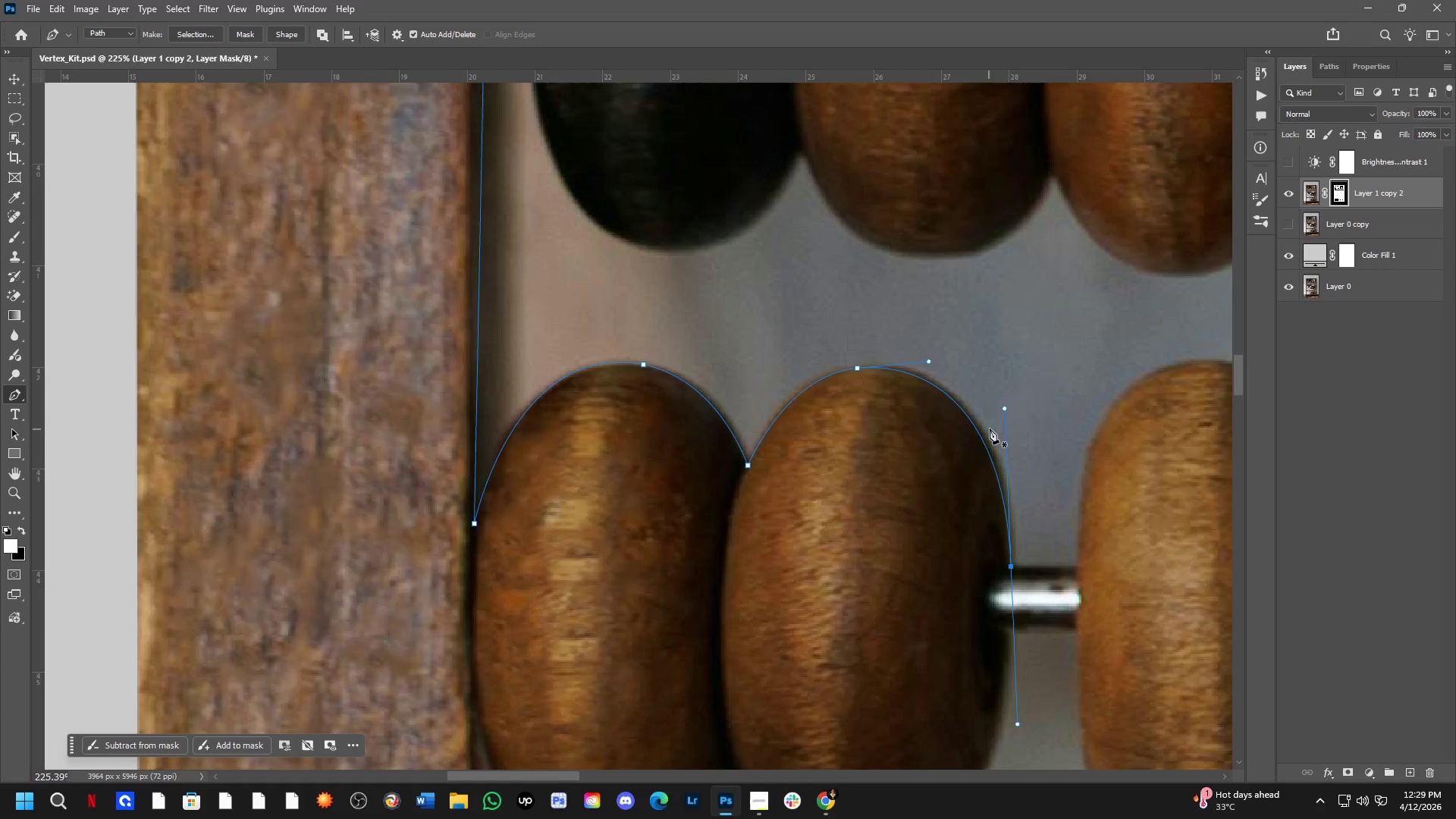 
hold_key(key=ControlLeft, duration=2.0)
left_click_drag(start_coordinate=[1006, 409], to_coordinate=[1012, 409])
 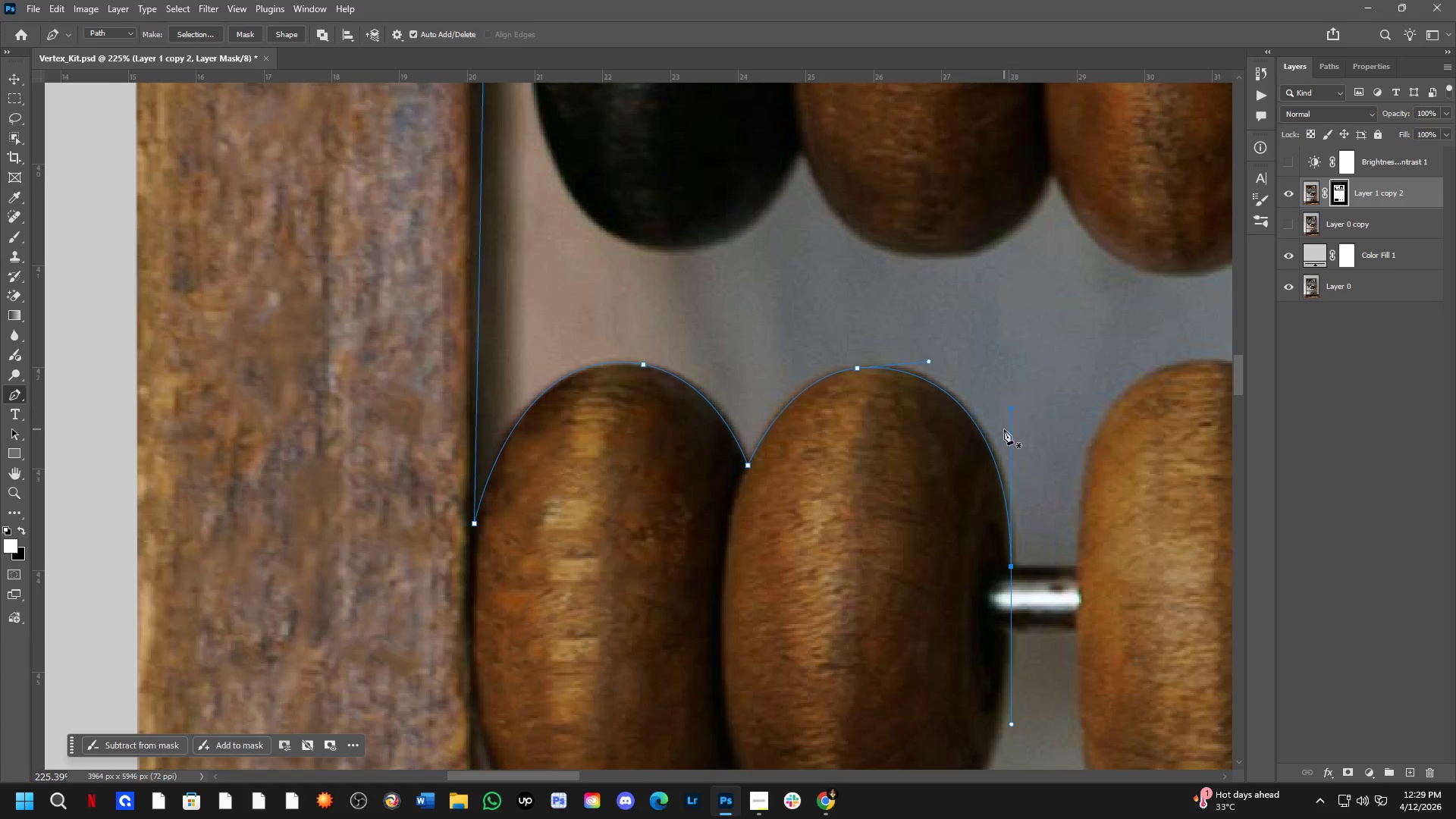 
hold_key(key=Space, duration=0.55)
 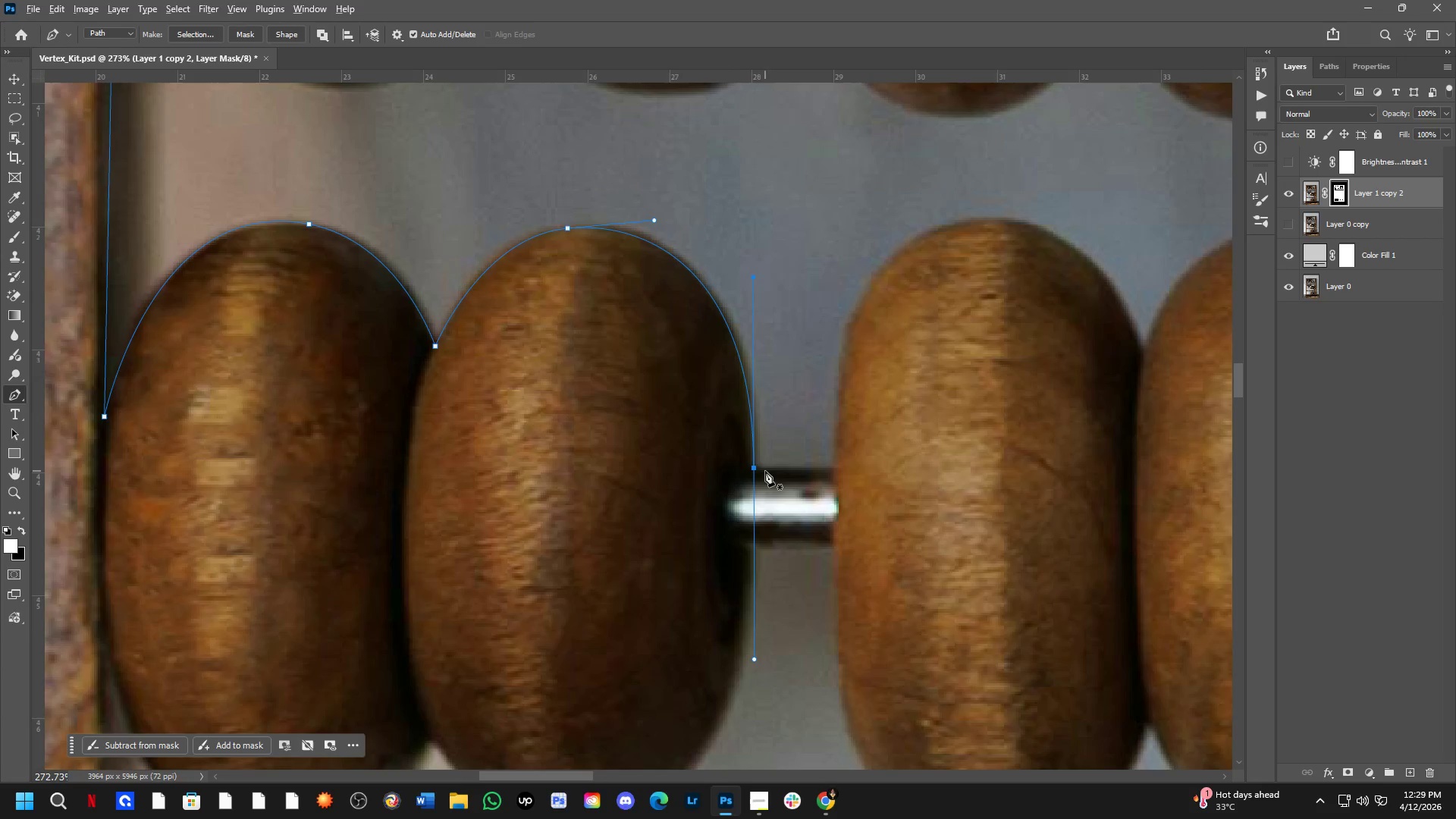 
left_click_drag(start_coordinate=[1040, 494], to_coordinate=[796, 416])
 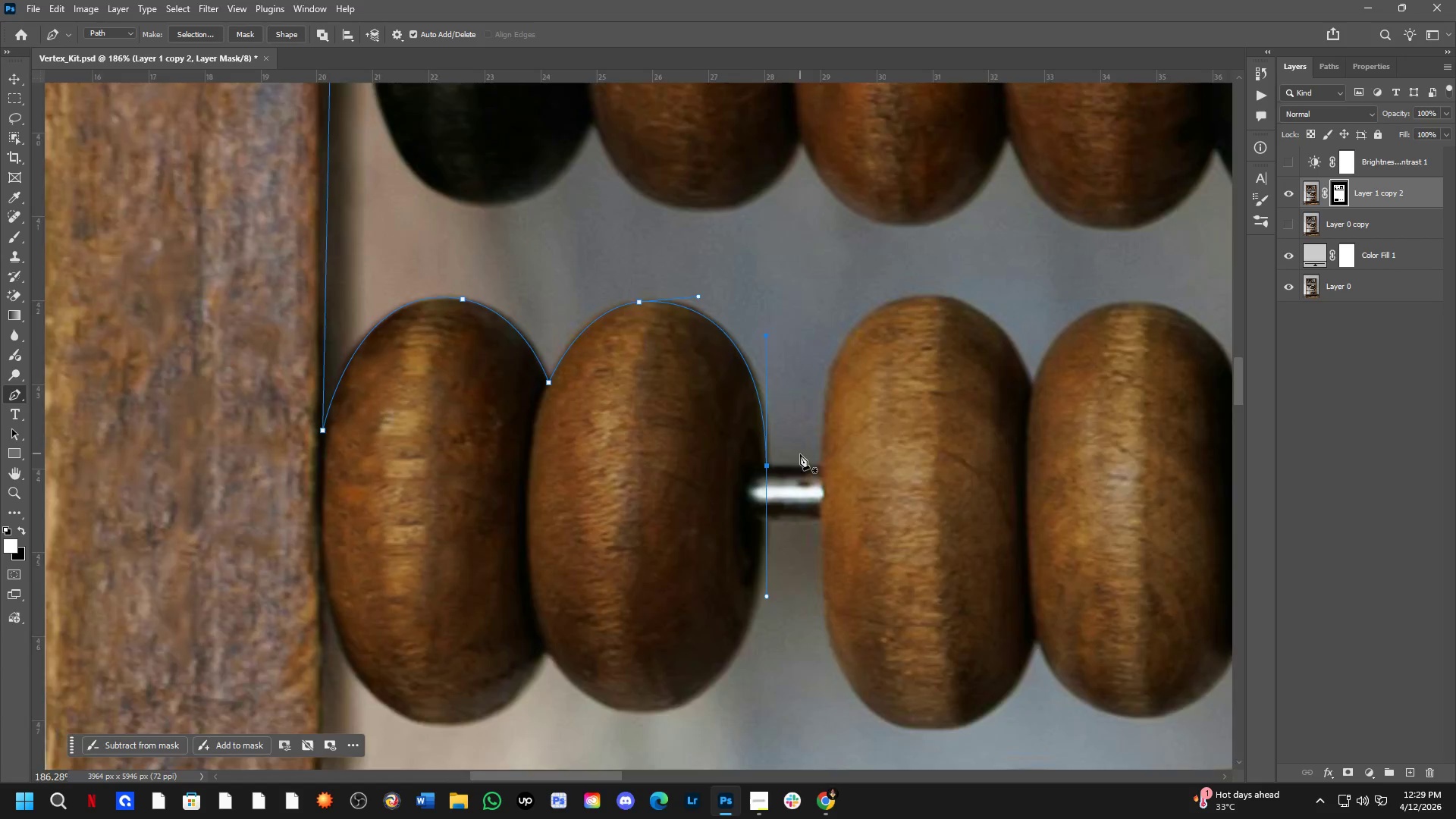 
scroll: coordinate [1003, 432], scroll_direction: down, amount: 2.0
 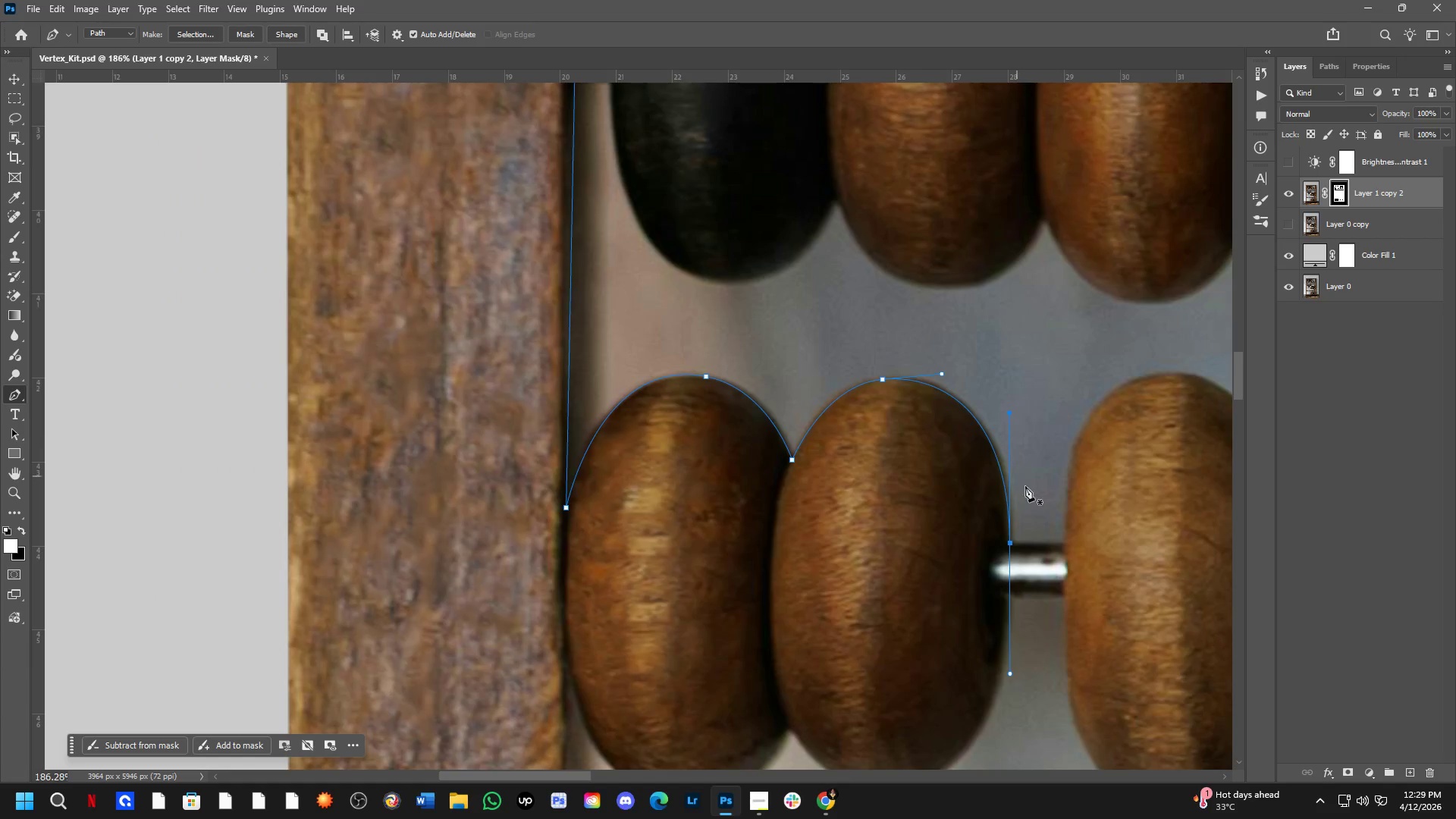 
hold_key(key=AltLeft, duration=0.92)
 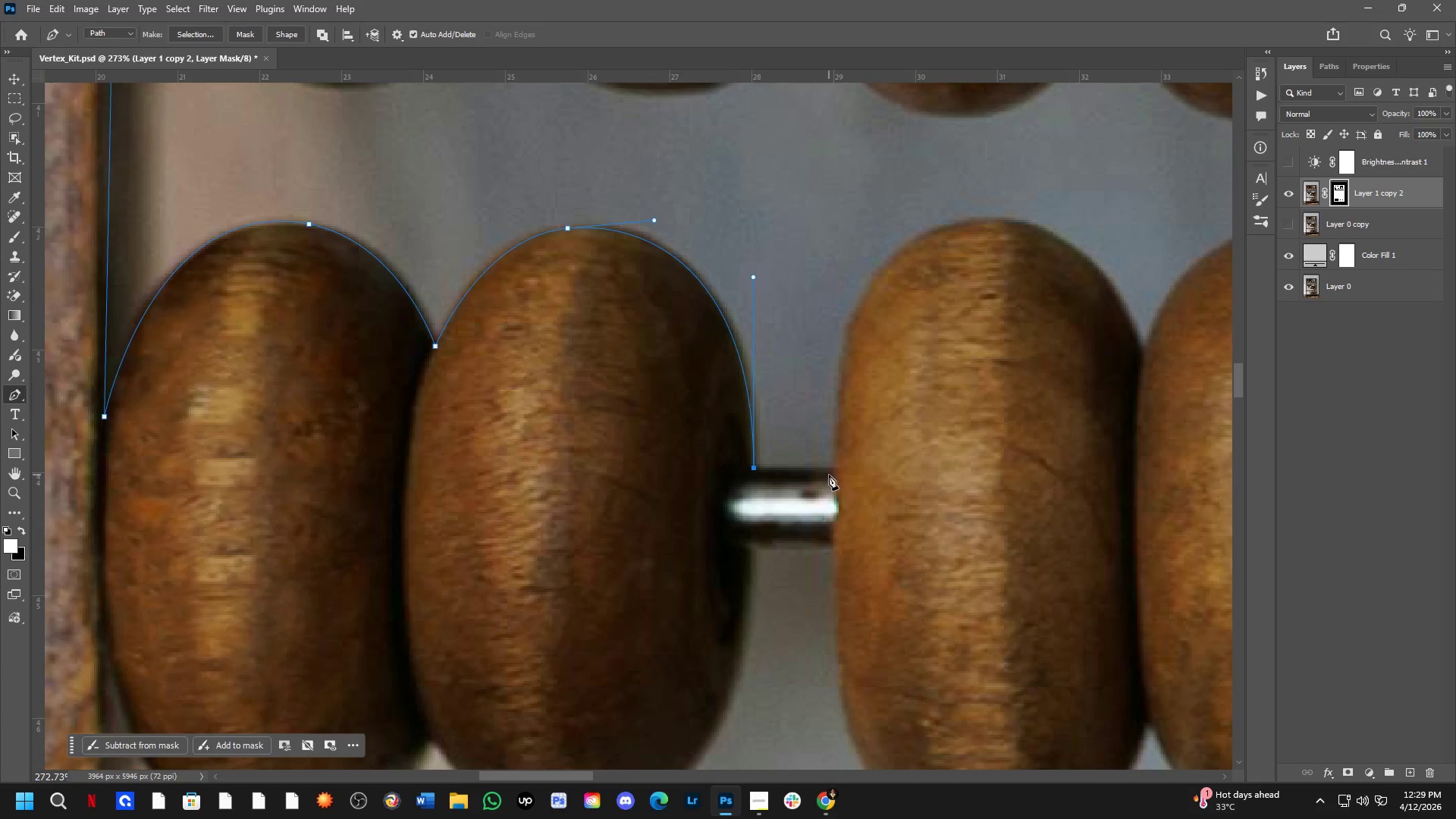 
scroll: coordinate [783, 466], scroll_direction: up, amount: 4.0
 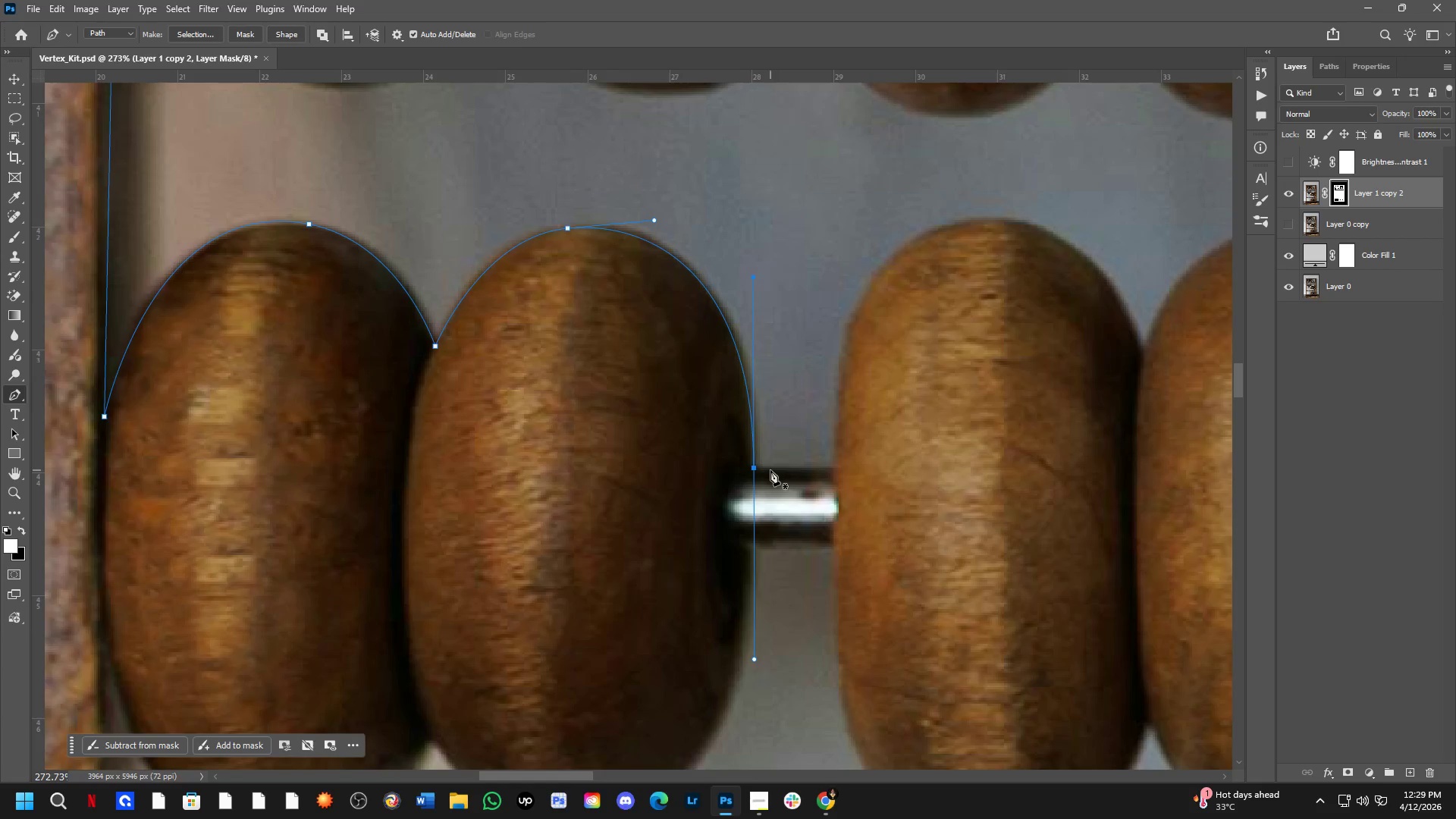 
left_click([757, 469])
 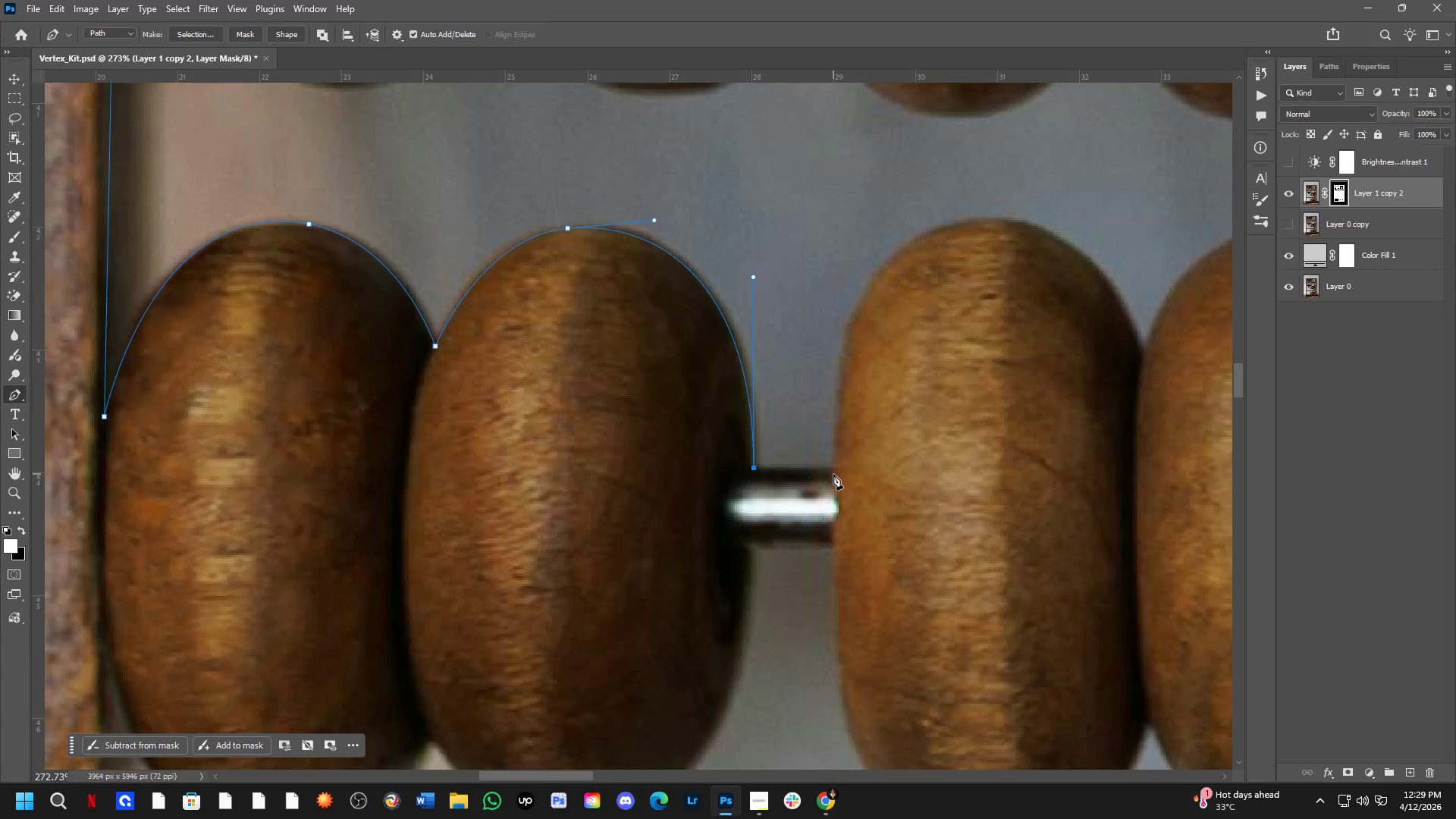 
left_click([834, 473])
 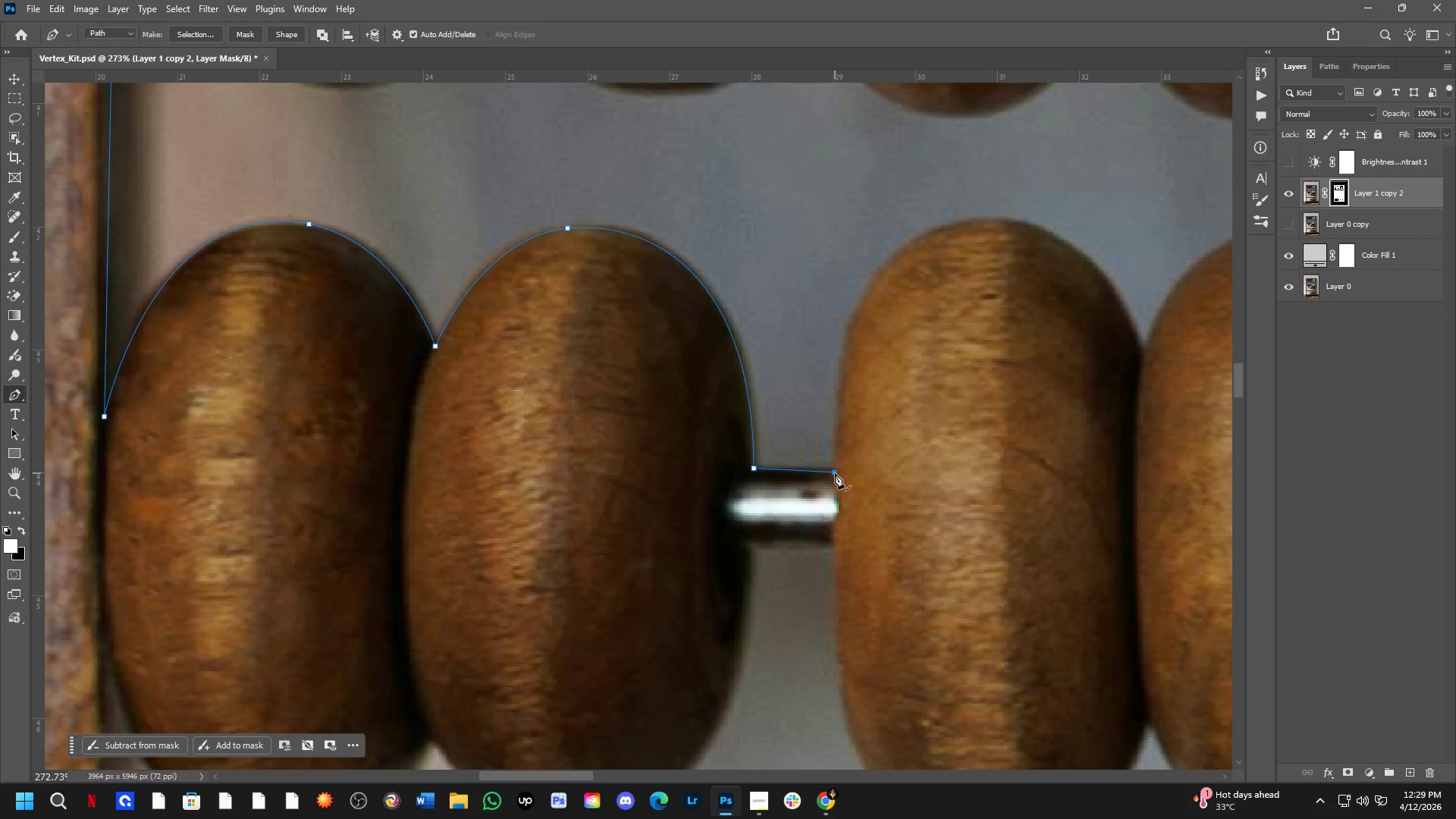 
key(Control+ControlLeft)
 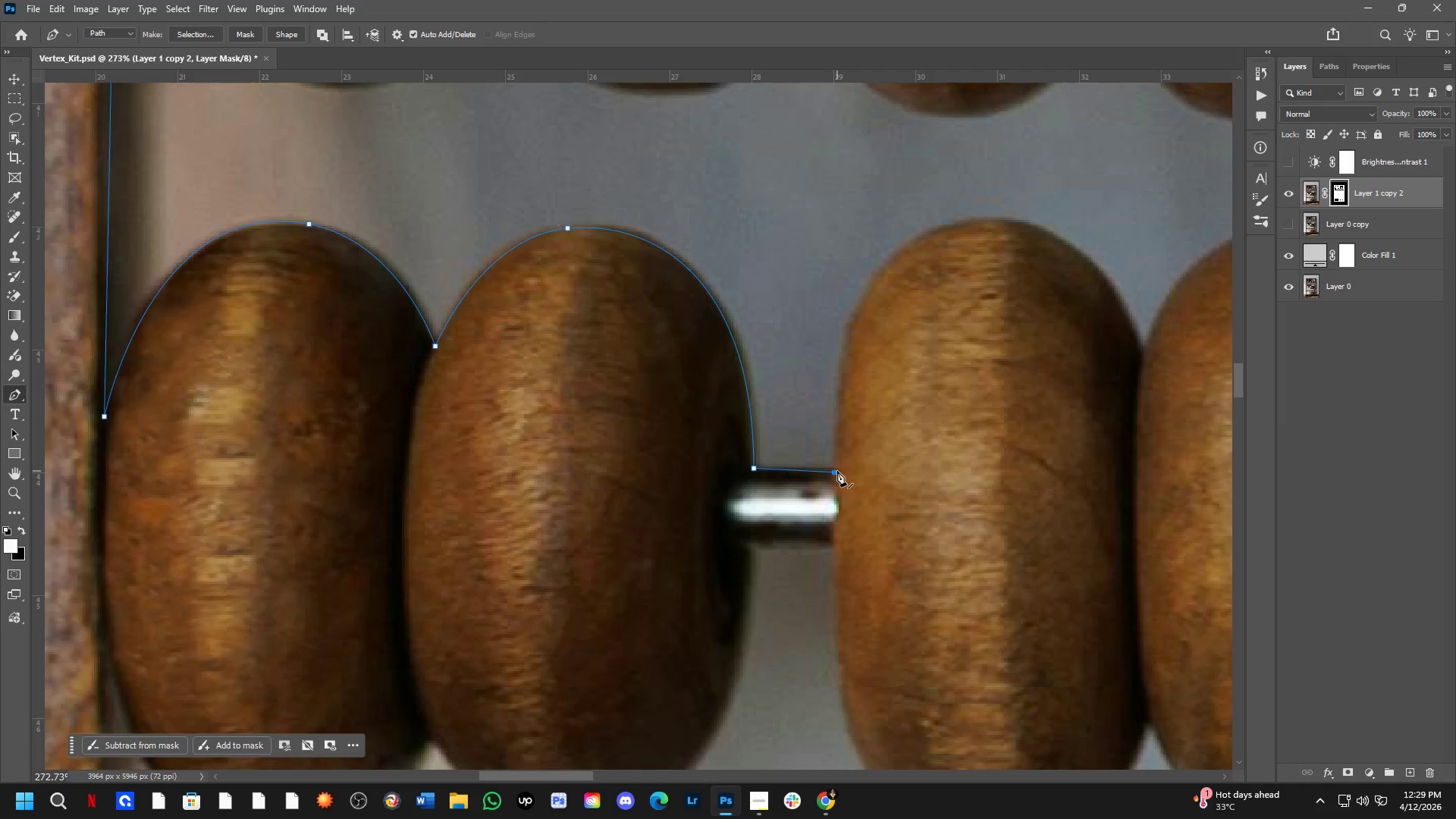 
key(Control+Z)
 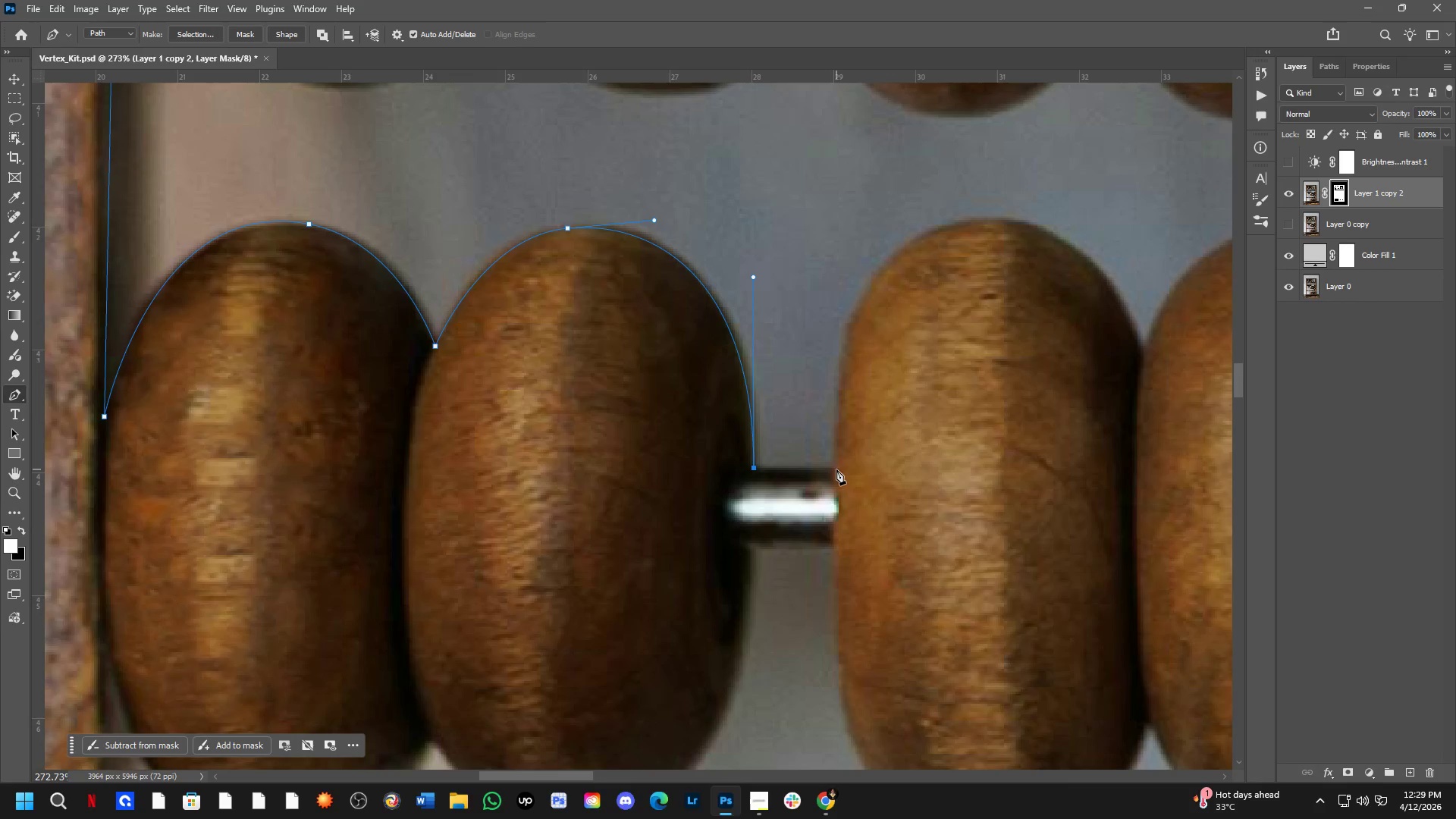 
left_click([836, 469])
 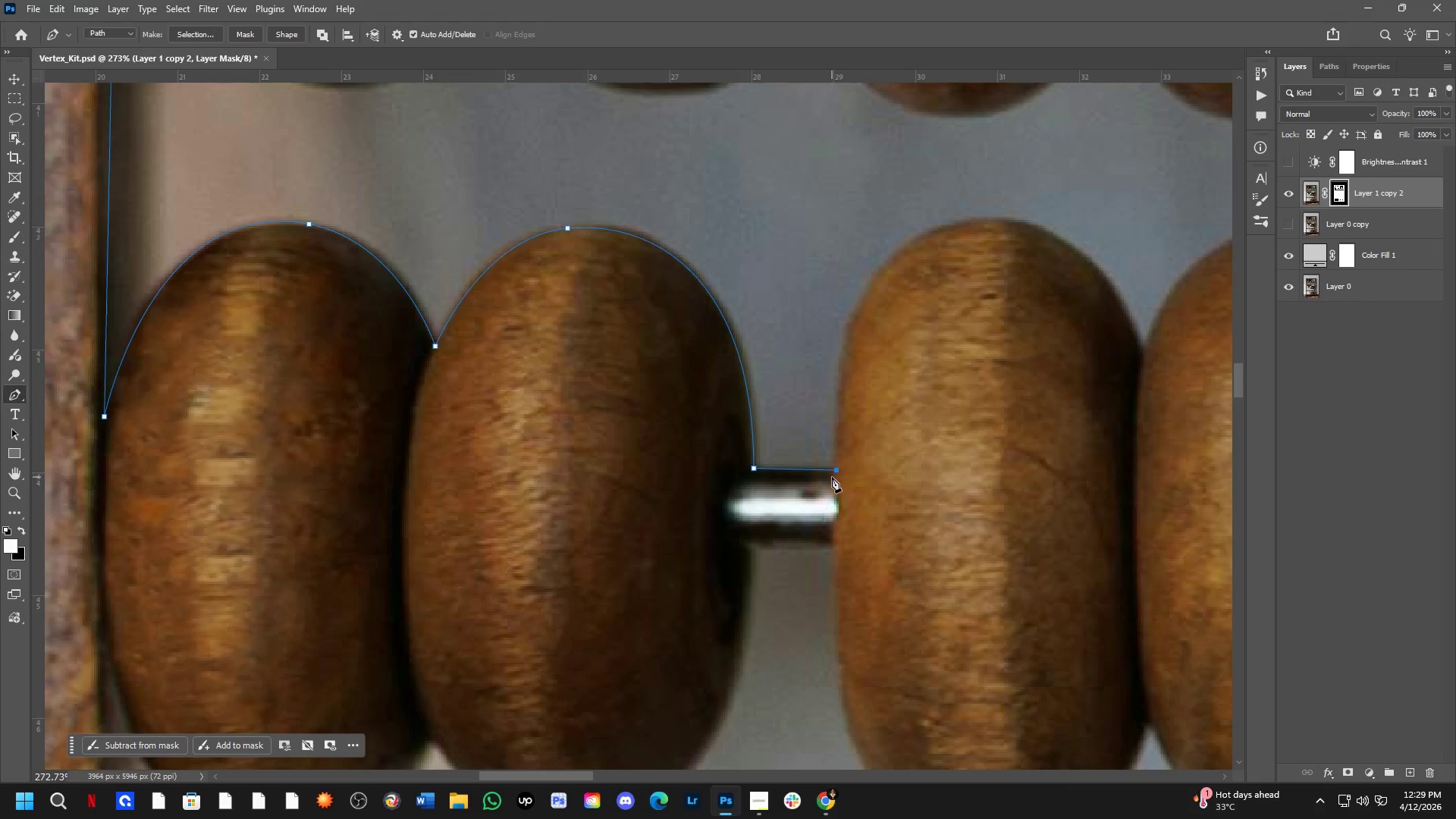 
scroll: coordinate [831, 478], scroll_direction: down, amount: 3.0
 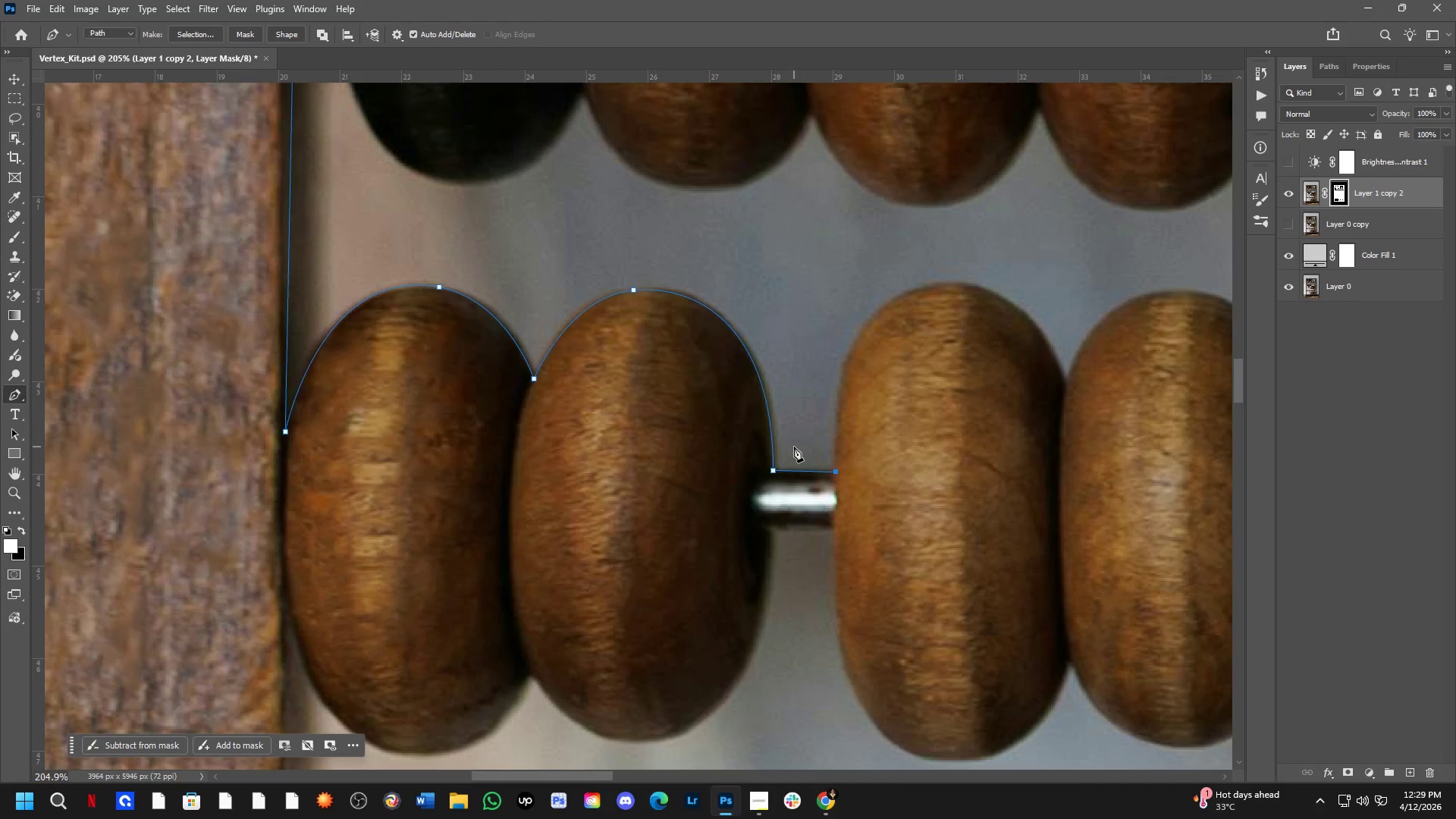 
hold_key(key=Space, duration=0.58)
 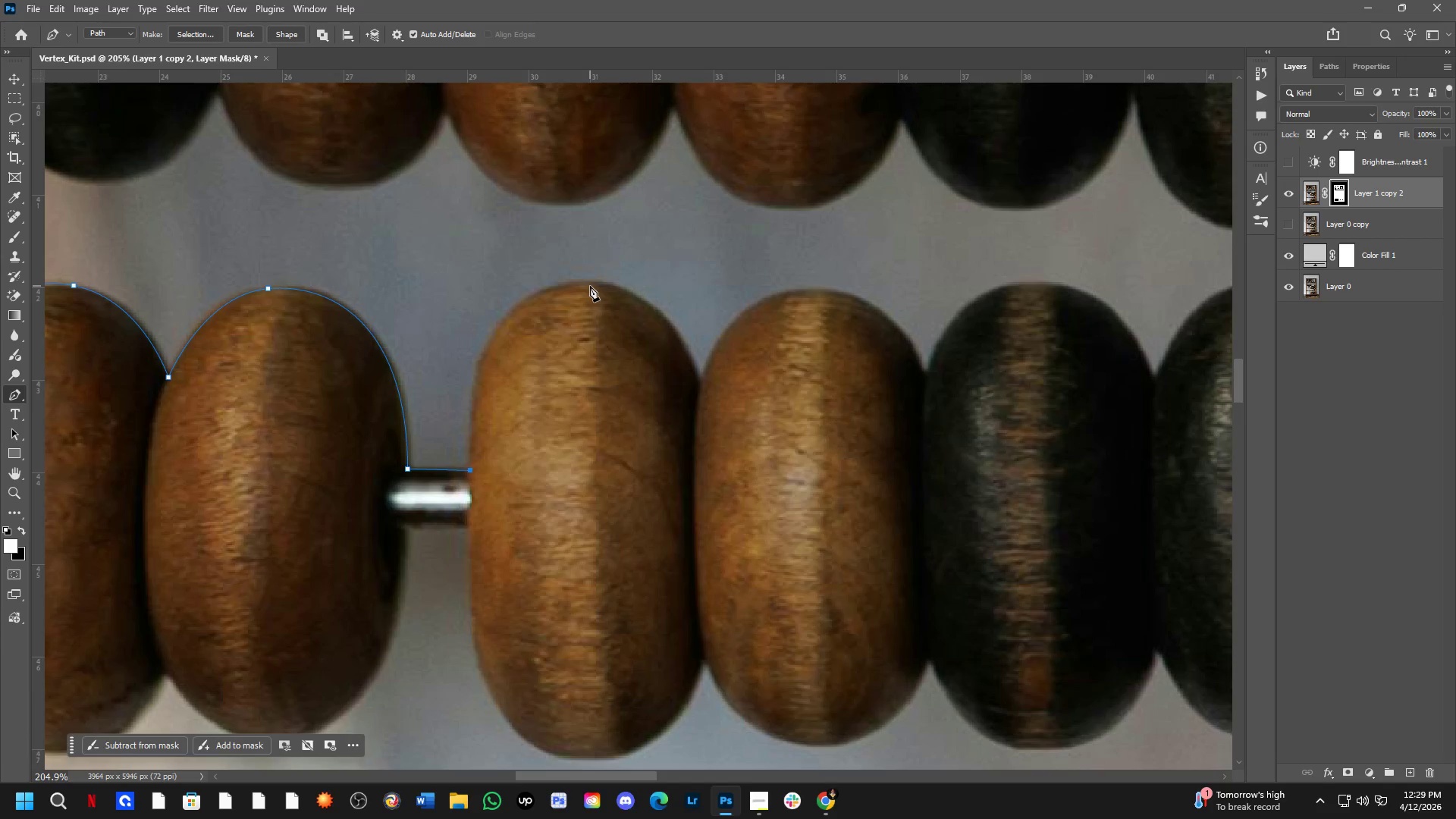 
left_click_drag(start_coordinate=[954, 344], to_coordinate=[588, 343])
 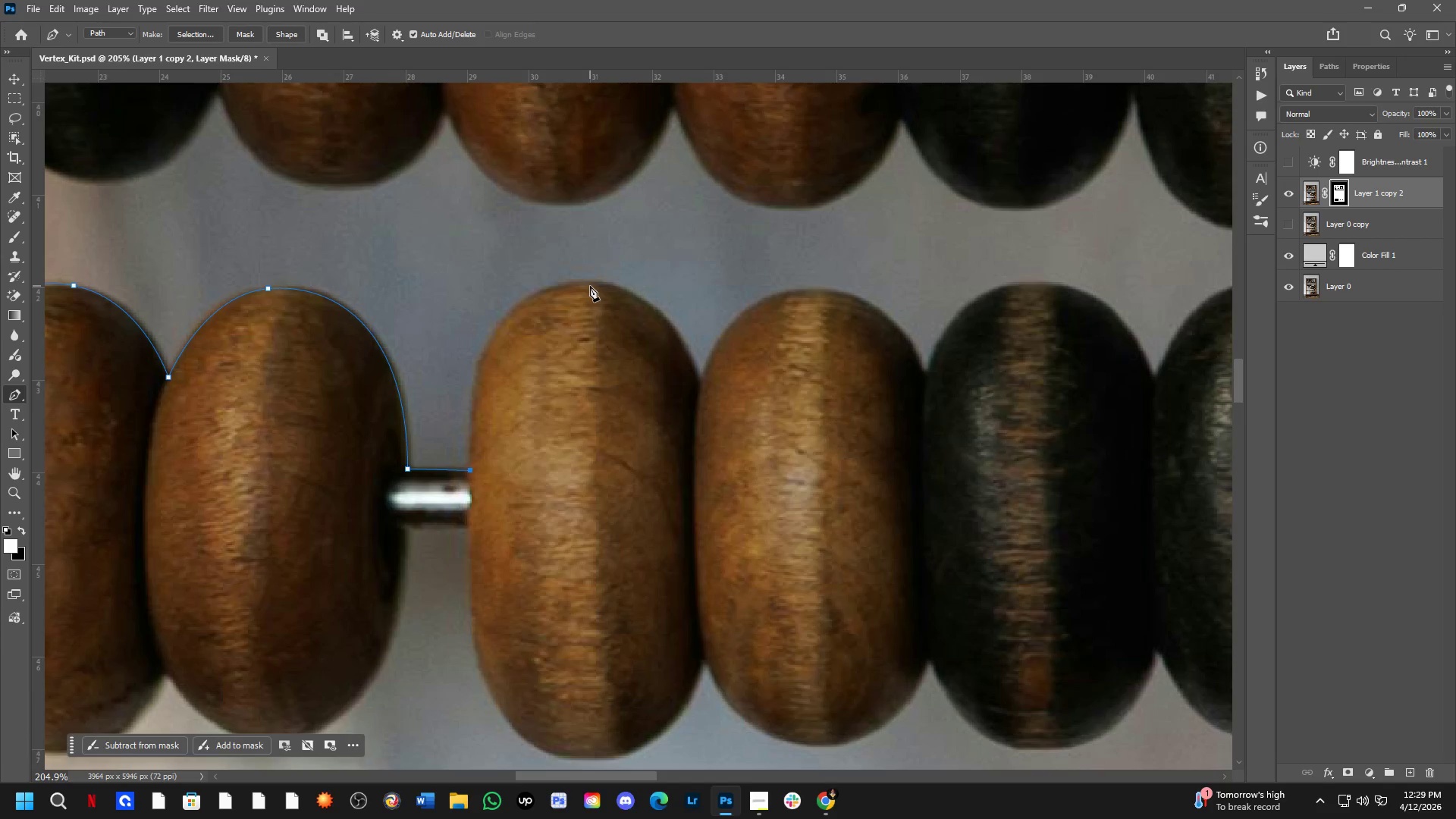 
left_click_drag(start_coordinate=[594, 284], to_coordinate=[720, 287])
 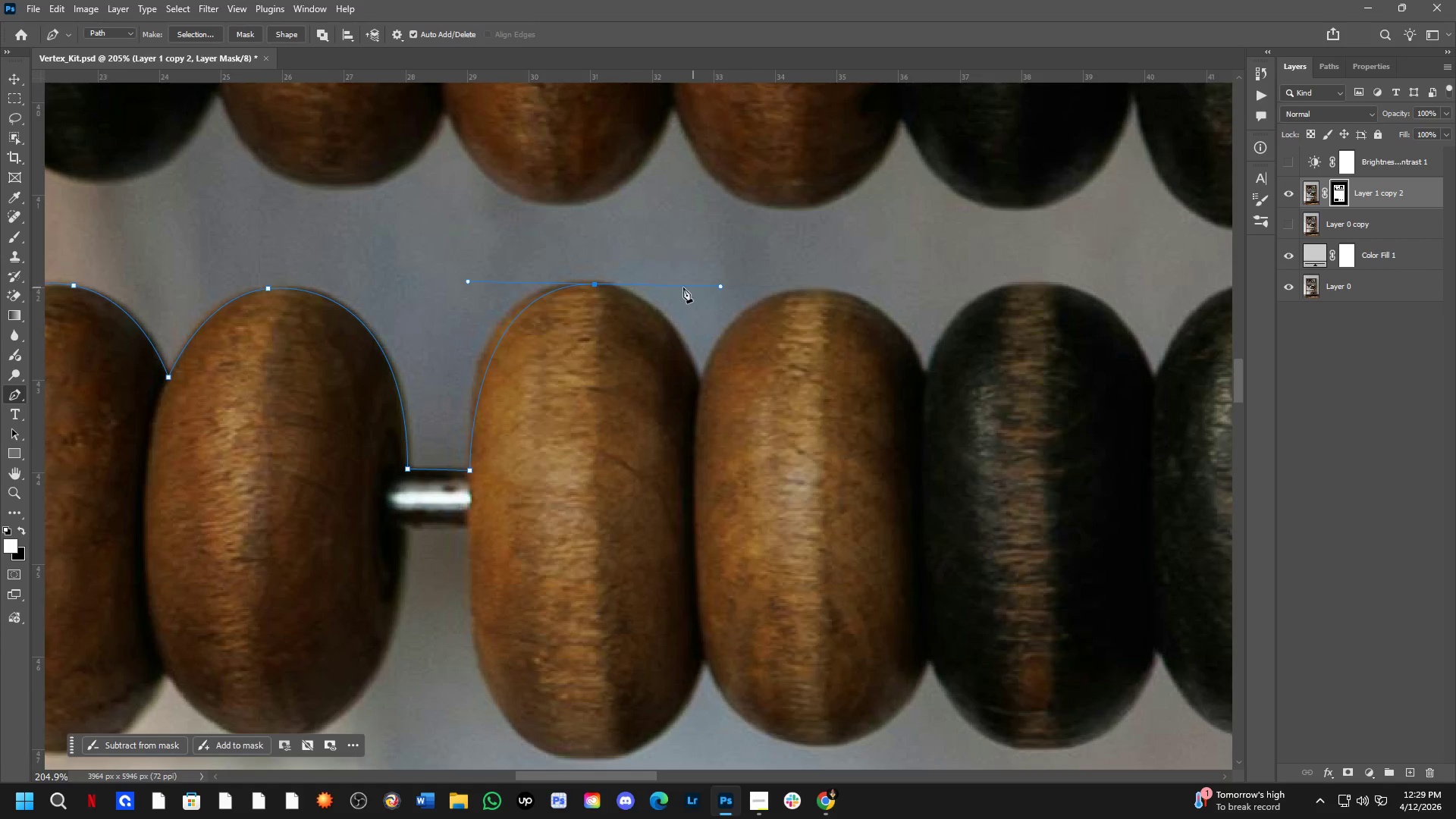 
key(Control+ControlLeft)
 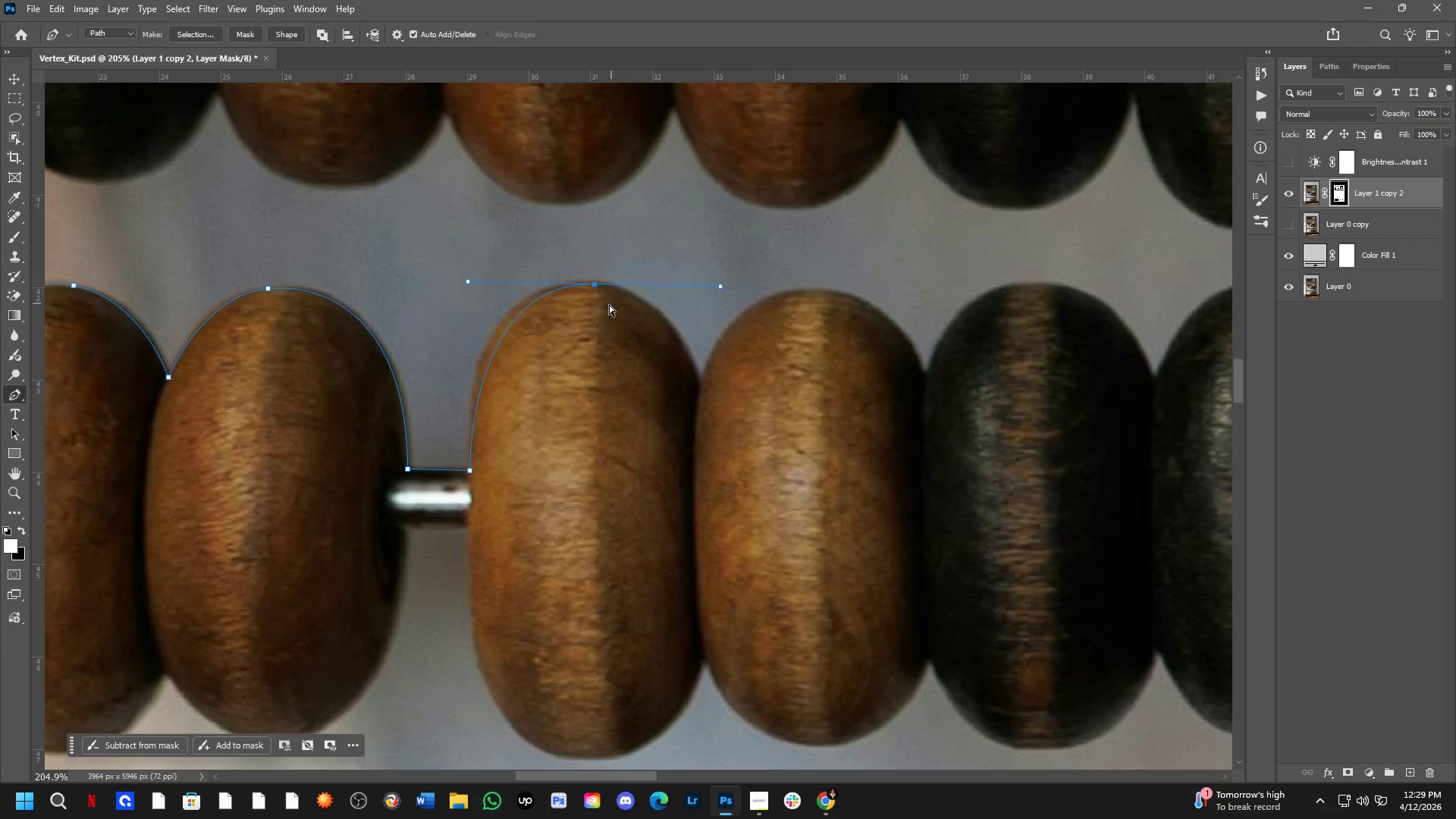 
key(Control+Z)
 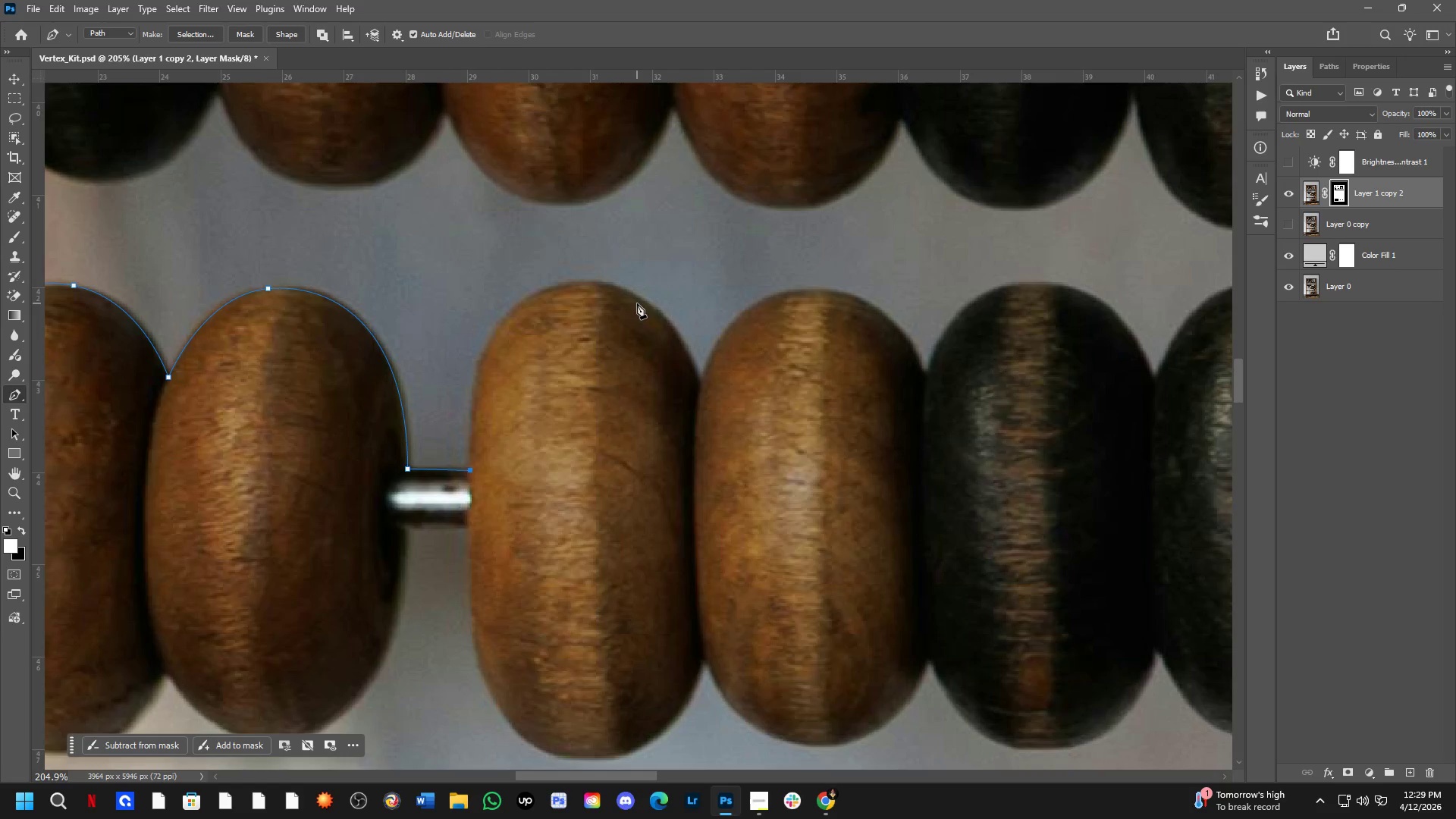 
wait(7.34)
 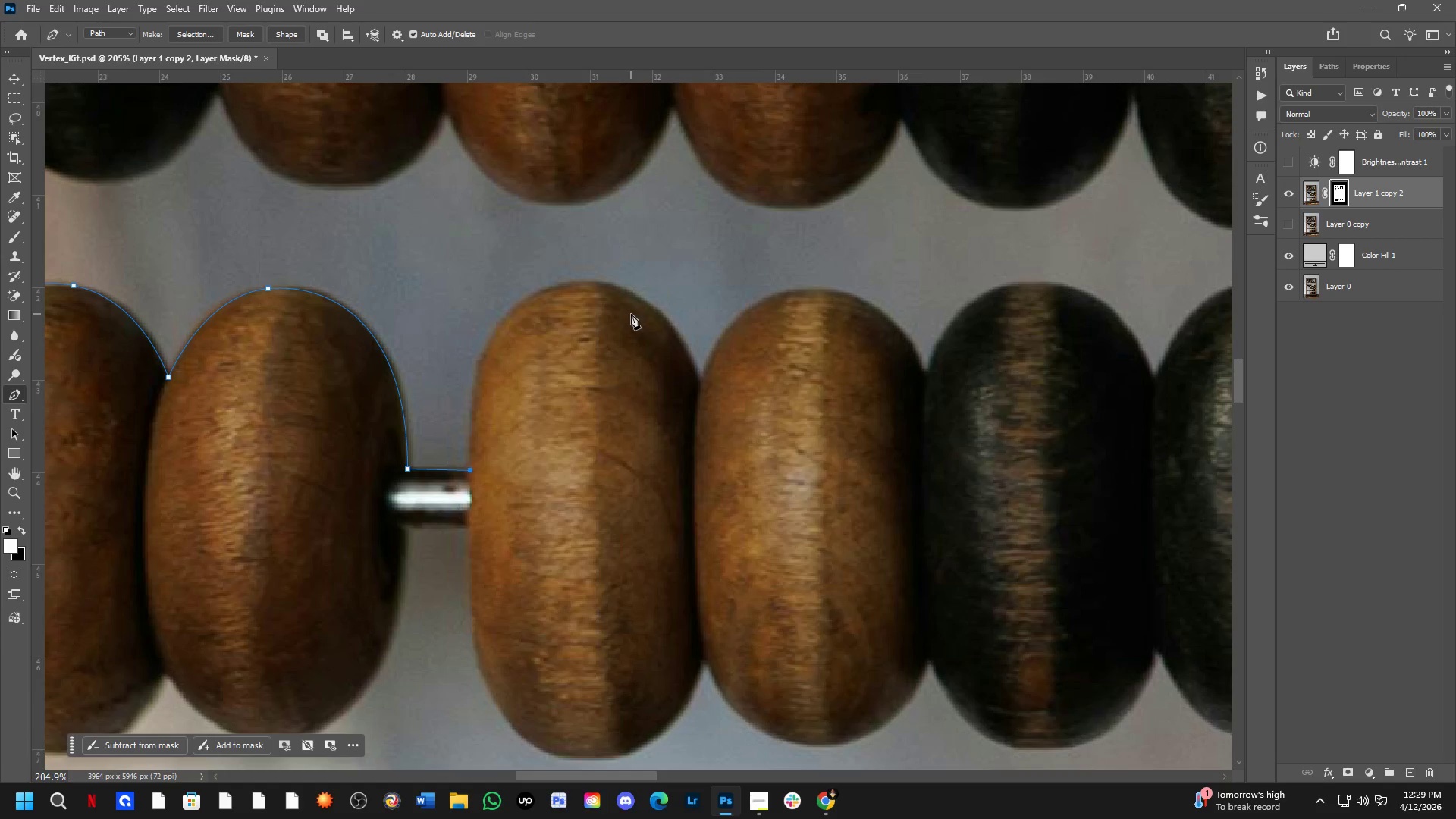 
left_click_drag(start_coordinate=[565, 289], to_coordinate=[656, 274])
 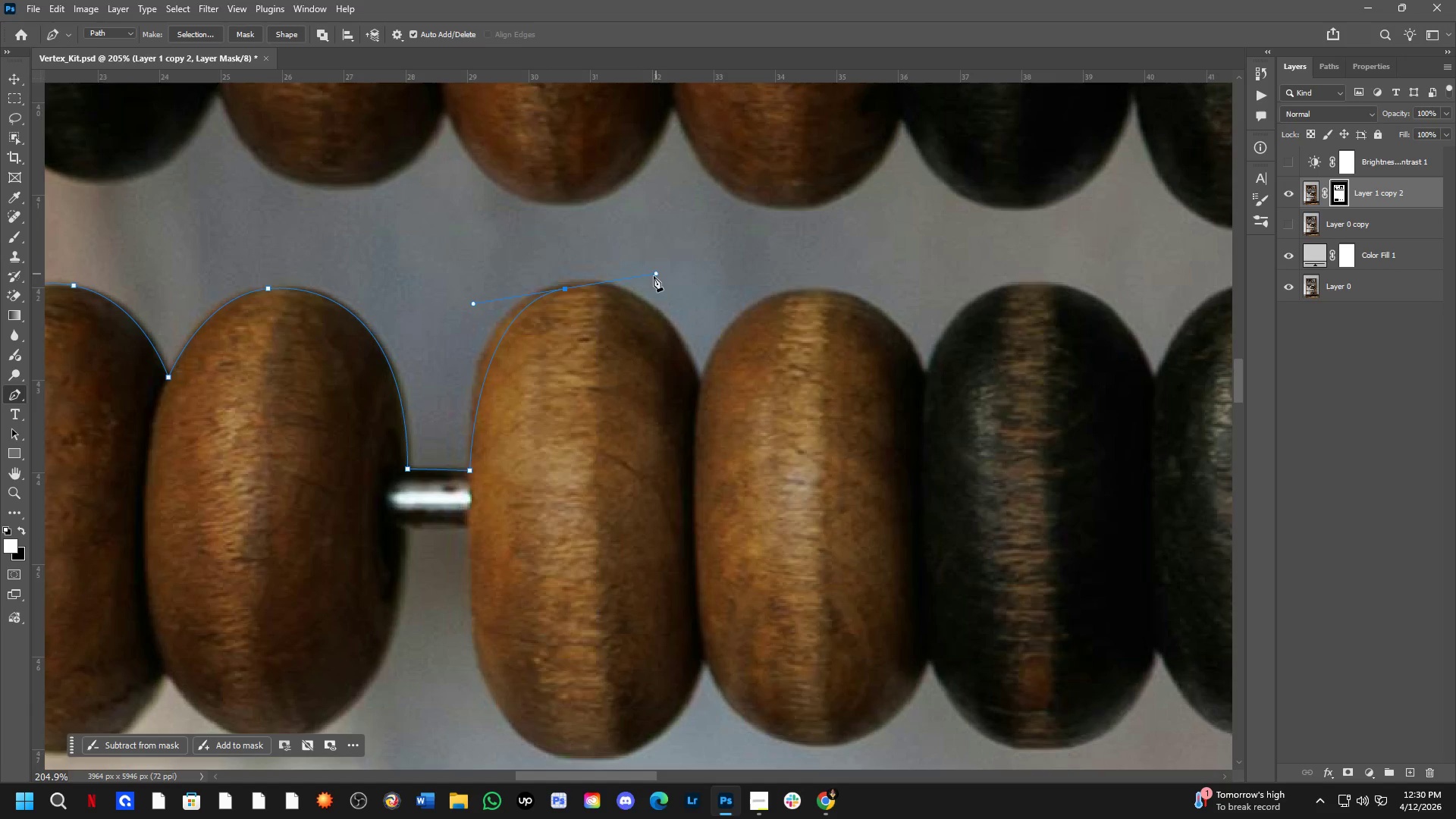 
key(Control+ControlLeft)
 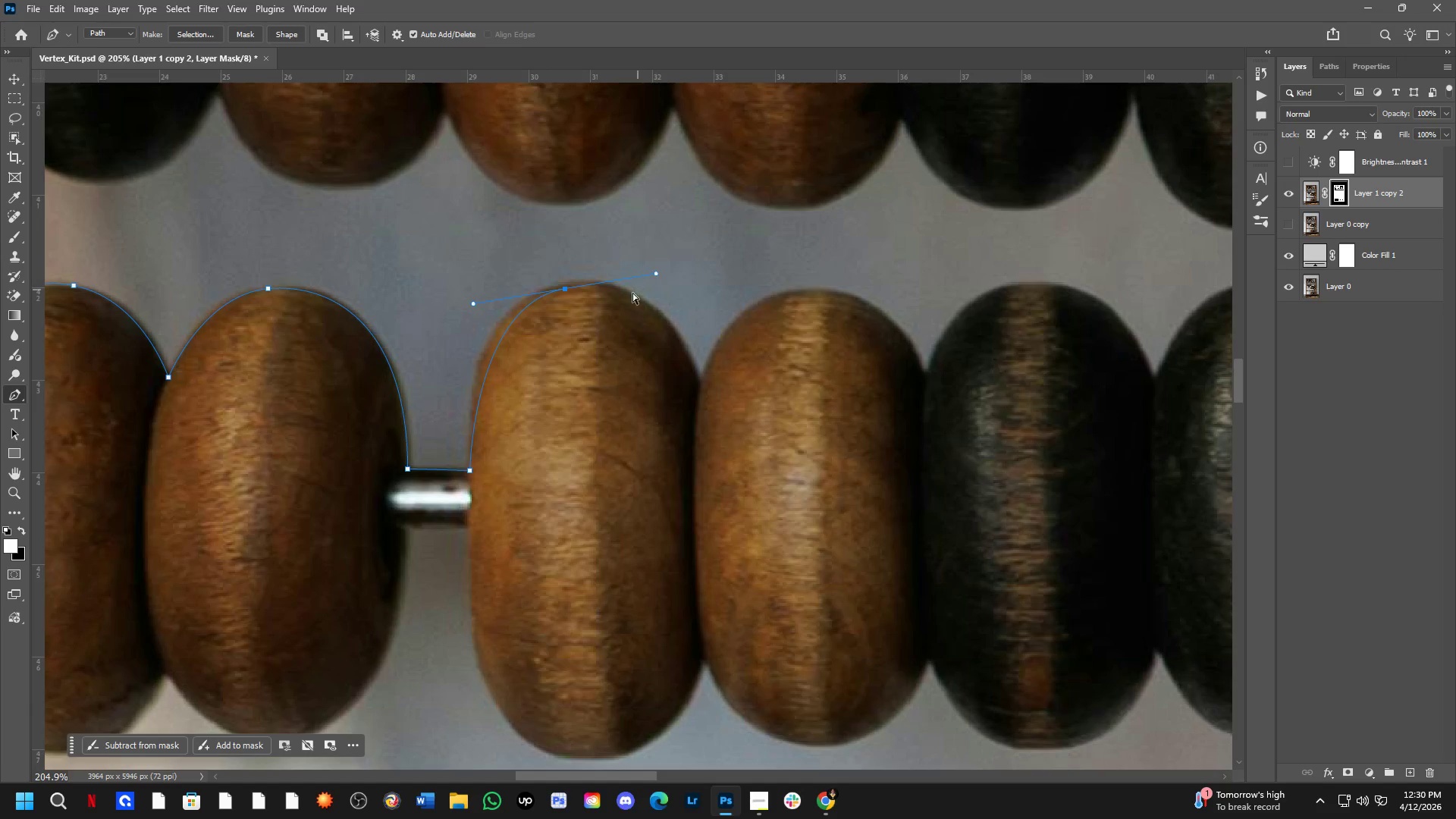 
key(Control+Z)
 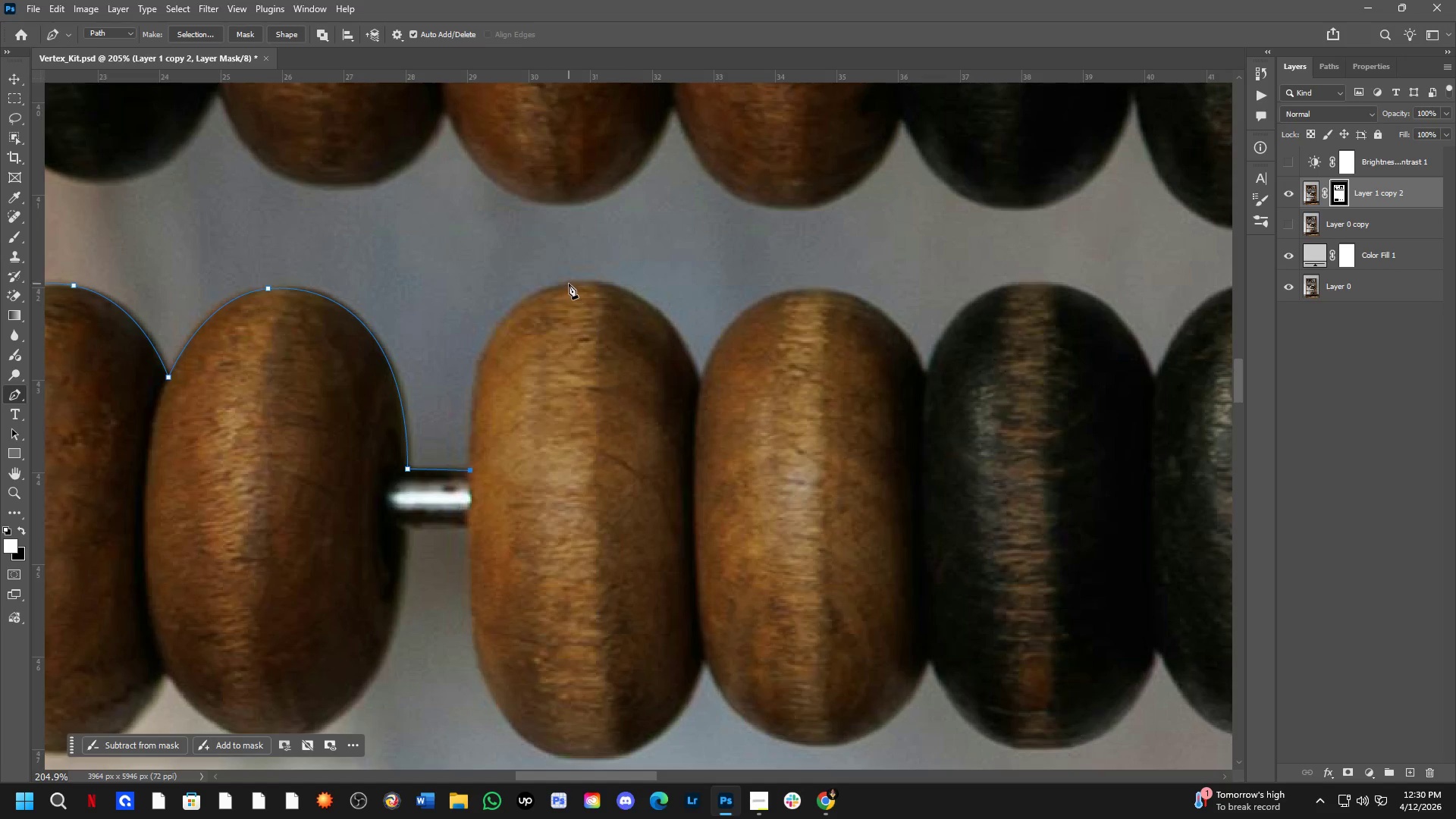 
left_click_drag(start_coordinate=[569, 284], to_coordinate=[684, 269])
 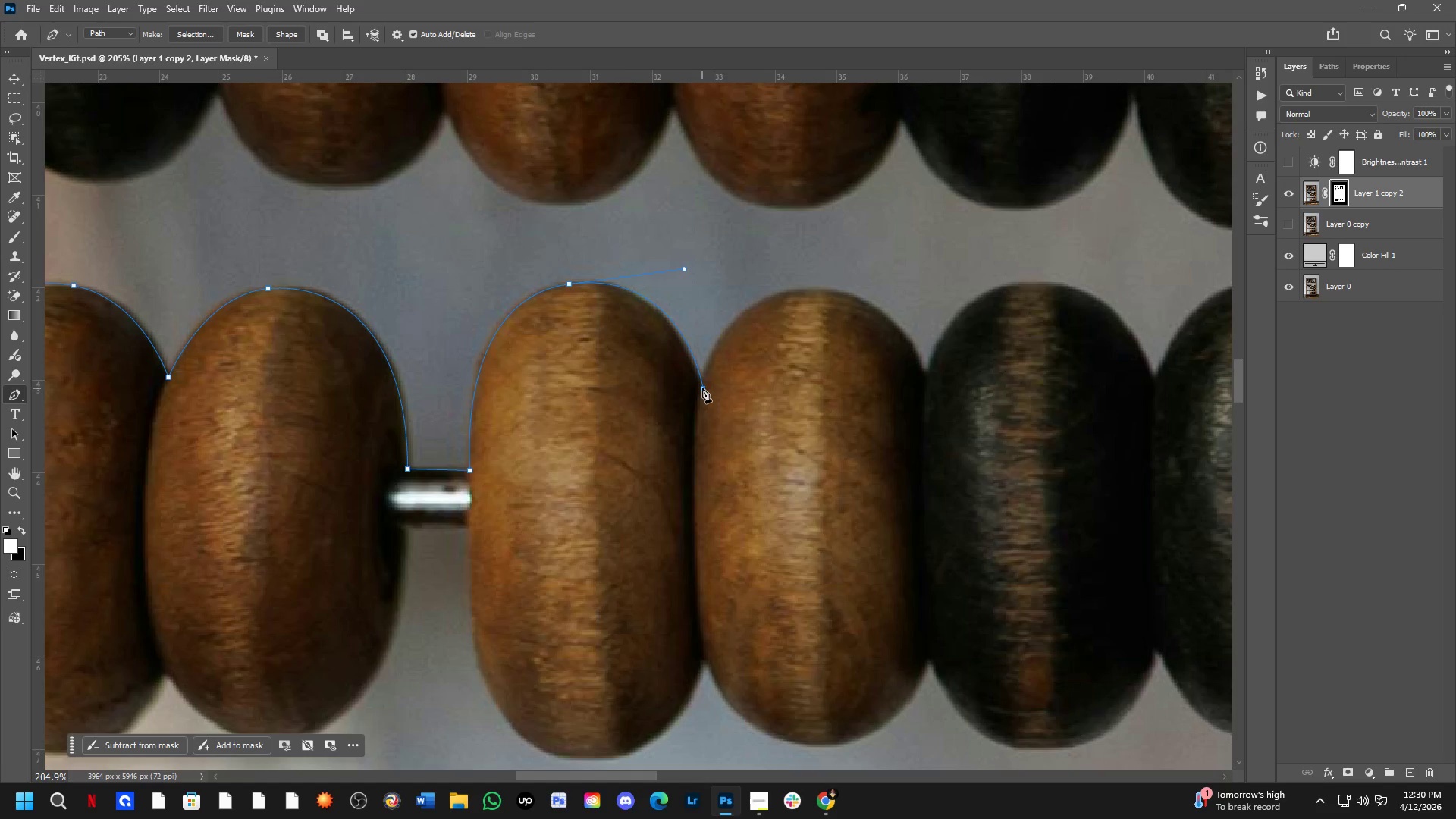 
key(Control+ControlLeft)
 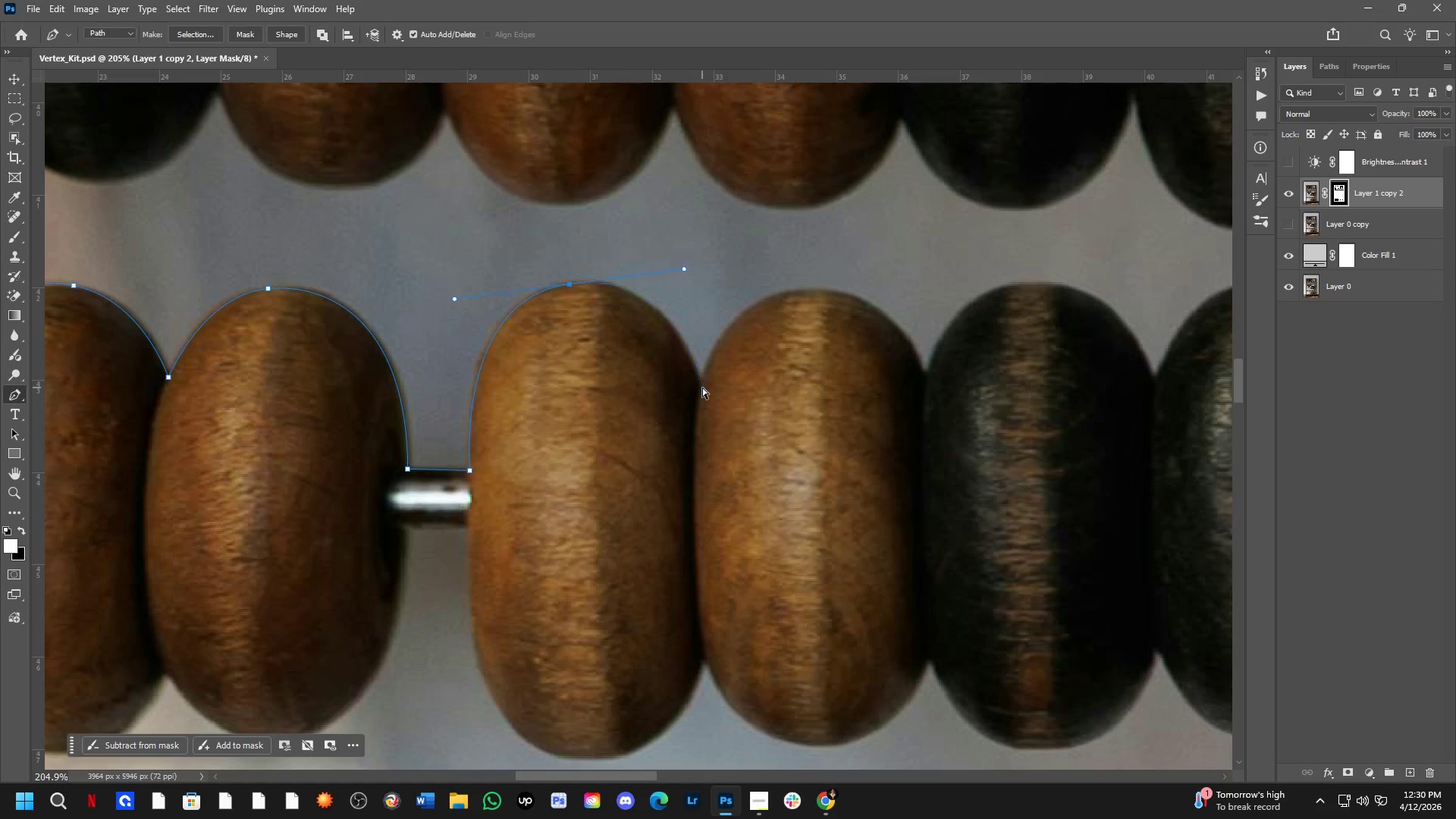 
key(Control+Z)
 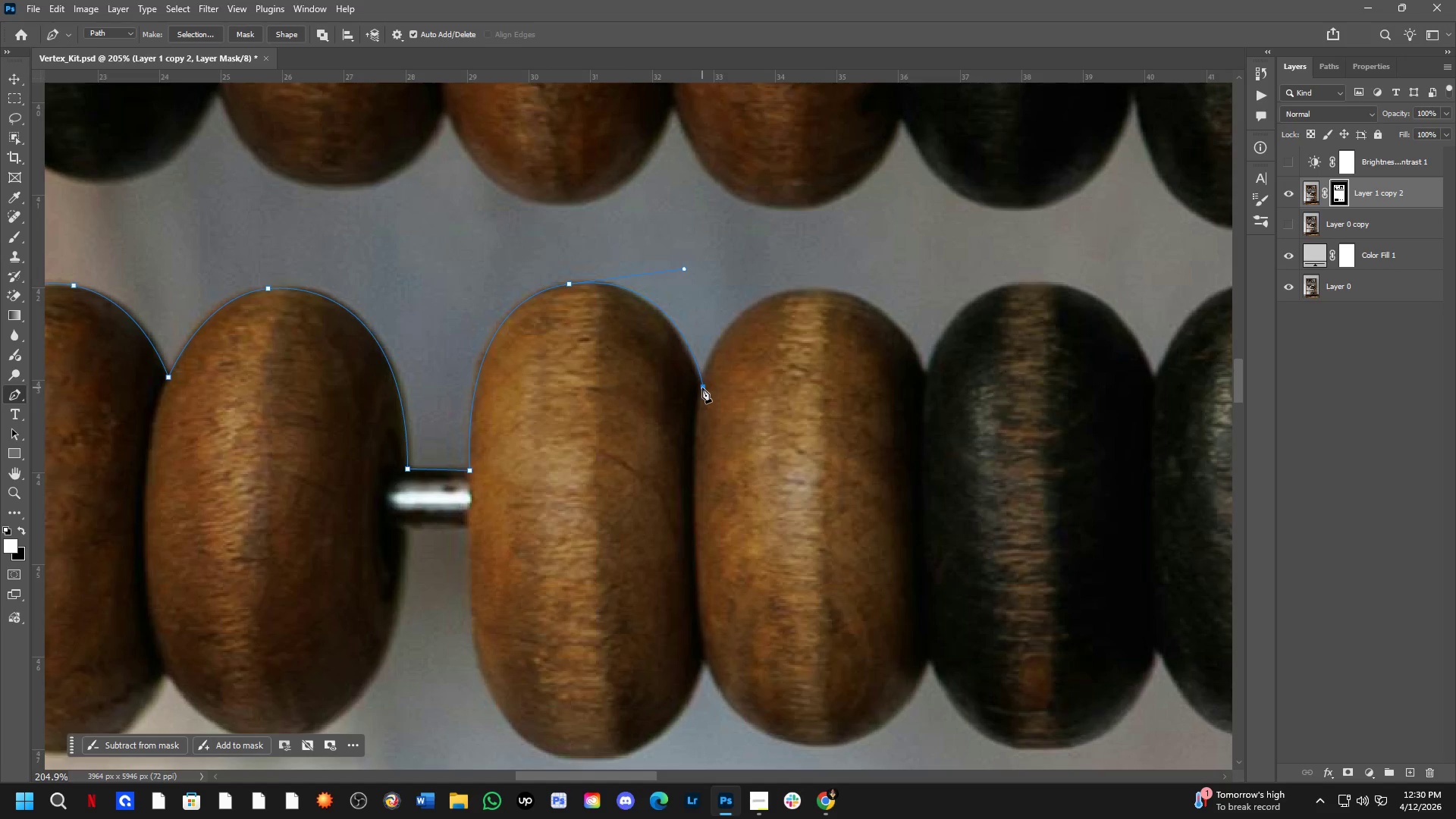 
left_click([702, 388])
 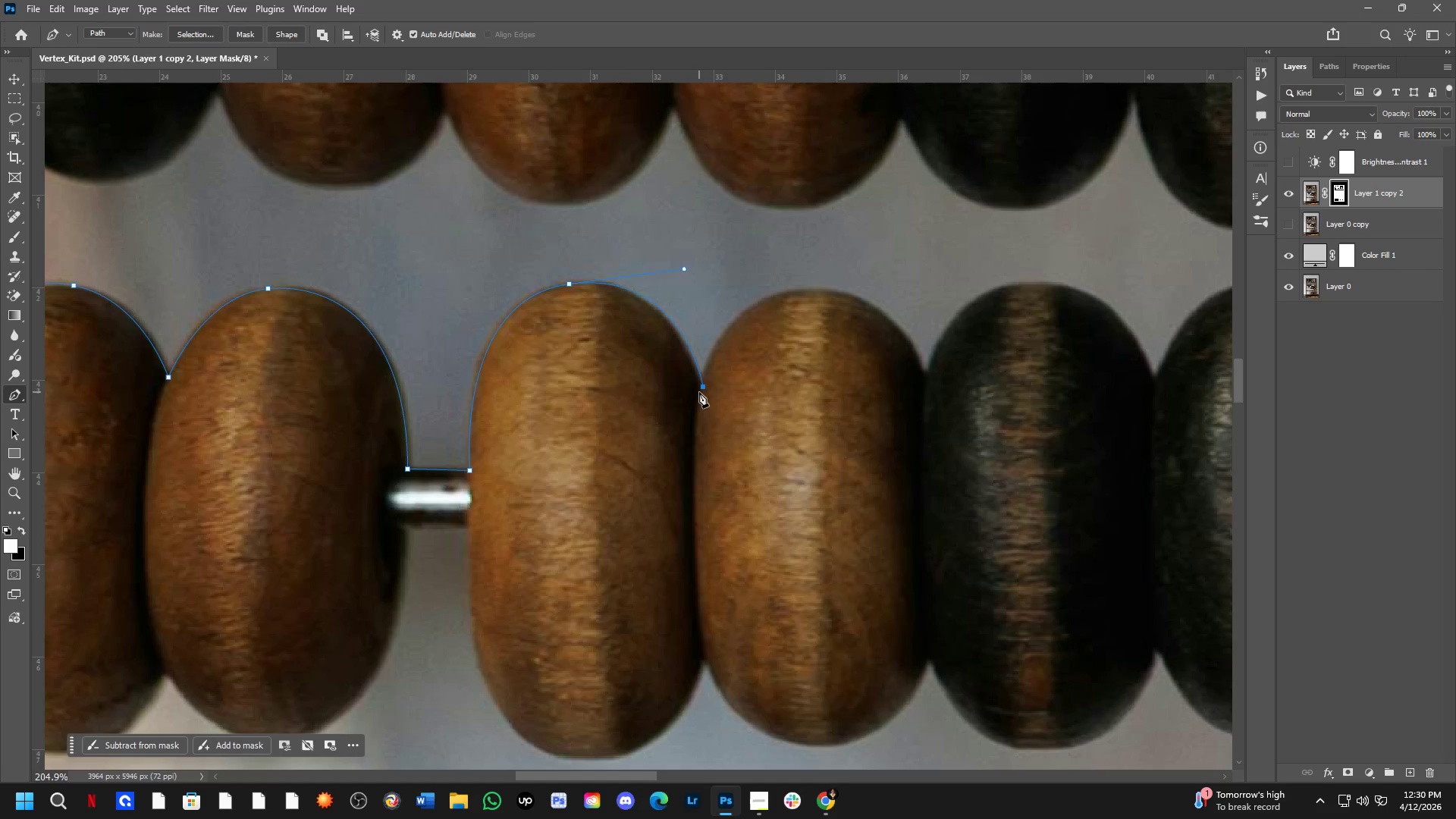 
hold_key(key=ControlLeft, duration=1.06)
left_click_drag(start_coordinate=[703, 388], to_coordinate=[701, 392])
 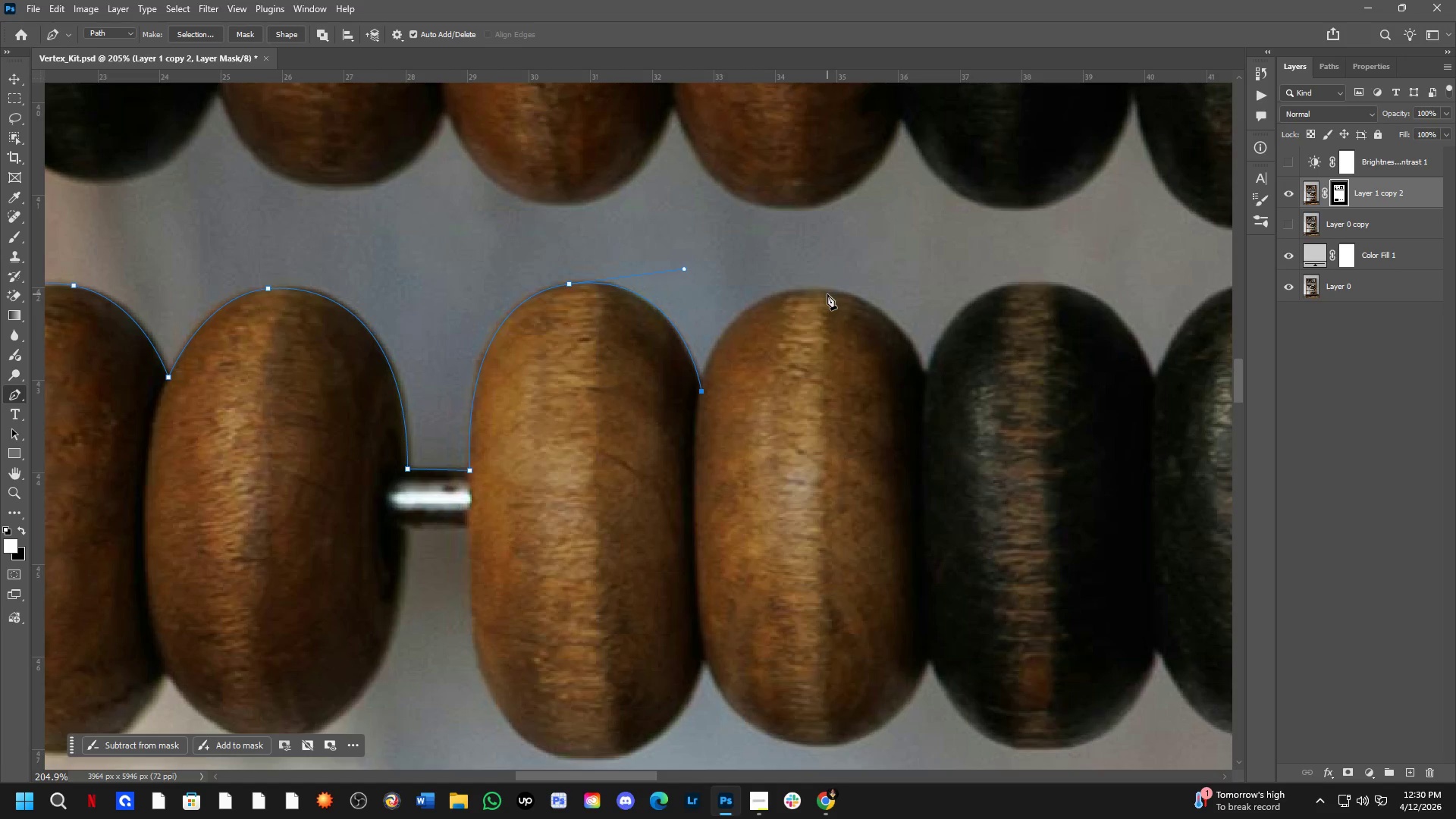 
left_click_drag(start_coordinate=[829, 290], to_coordinate=[937, 297])
 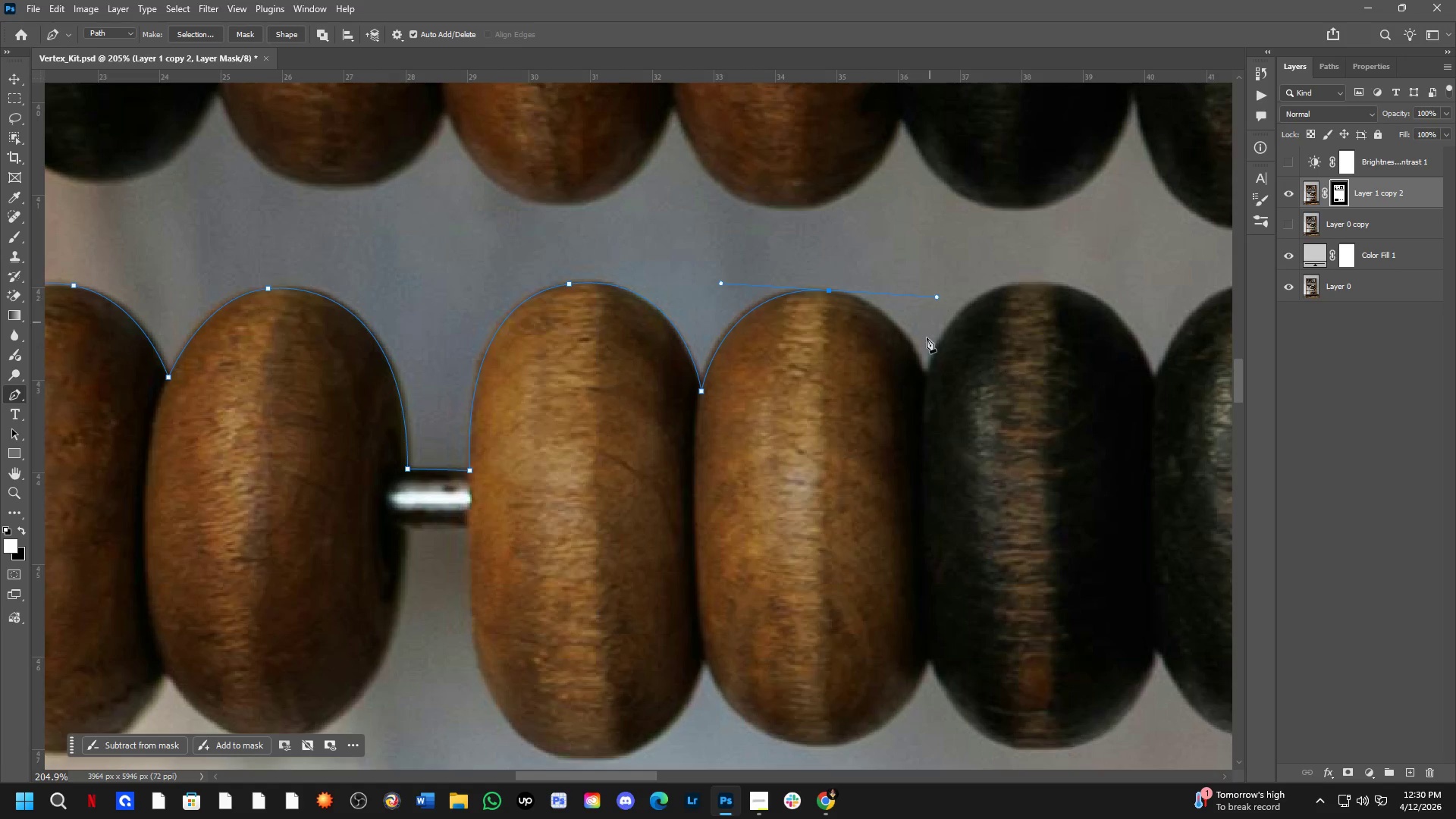 
hold_key(key=Space, duration=0.62)
 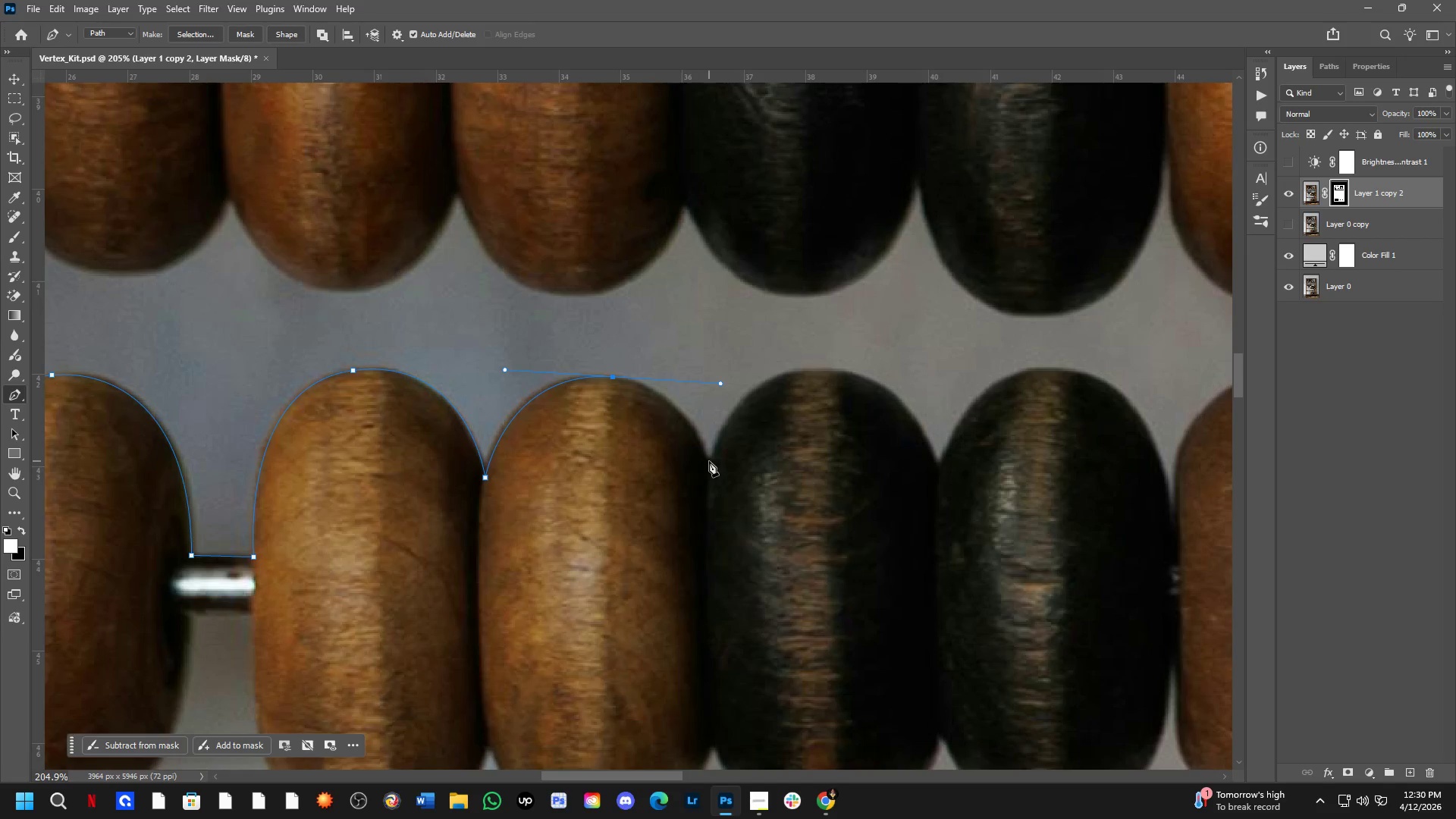 
left_click_drag(start_coordinate=[896, 417], to_coordinate=[679, 504])
 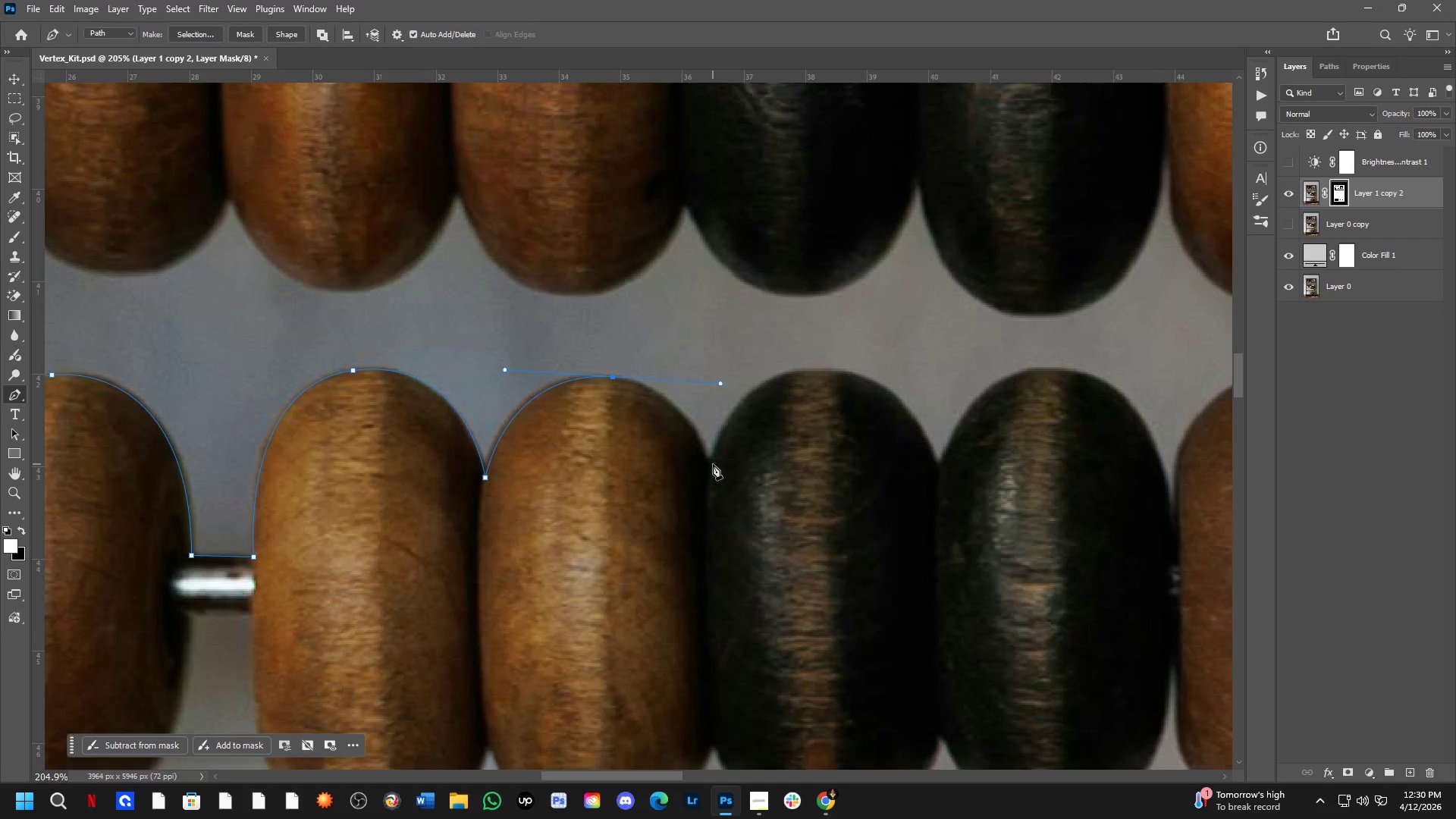 
left_click([712, 464])
 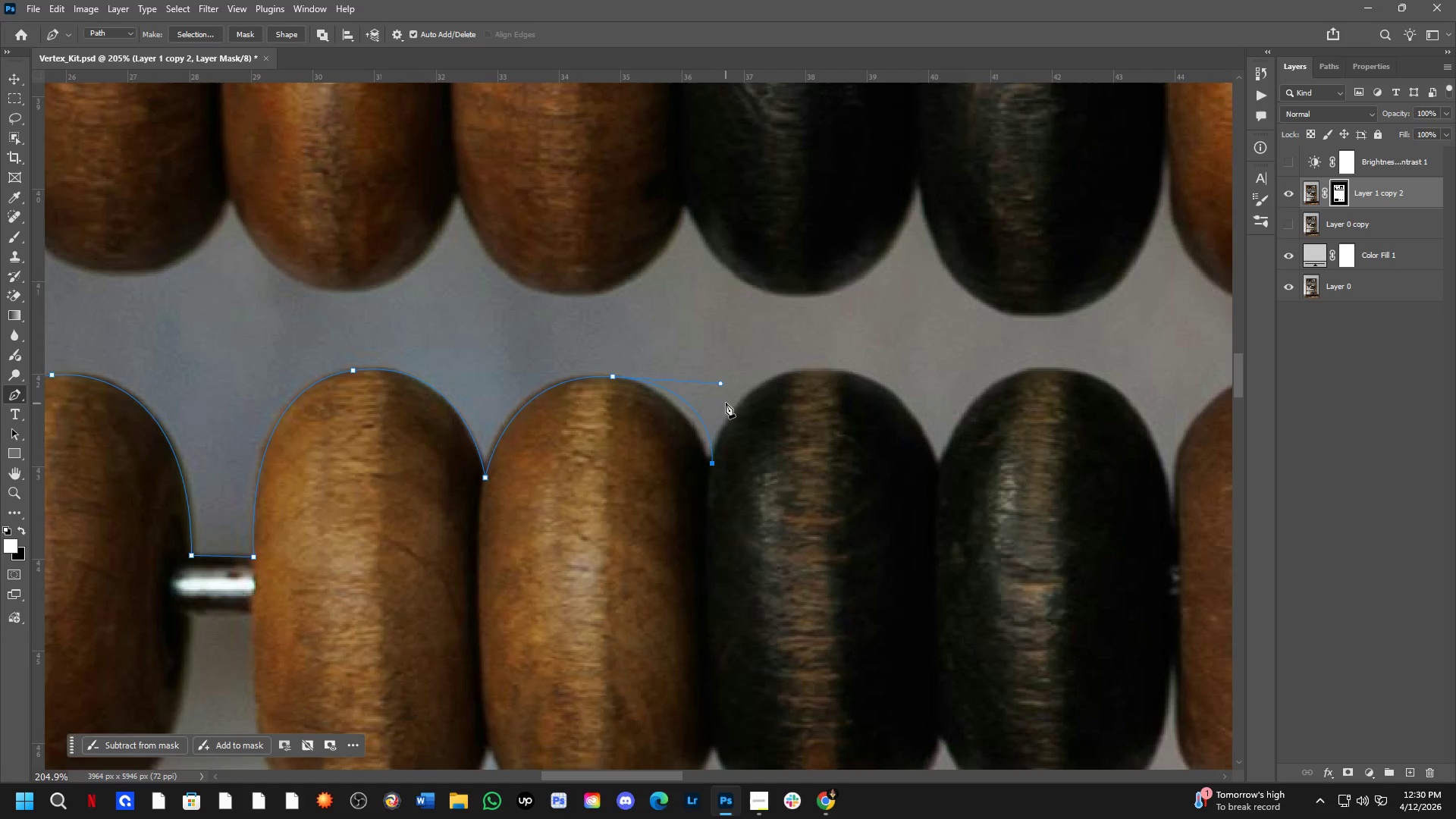 
hold_key(key=ControlLeft, duration=1.91)
left_click_drag(start_coordinate=[722, 384], to_coordinate=[683, 383])
 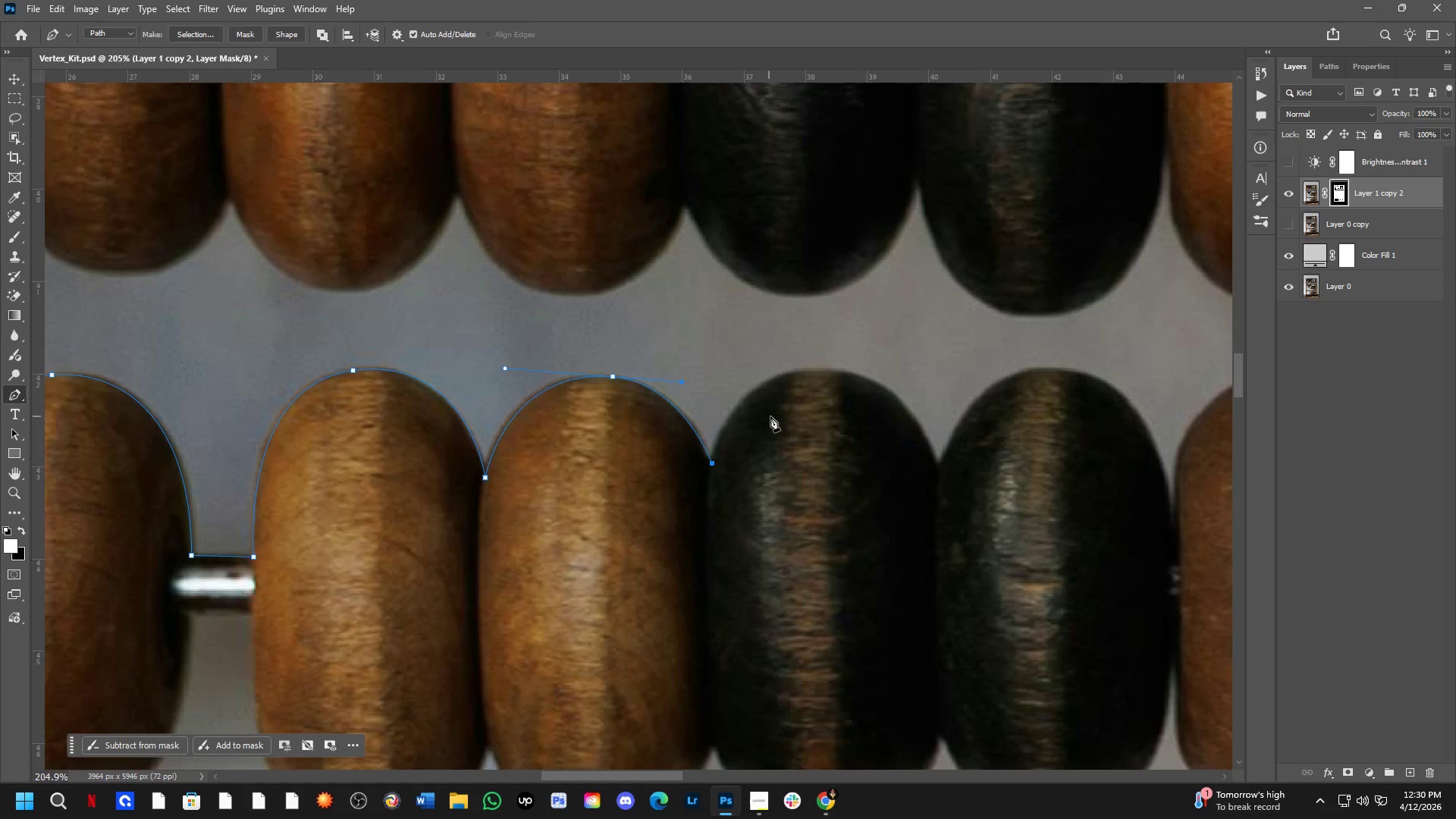 
hold_key(key=Space, duration=0.66)
 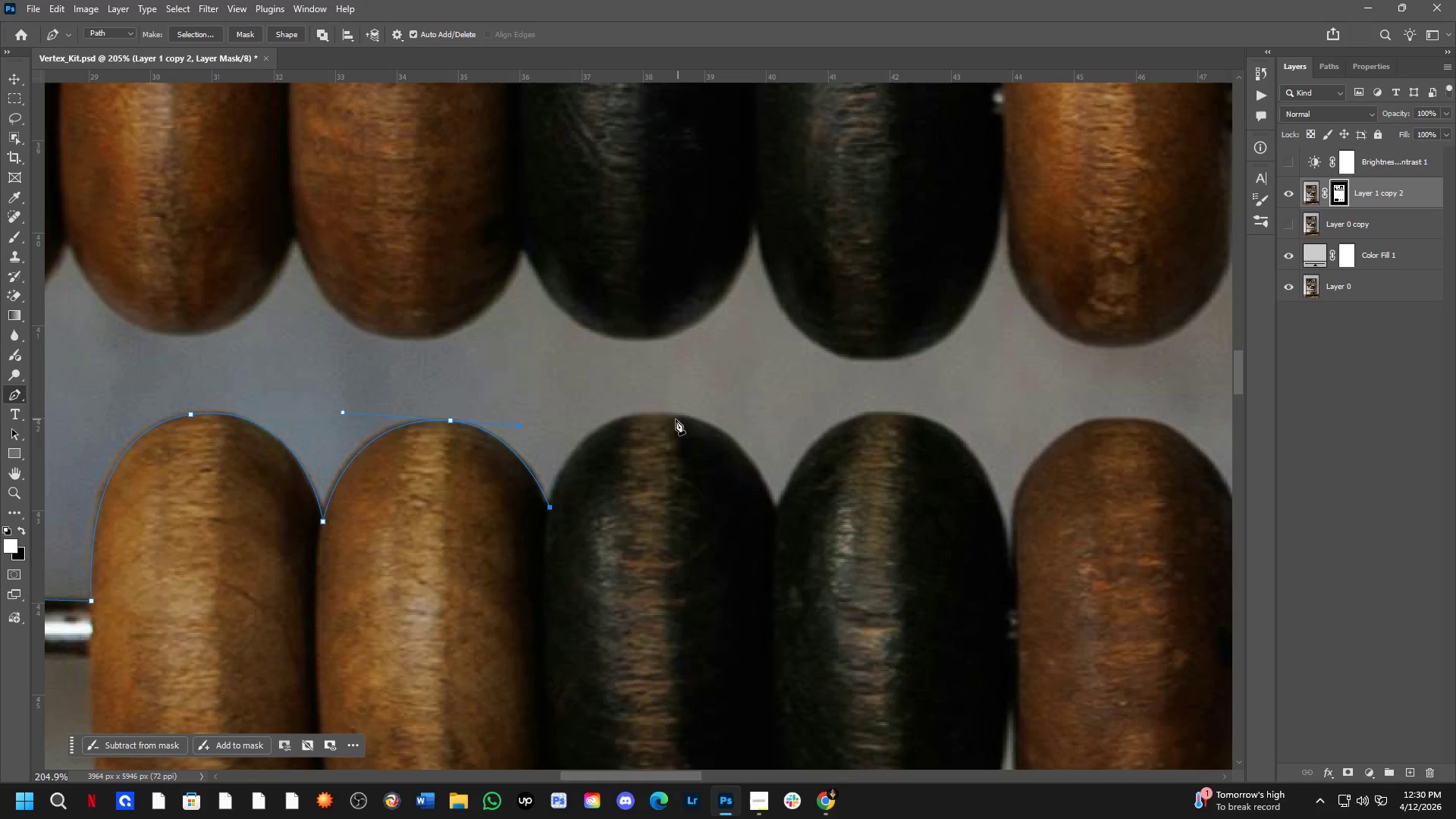 
left_click_drag(start_coordinate=[804, 425], to_coordinate=[642, 469])
 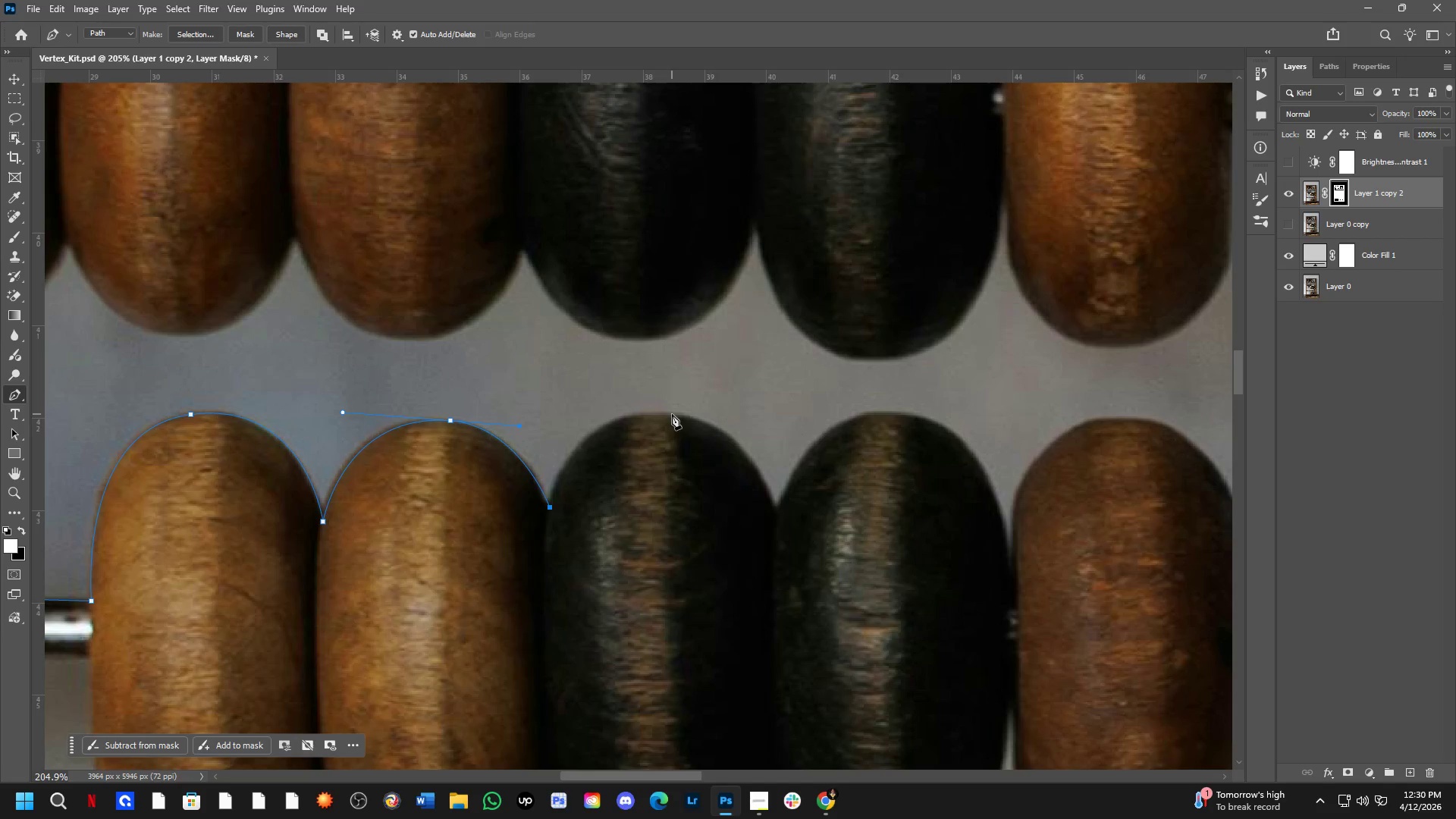 
left_click_drag(start_coordinate=[673, 417], to_coordinate=[770, 425])
 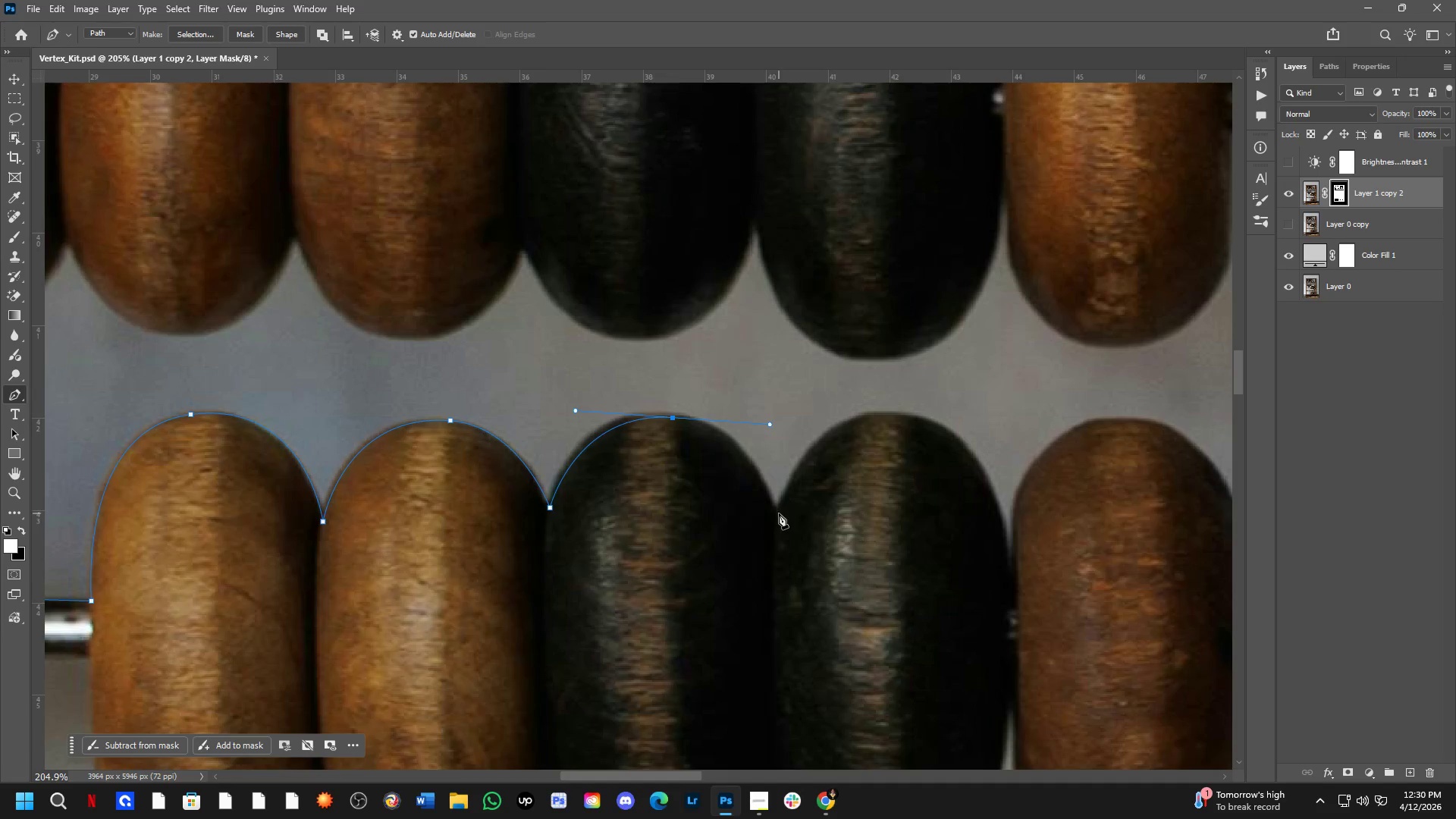 
left_click([777, 513])
 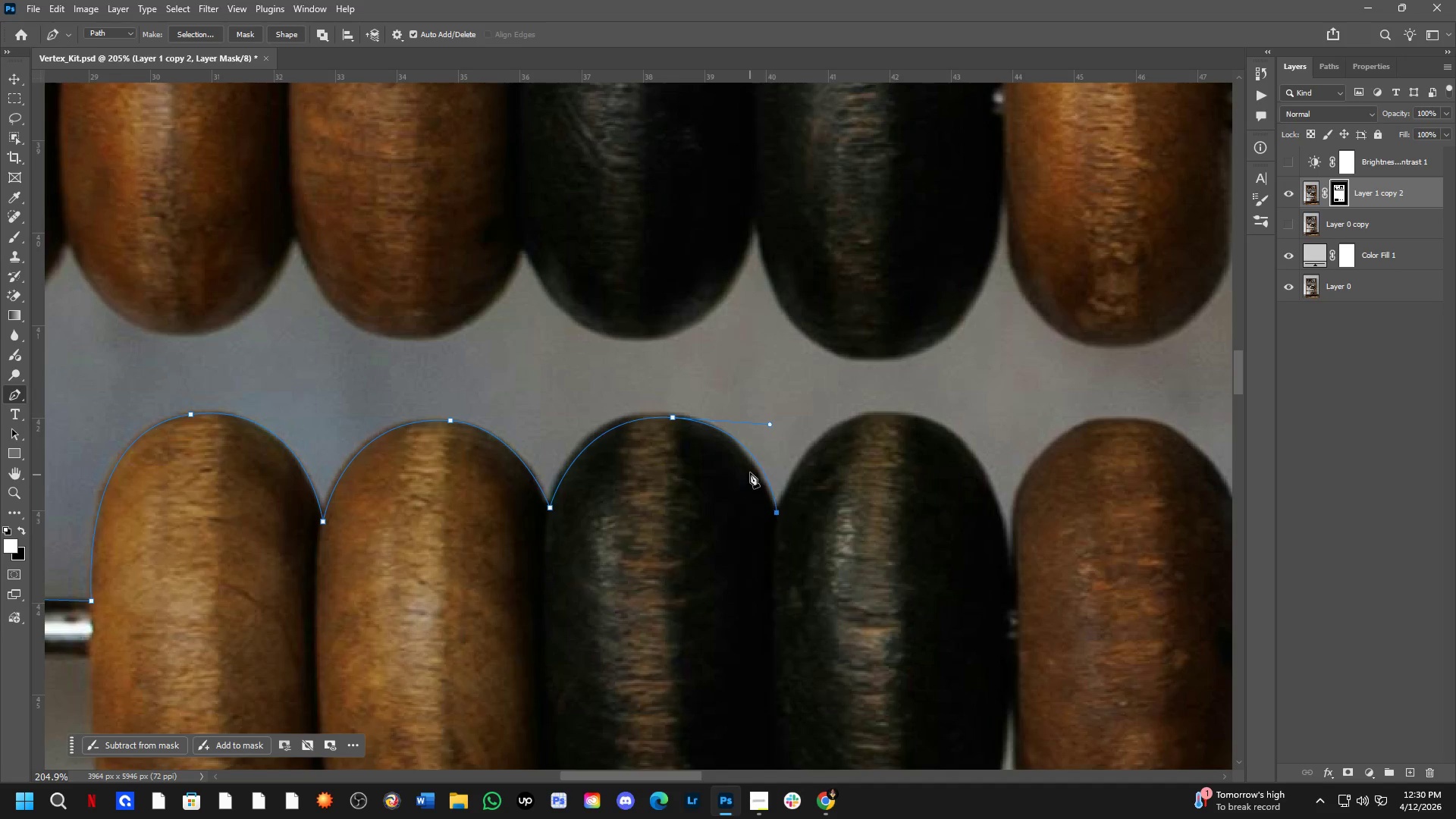 
hold_key(key=ControlLeft, duration=1.08)
left_click_drag(start_coordinate=[769, 425], to_coordinate=[756, 425])
 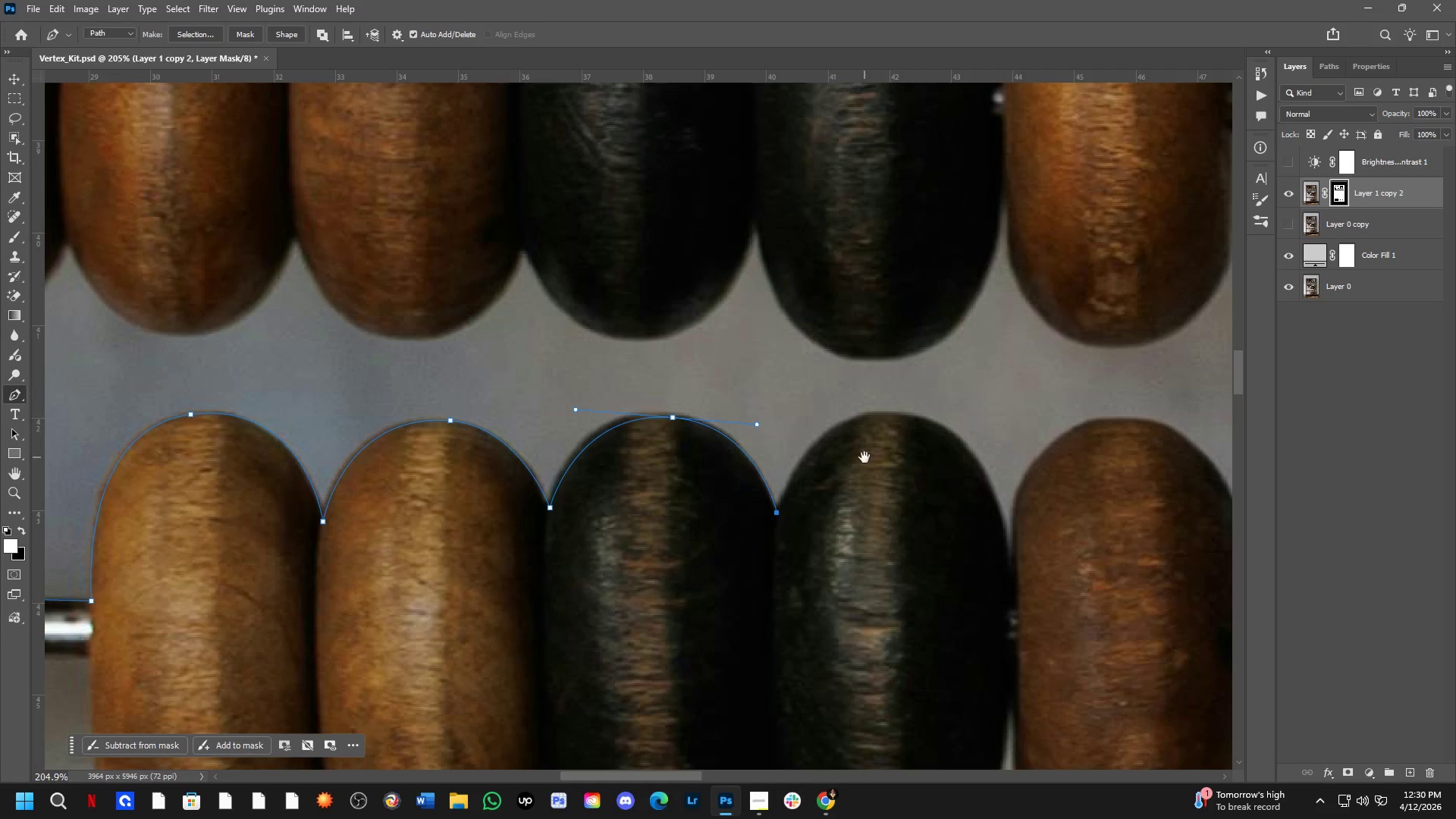 
hold_key(key=Space, duration=0.5)
 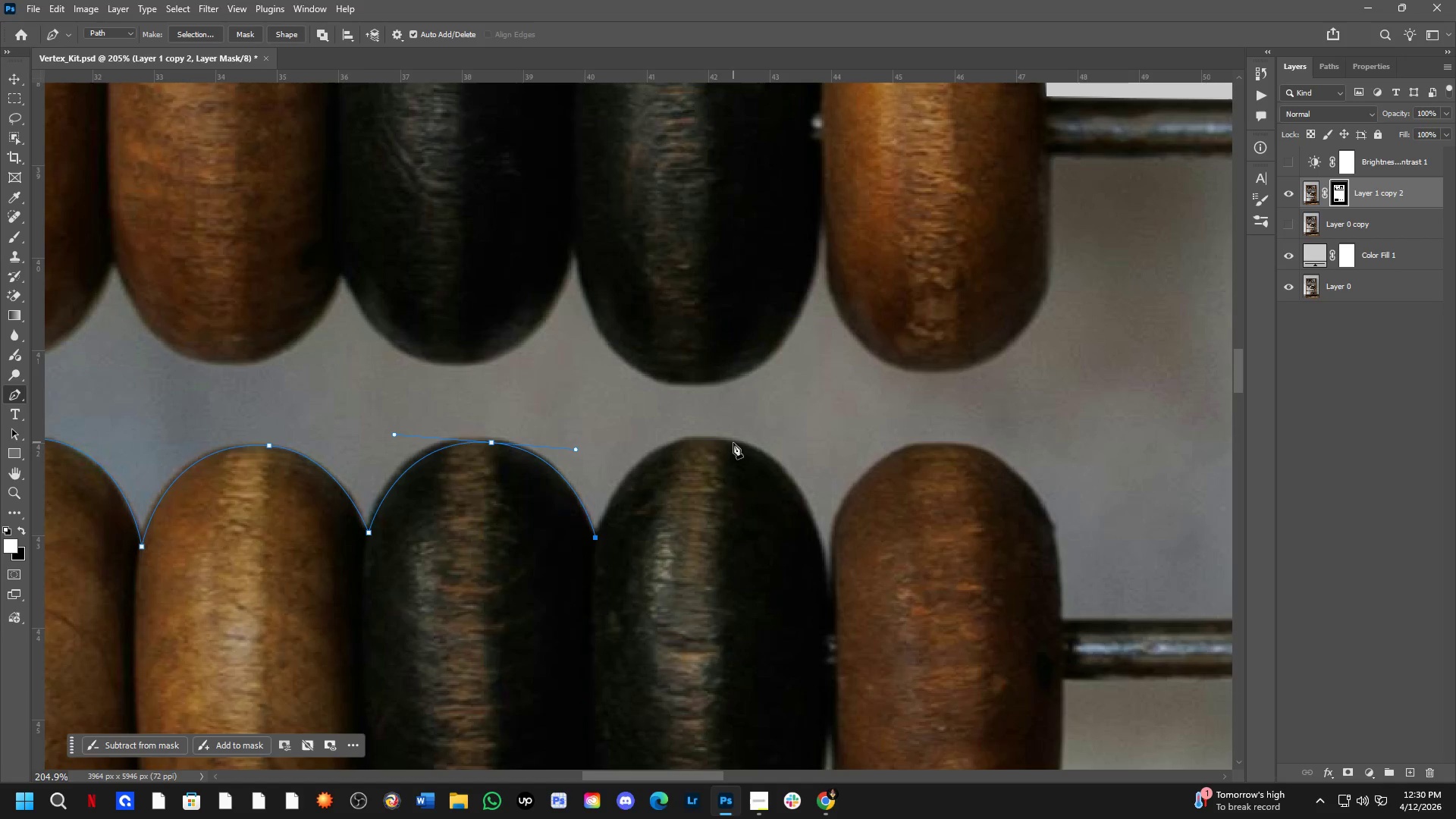 
left_click_drag(start_coordinate=[864, 457], to_coordinate=[683, 482])
 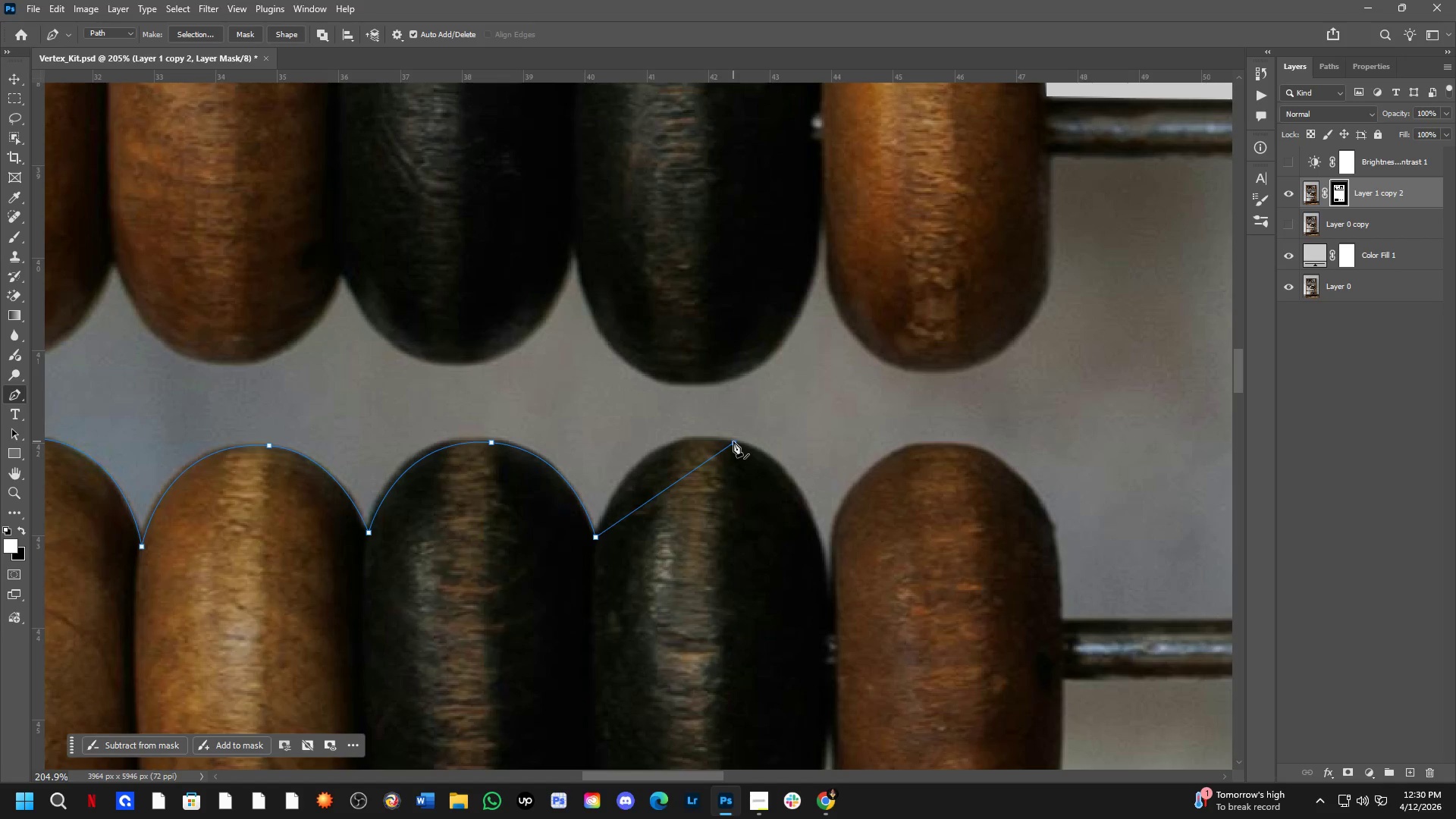 
wait(8.64)
 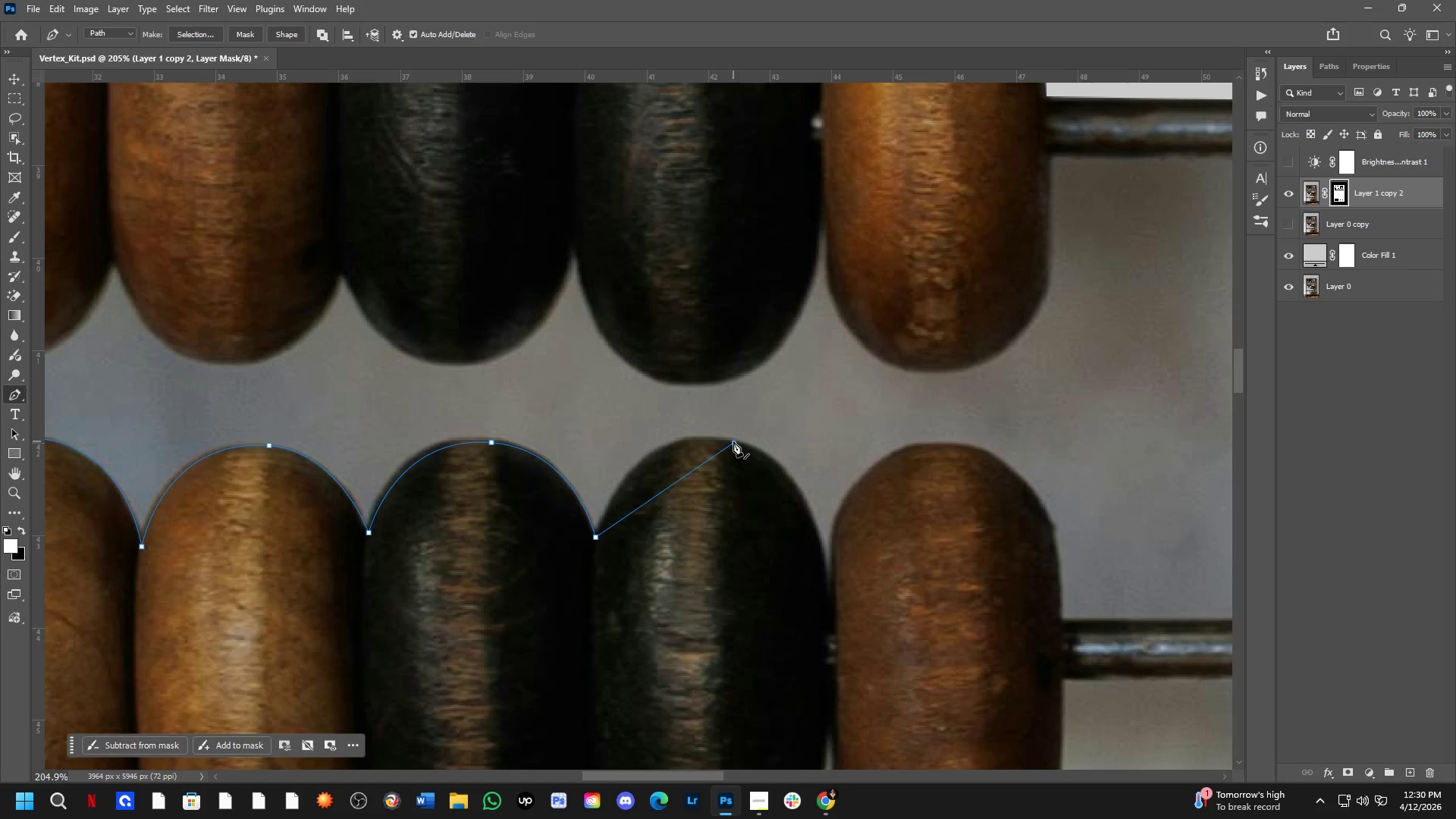 
key(Control+ControlLeft)
 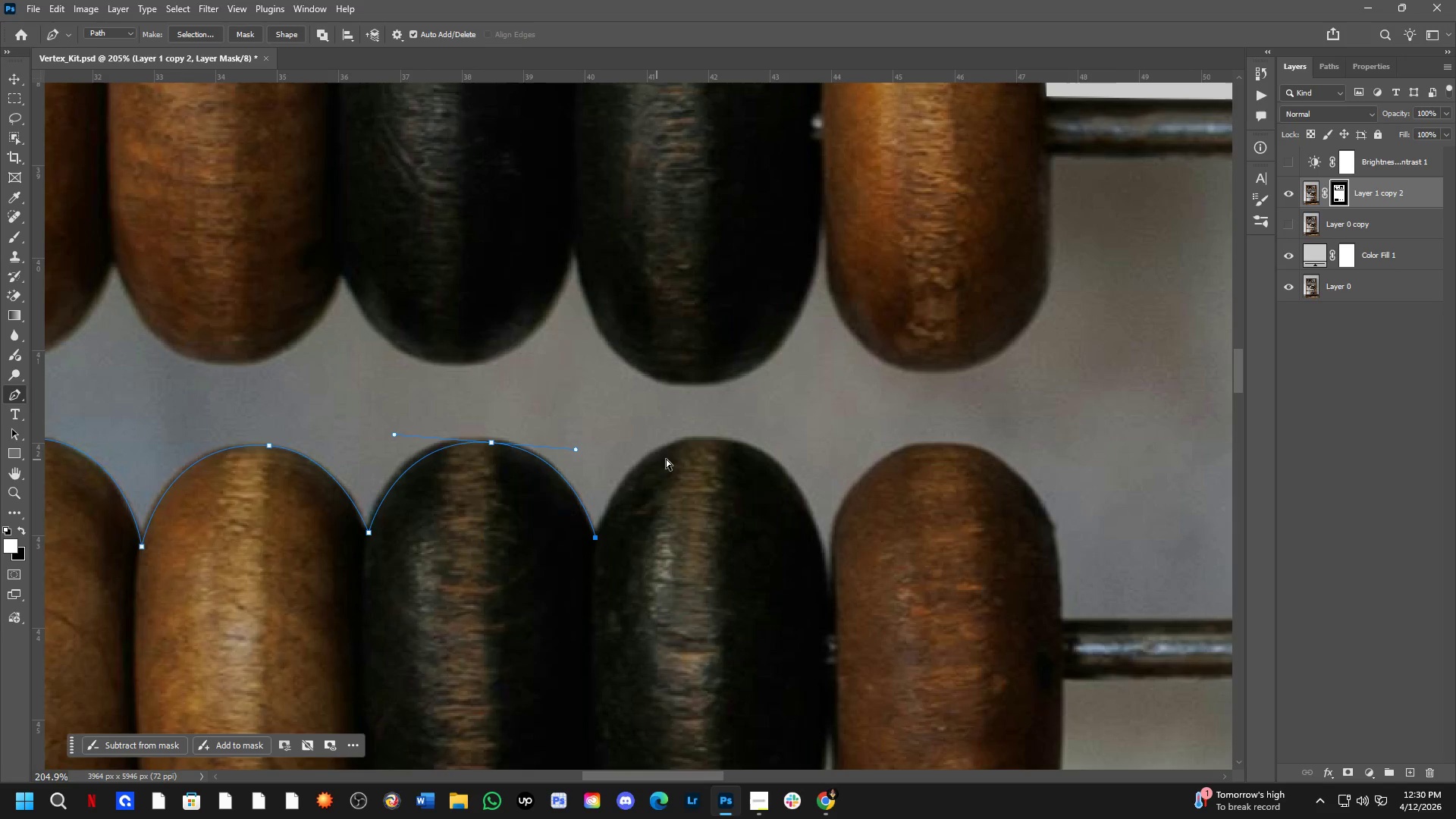 
key(Control+Z)
 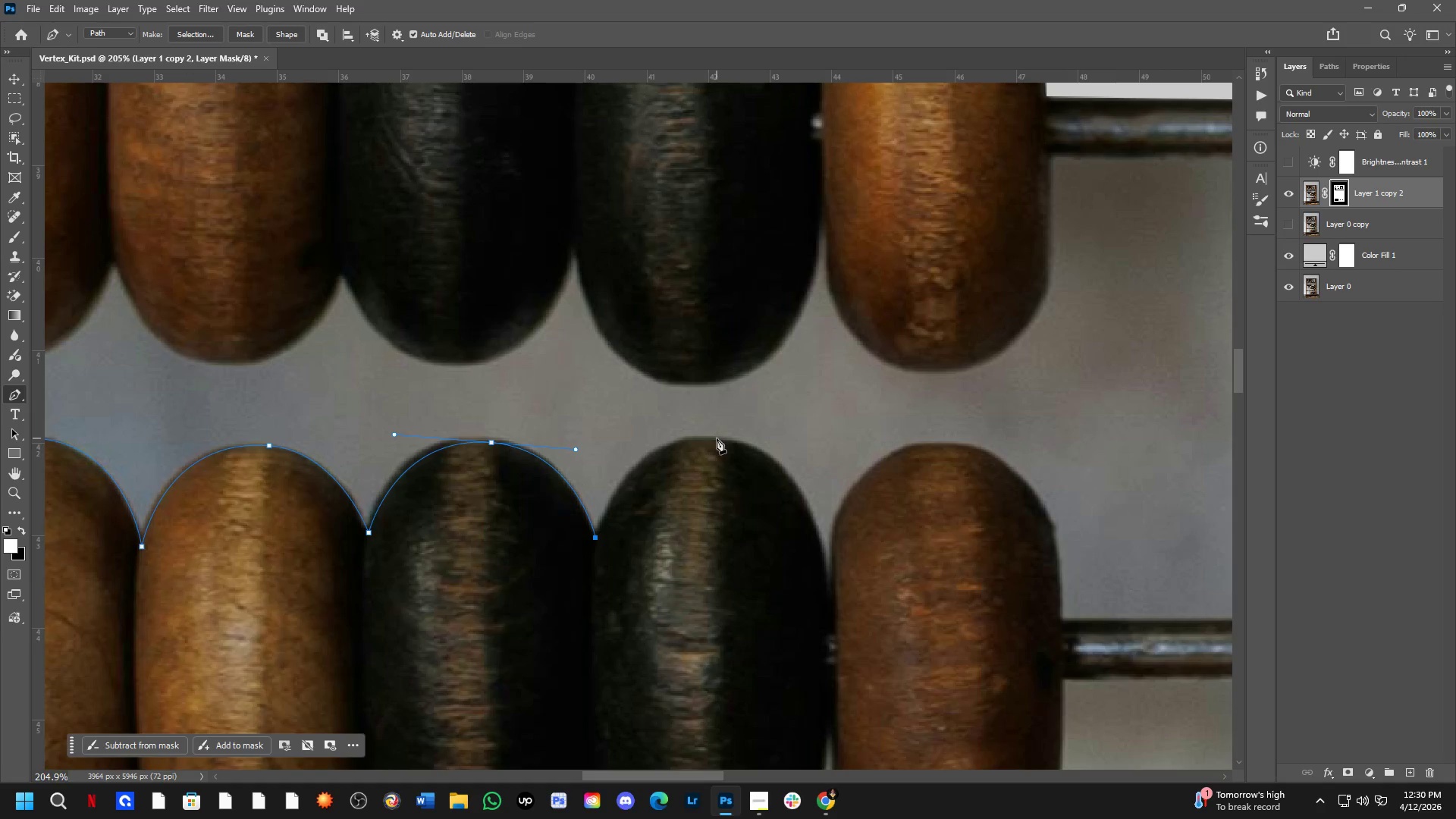 
left_click_drag(start_coordinate=[719, 441], to_coordinate=[805, 454])
 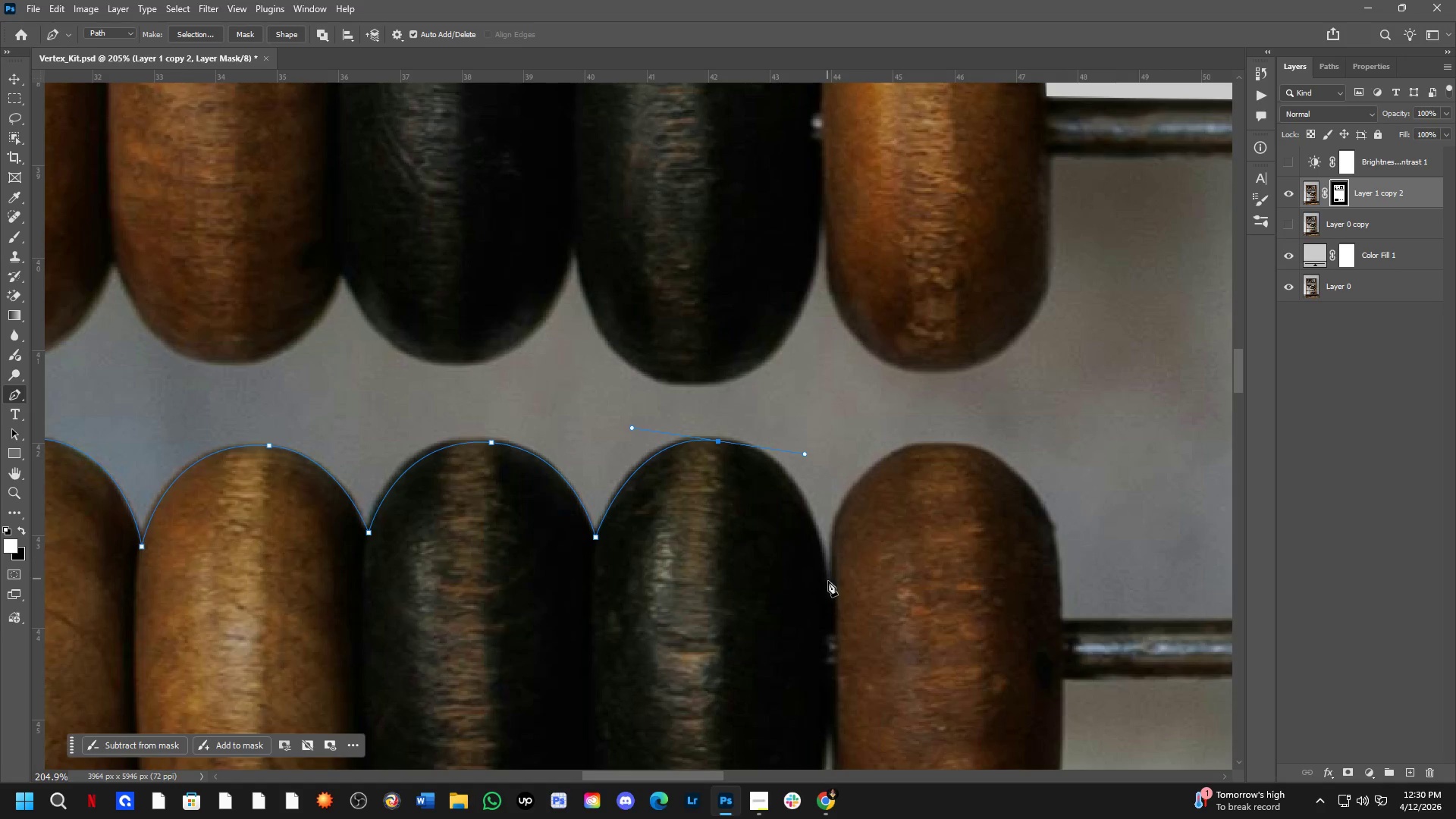 
left_click_drag(start_coordinate=[833, 595], to_coordinate=[848, 653])
 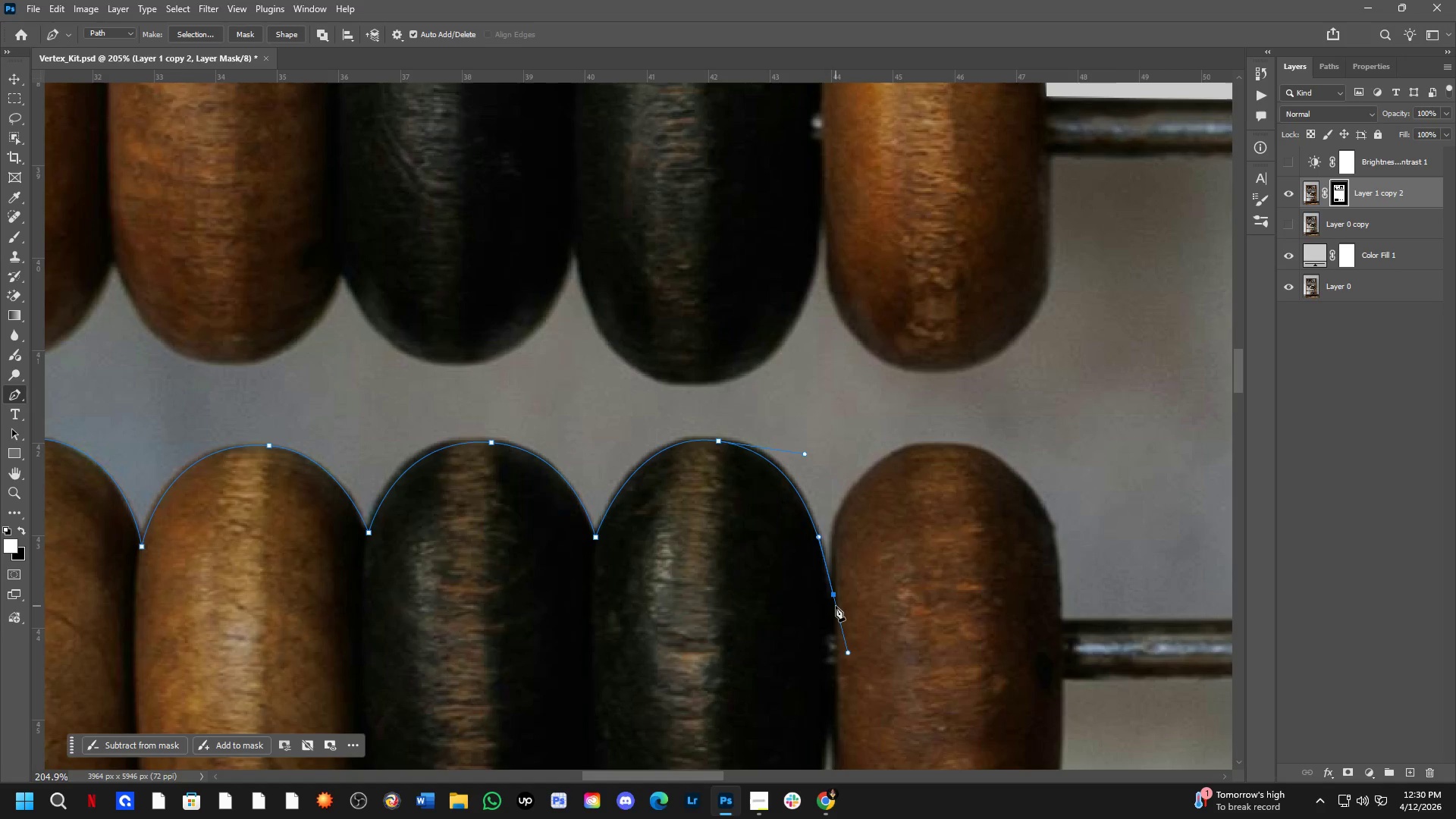 
key(Control+ControlLeft)
 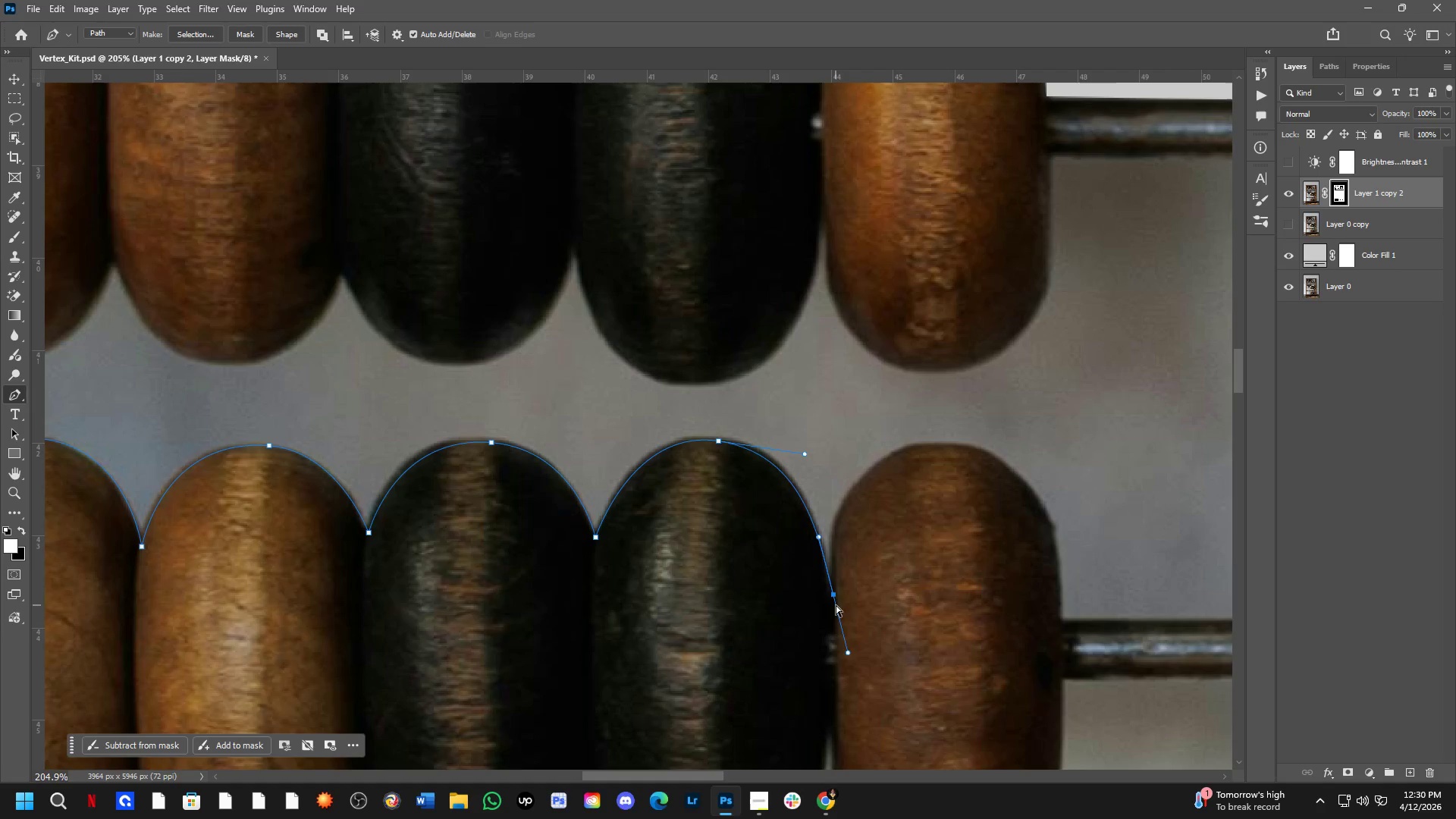 
key(Control+Z)
 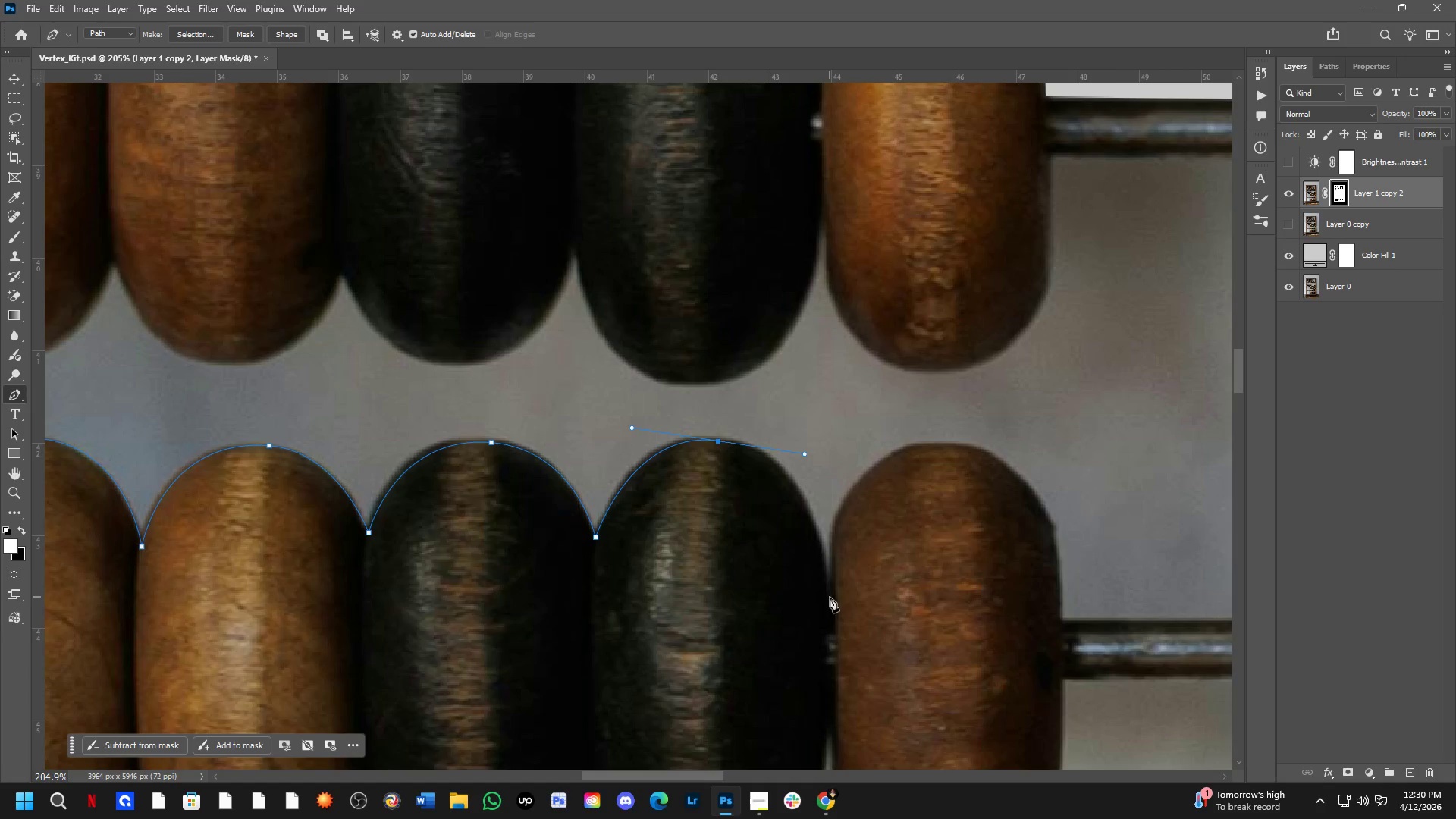 
left_click_drag(start_coordinate=[830, 597], to_coordinate=[833, 644])
 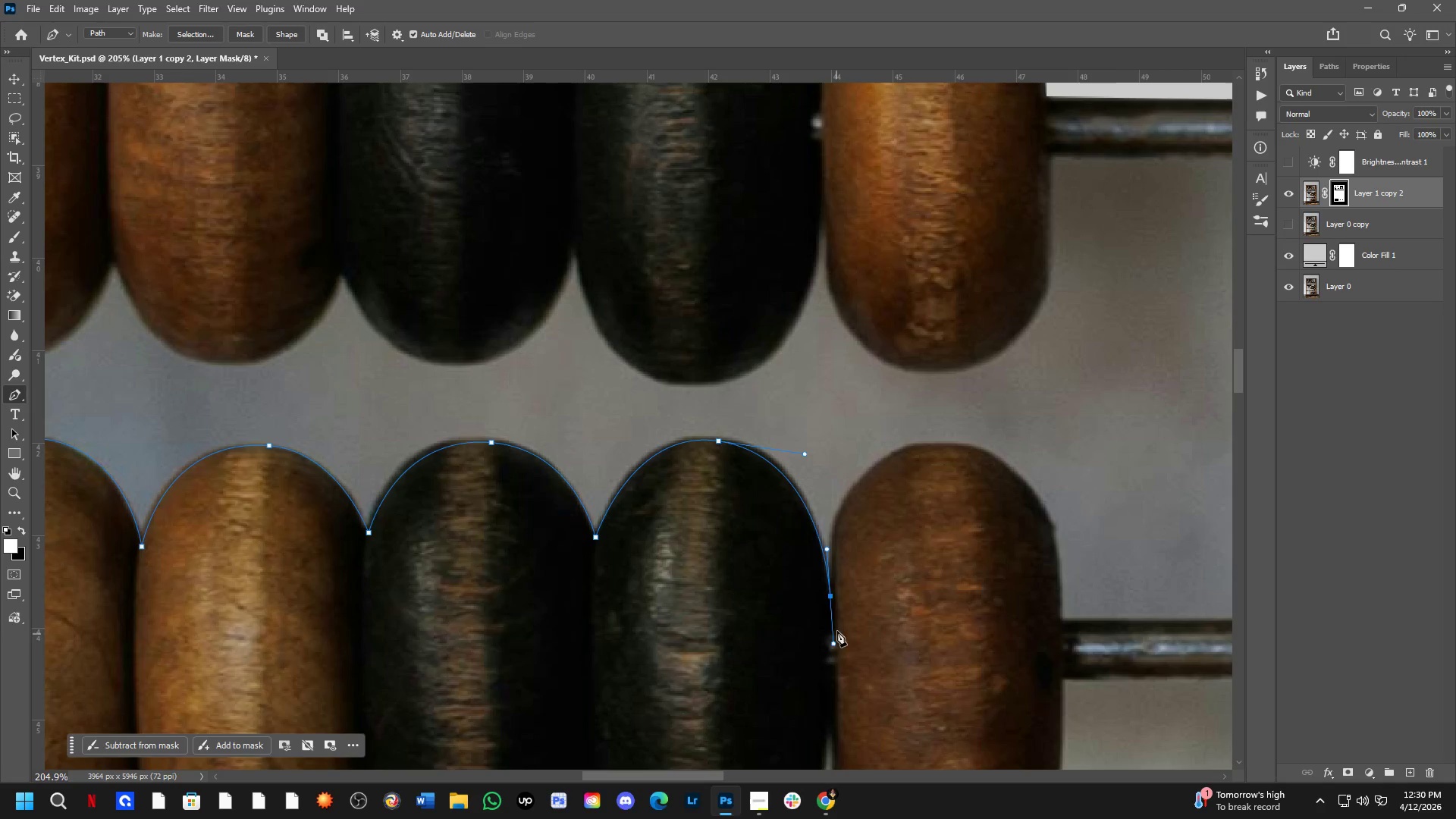 
key(Control+ControlLeft)
 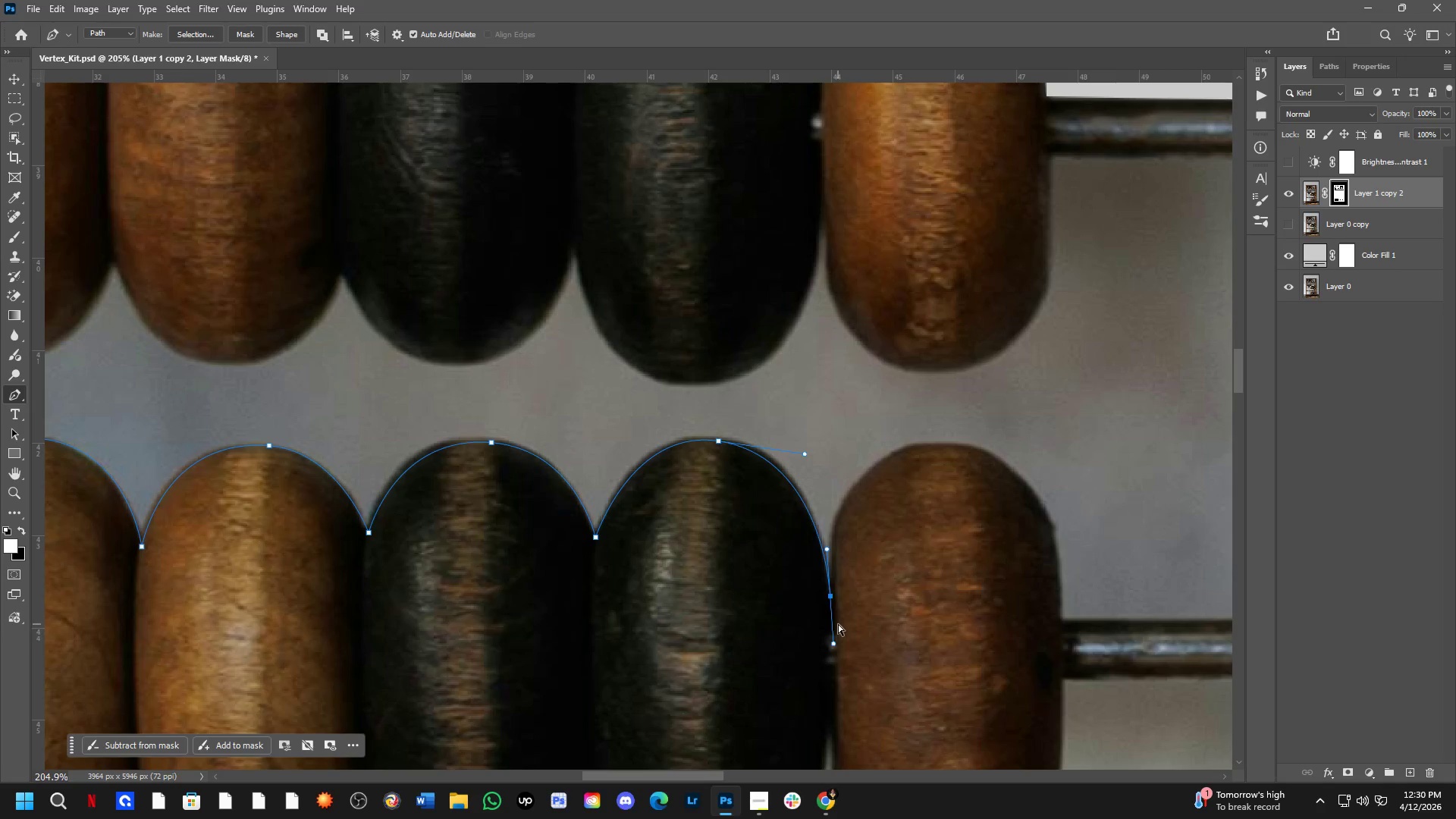 
key(Control+Z)
 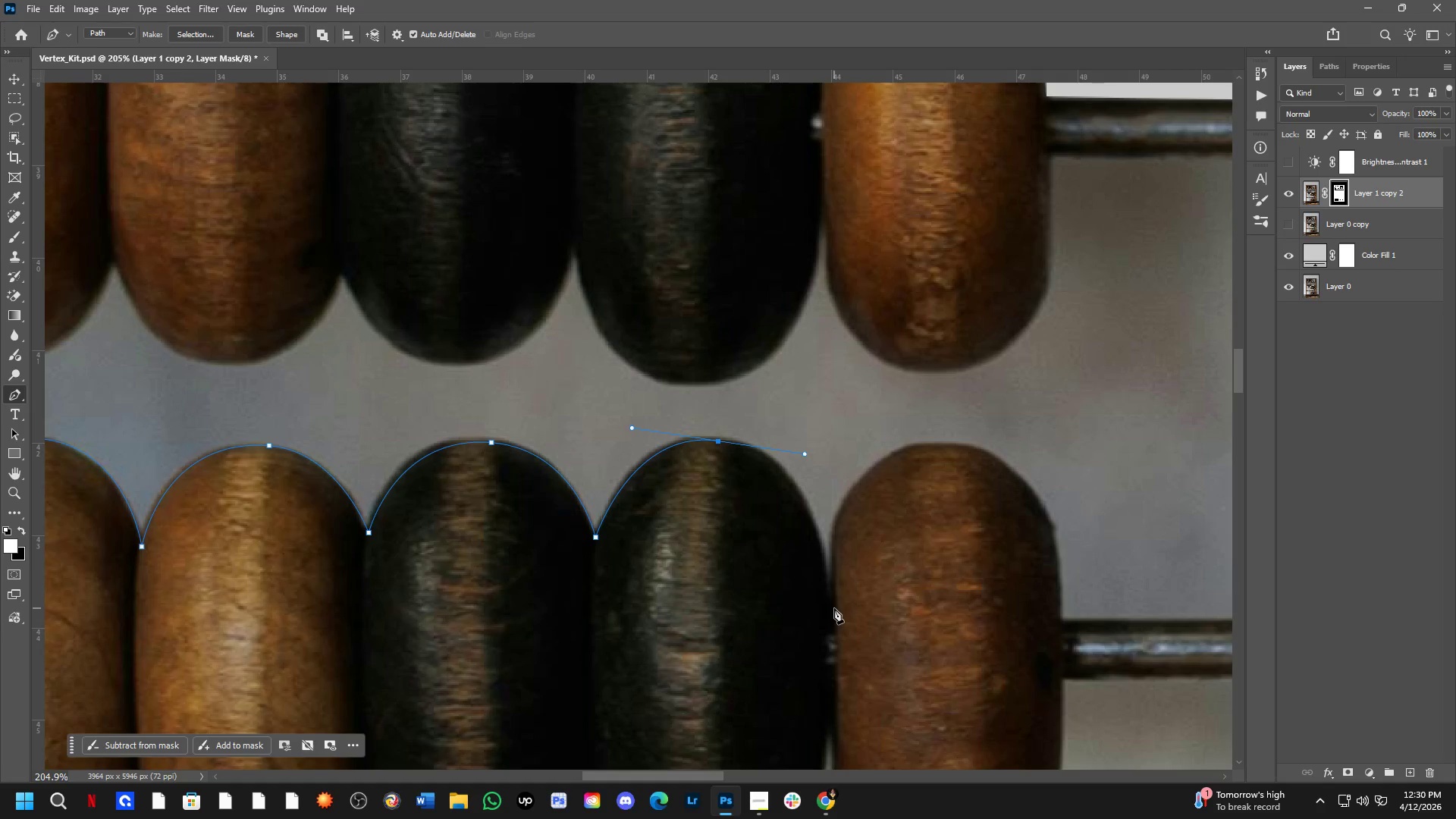 
left_click([834, 608])
 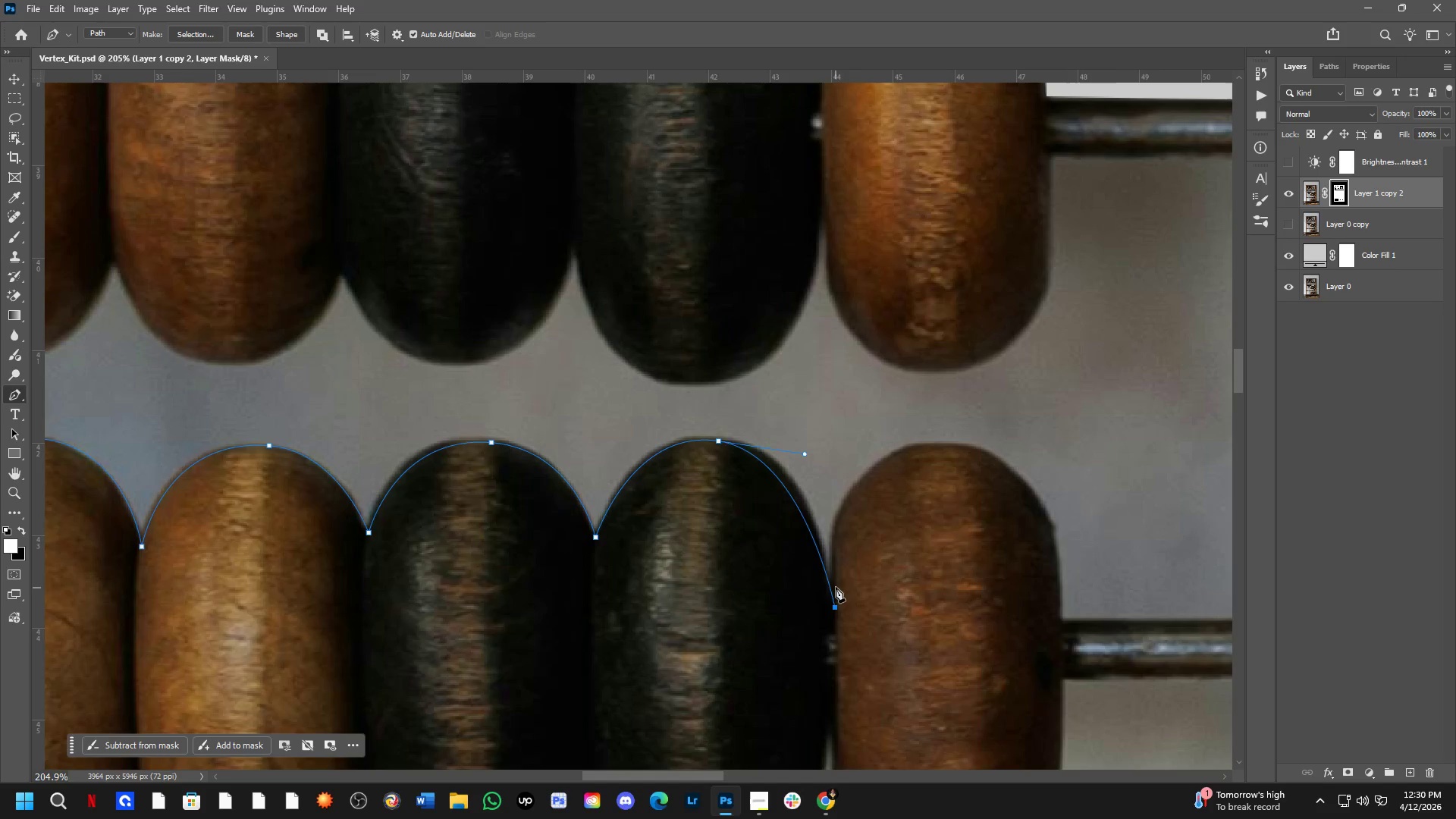 
key(Control+ControlLeft)
 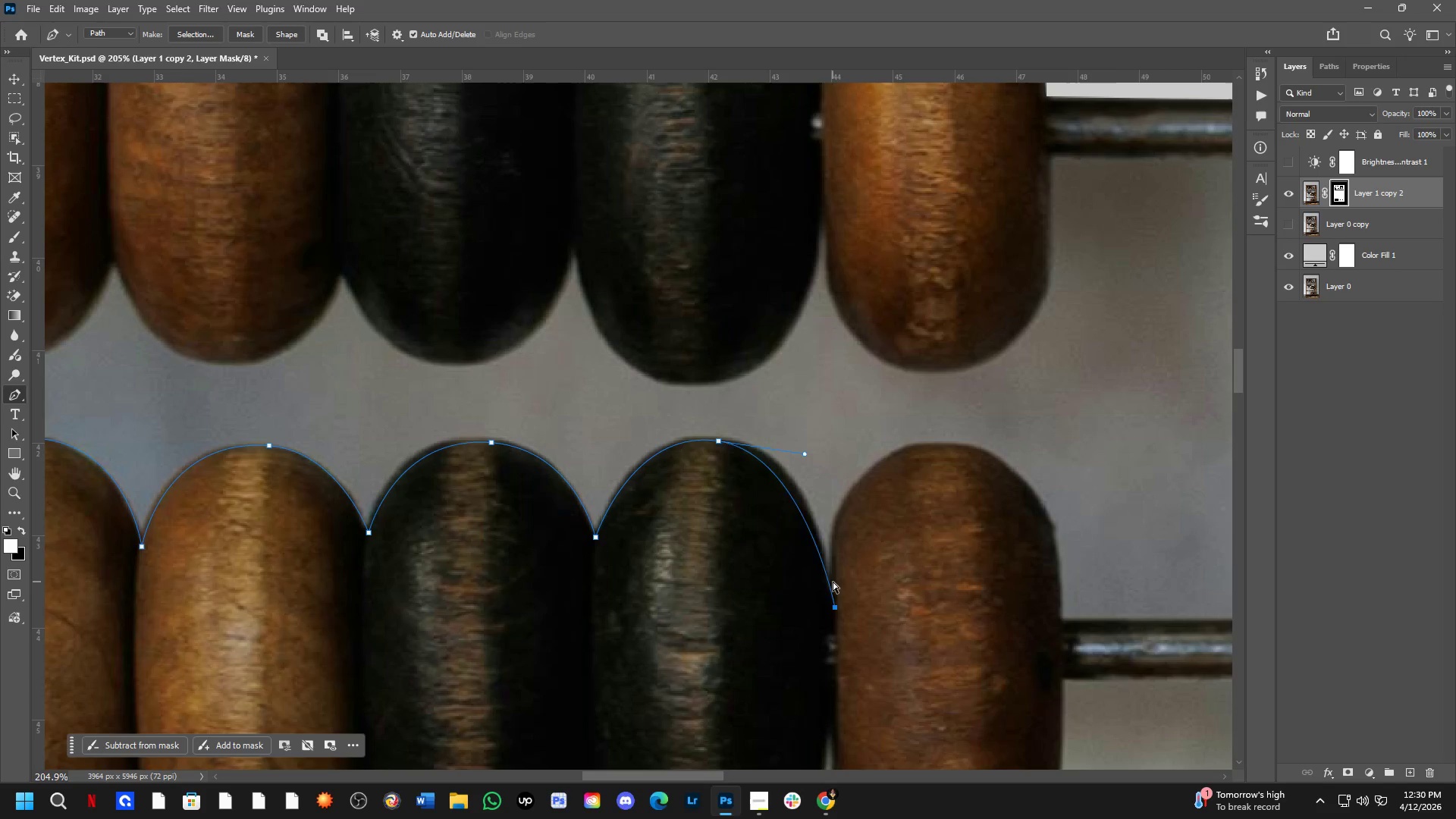 
key(Control+Z)
 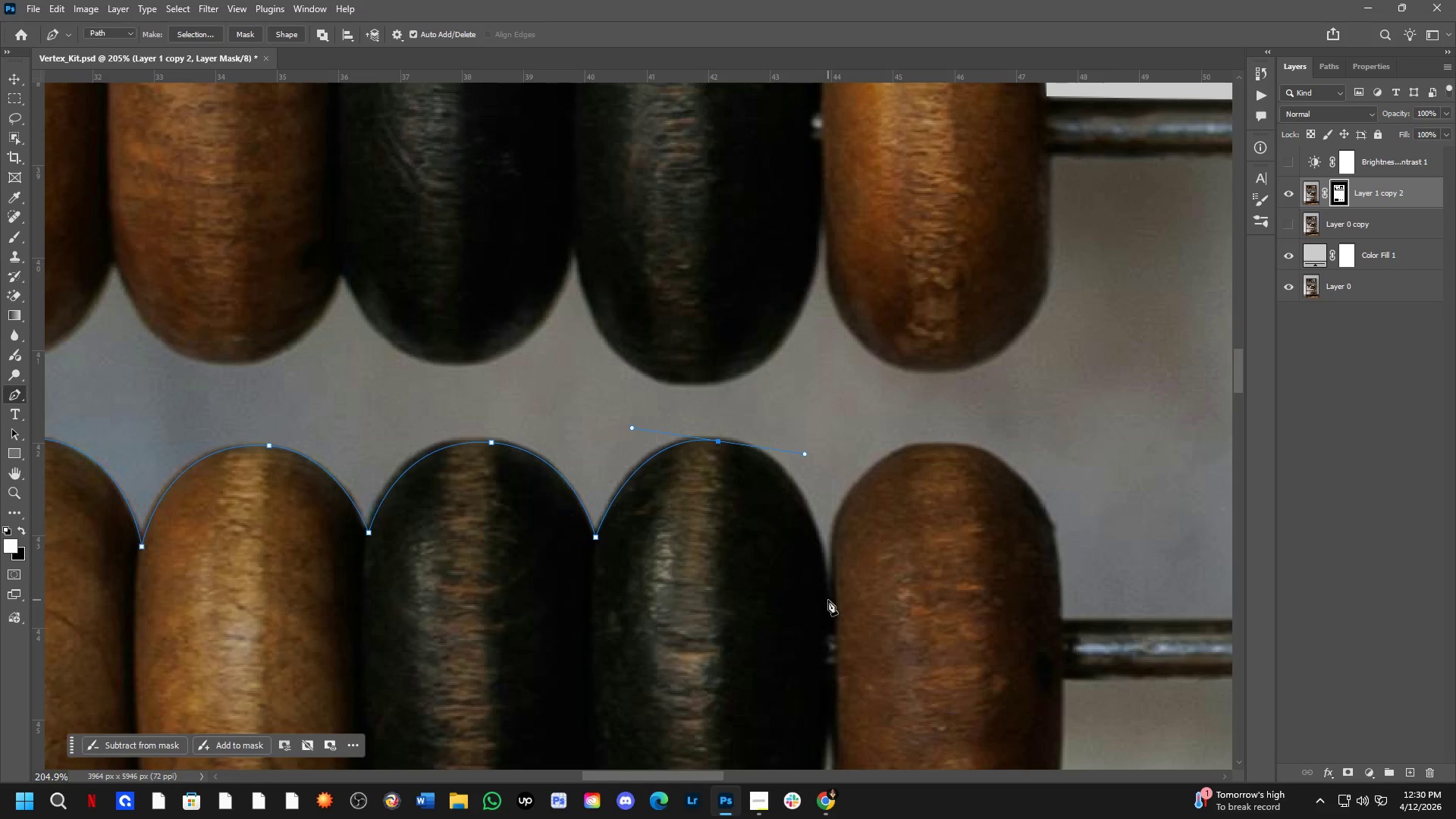 
left_click_drag(start_coordinate=[828, 600], to_coordinate=[834, 650])
 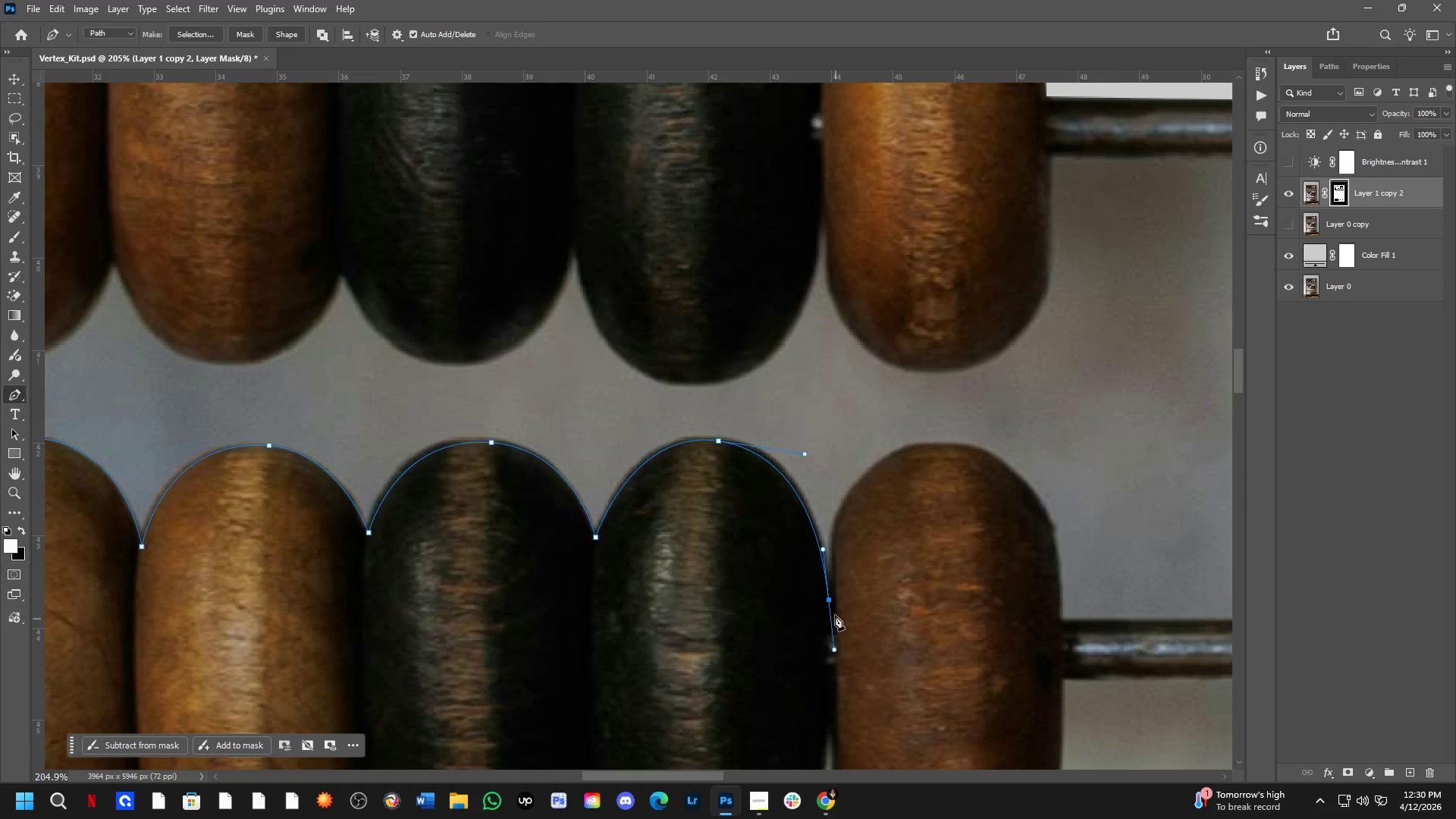 
hold_key(key=AltLeft, duration=1.09)
left_click([831, 601])
 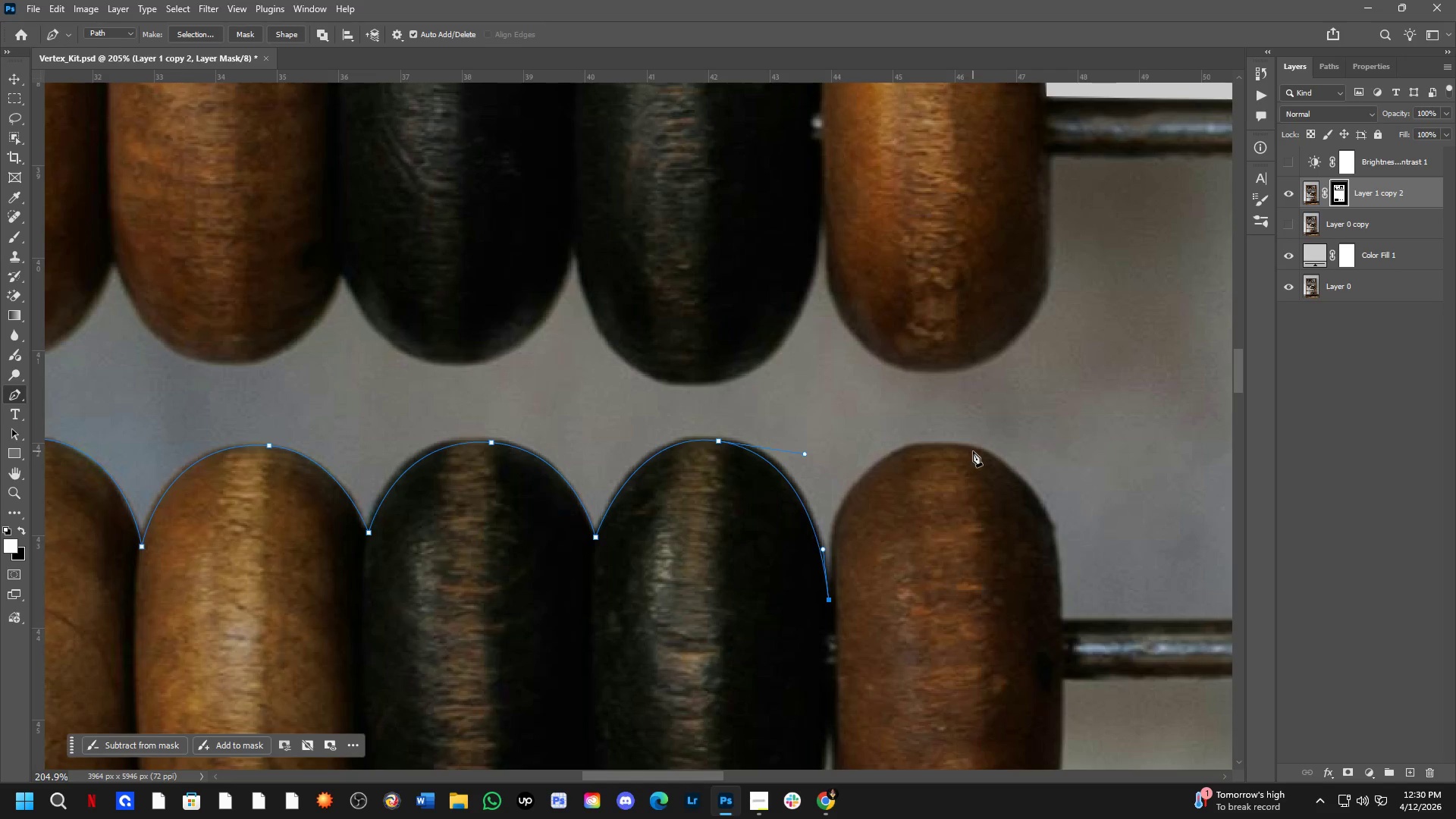 
left_click_drag(start_coordinate=[975, 450], to_coordinate=[1134, 475])
 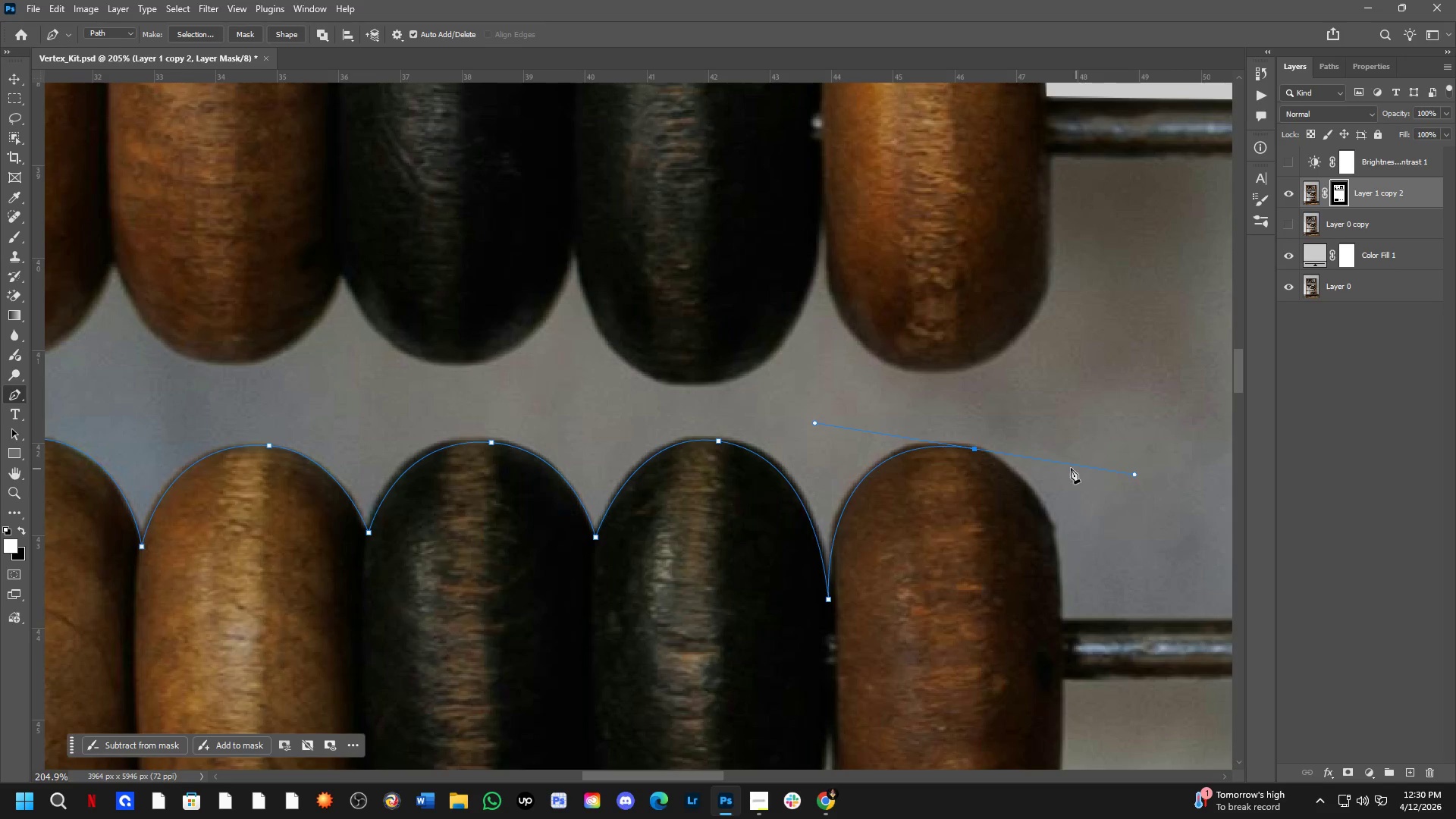 
key(Control+ControlLeft)
 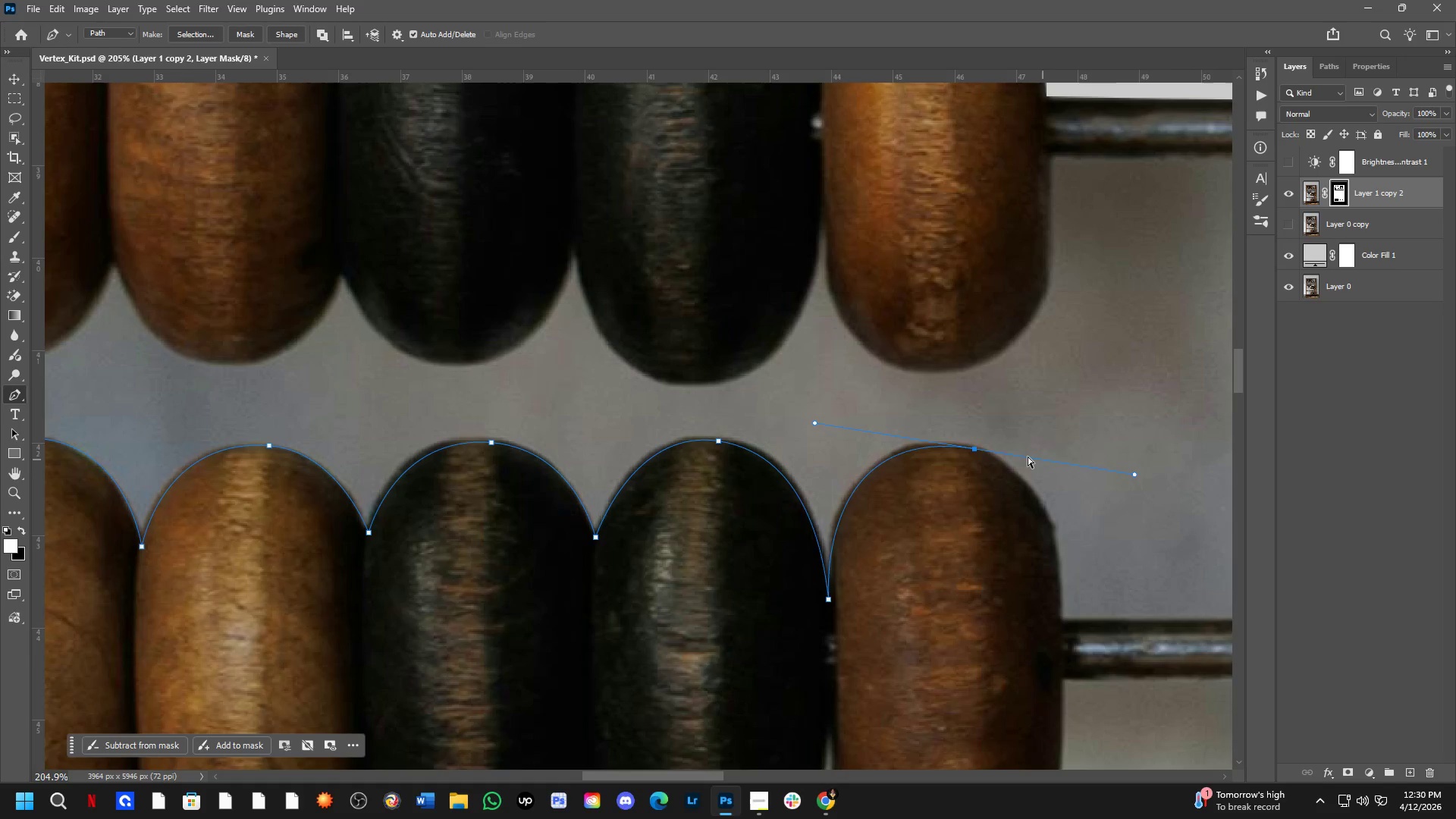 
key(Control+Z)
 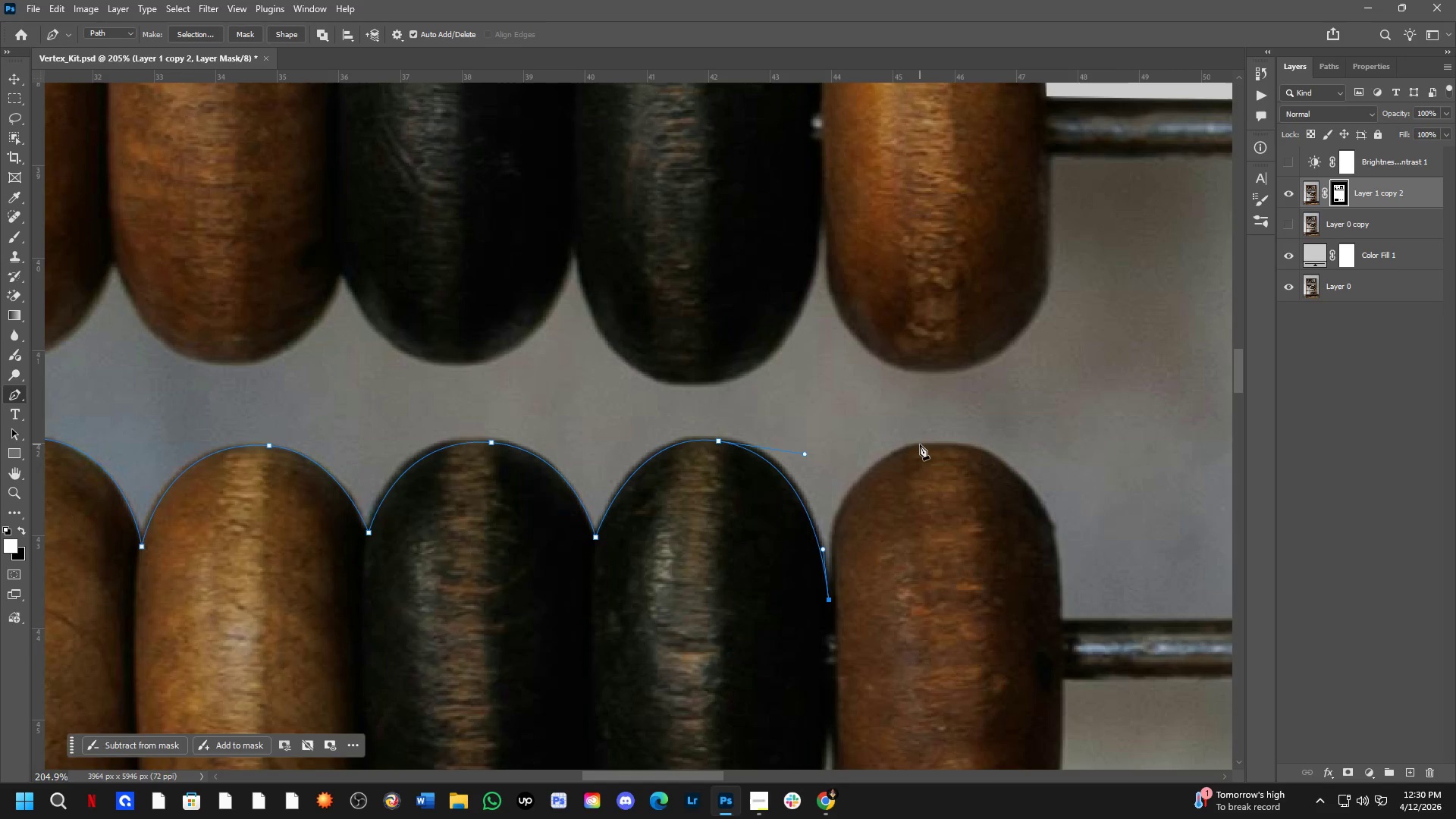 
left_click_drag(start_coordinate=[922, 444], to_coordinate=[1022, 425])
 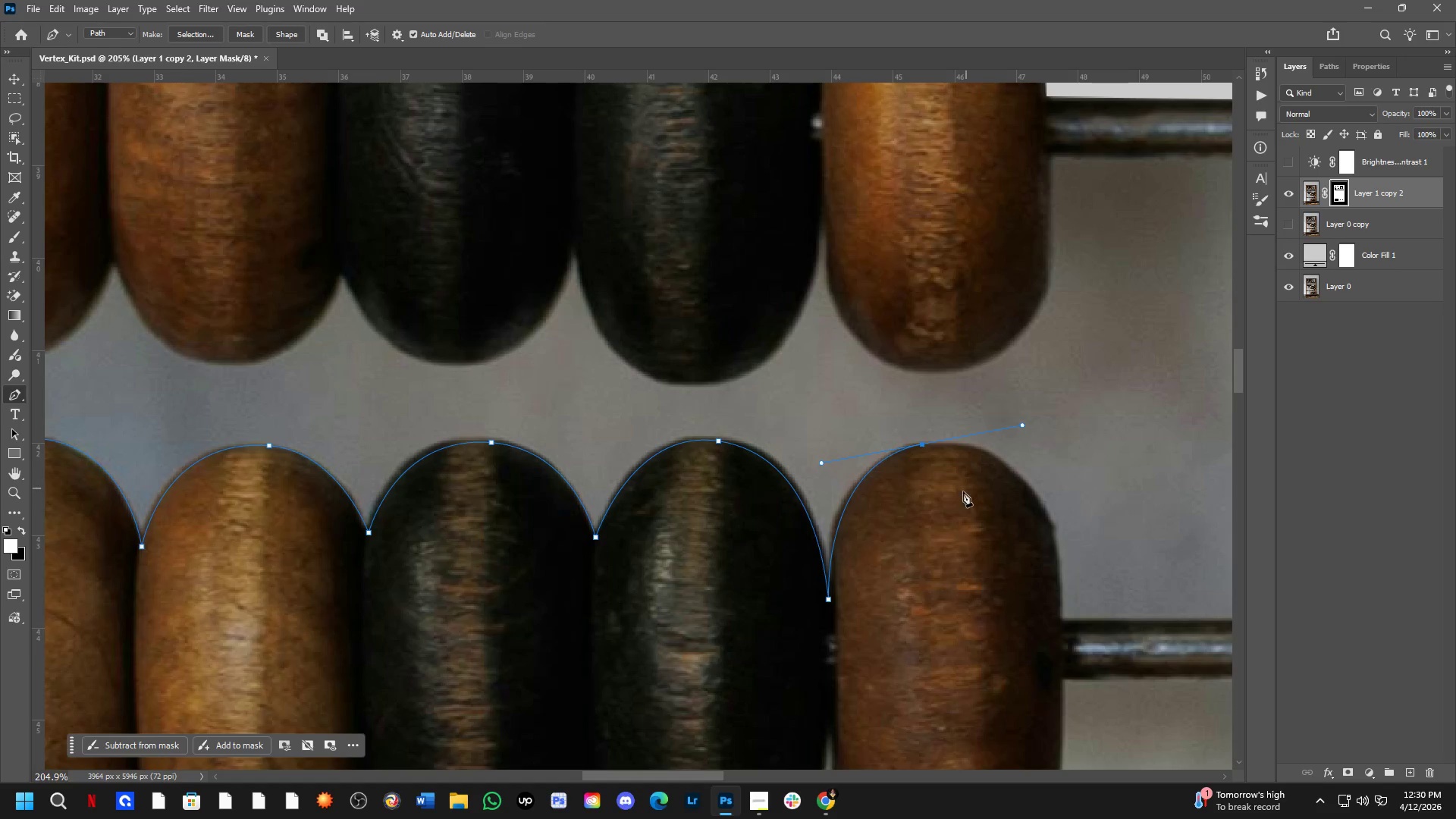 
key(Control+ControlLeft)
 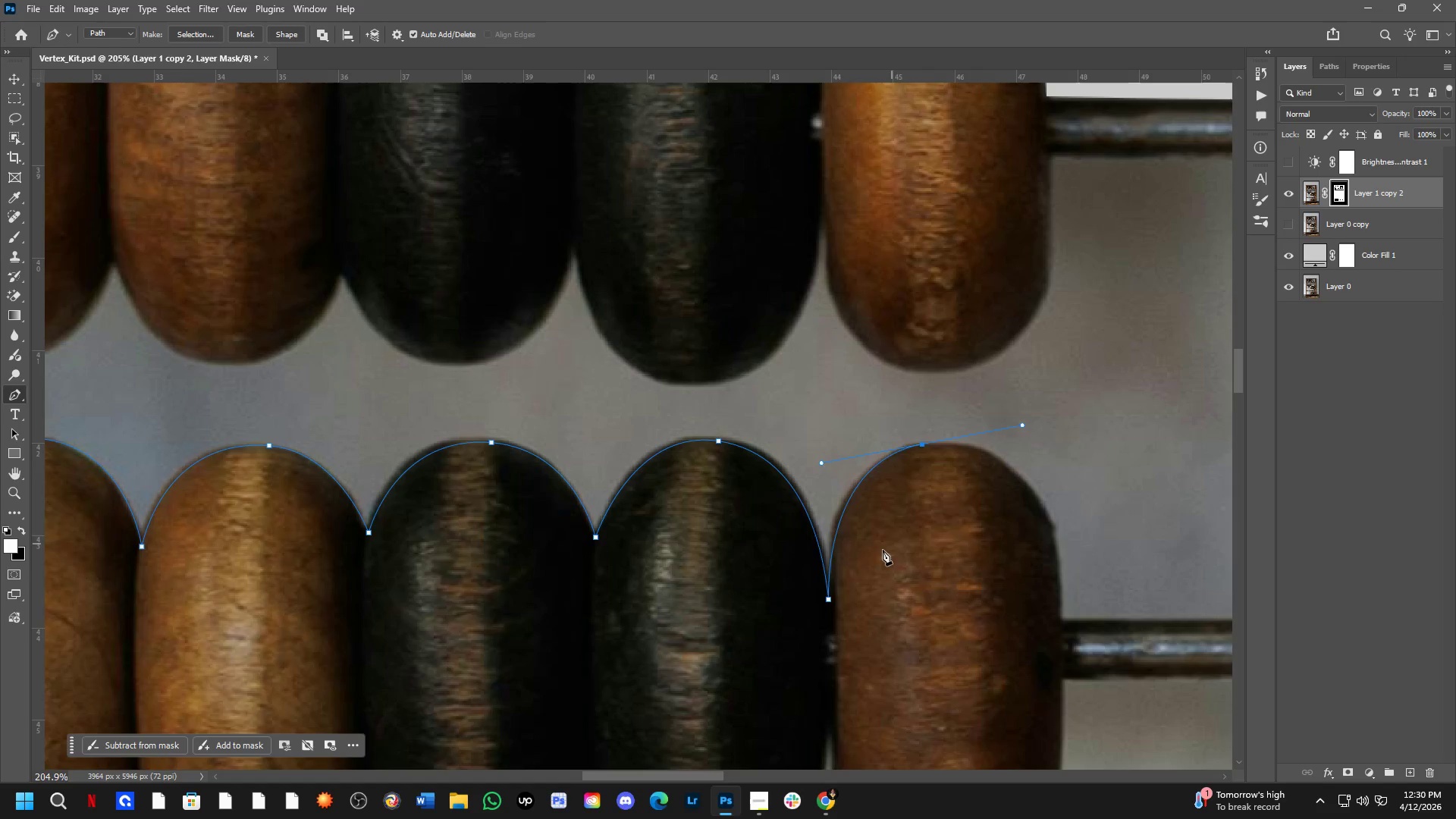 
key(Control+Z)